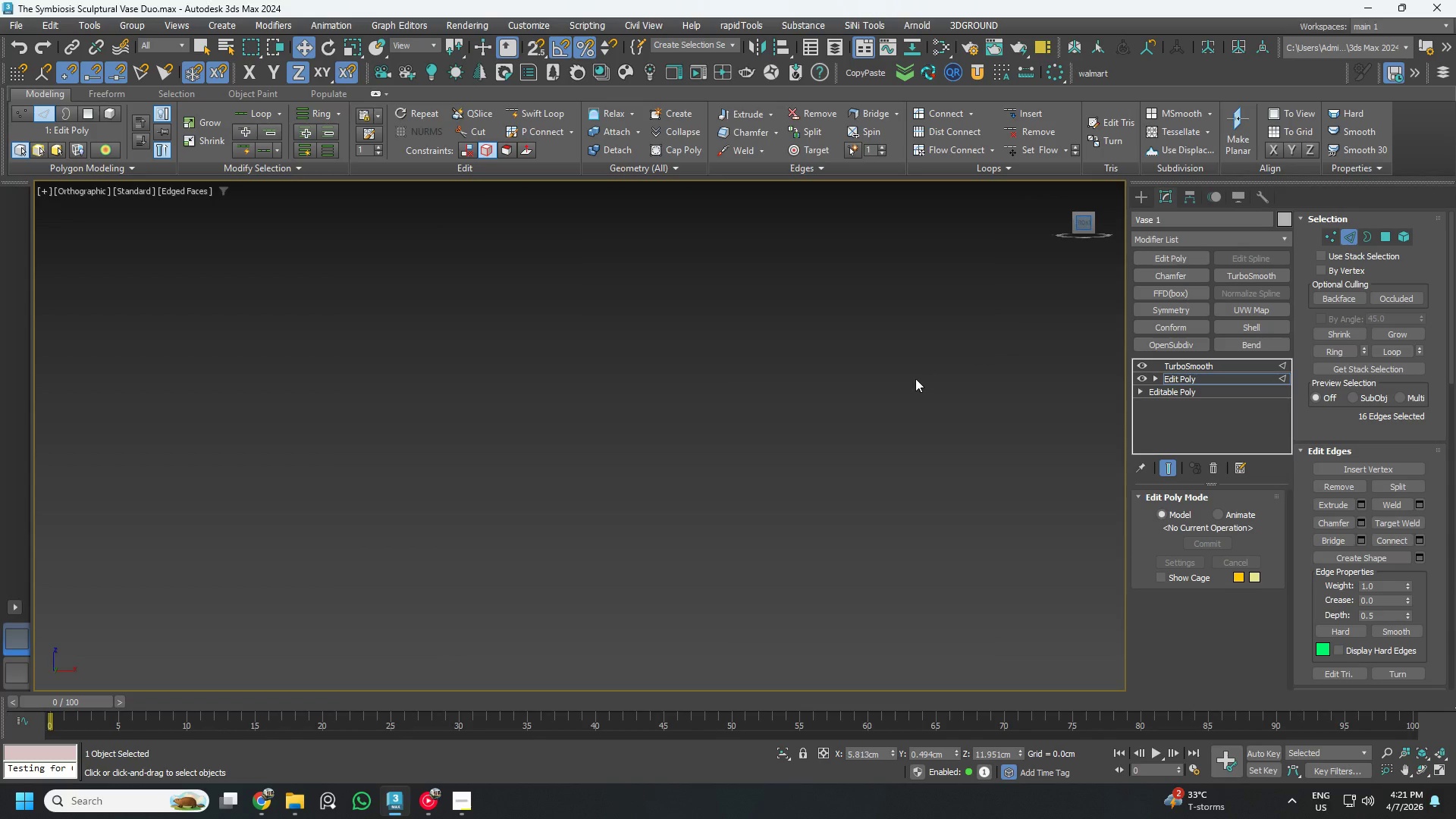 
key(Z)
 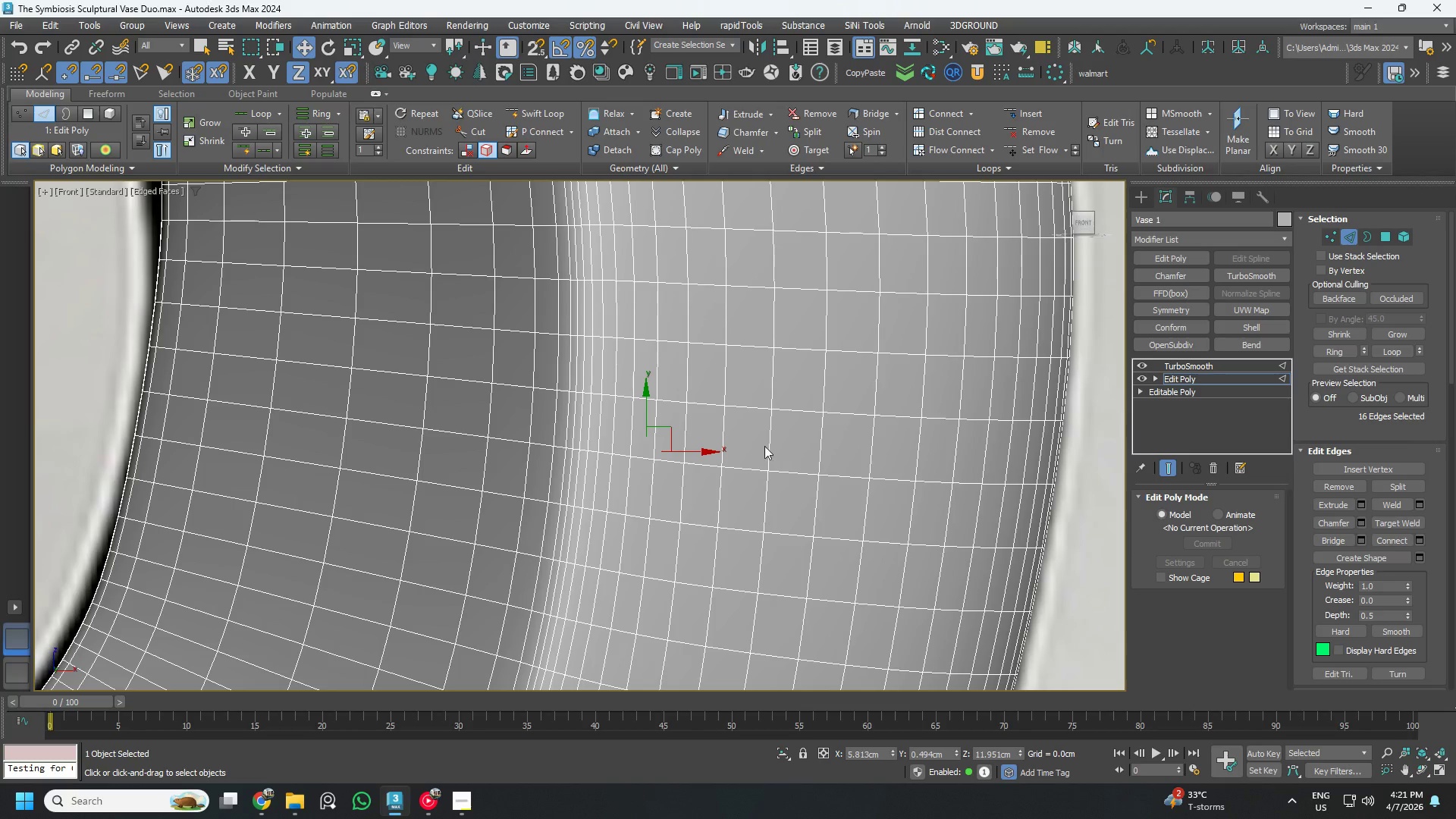 
scroll: coordinate [700, 458], scroll_direction: down, amount: 3.0
 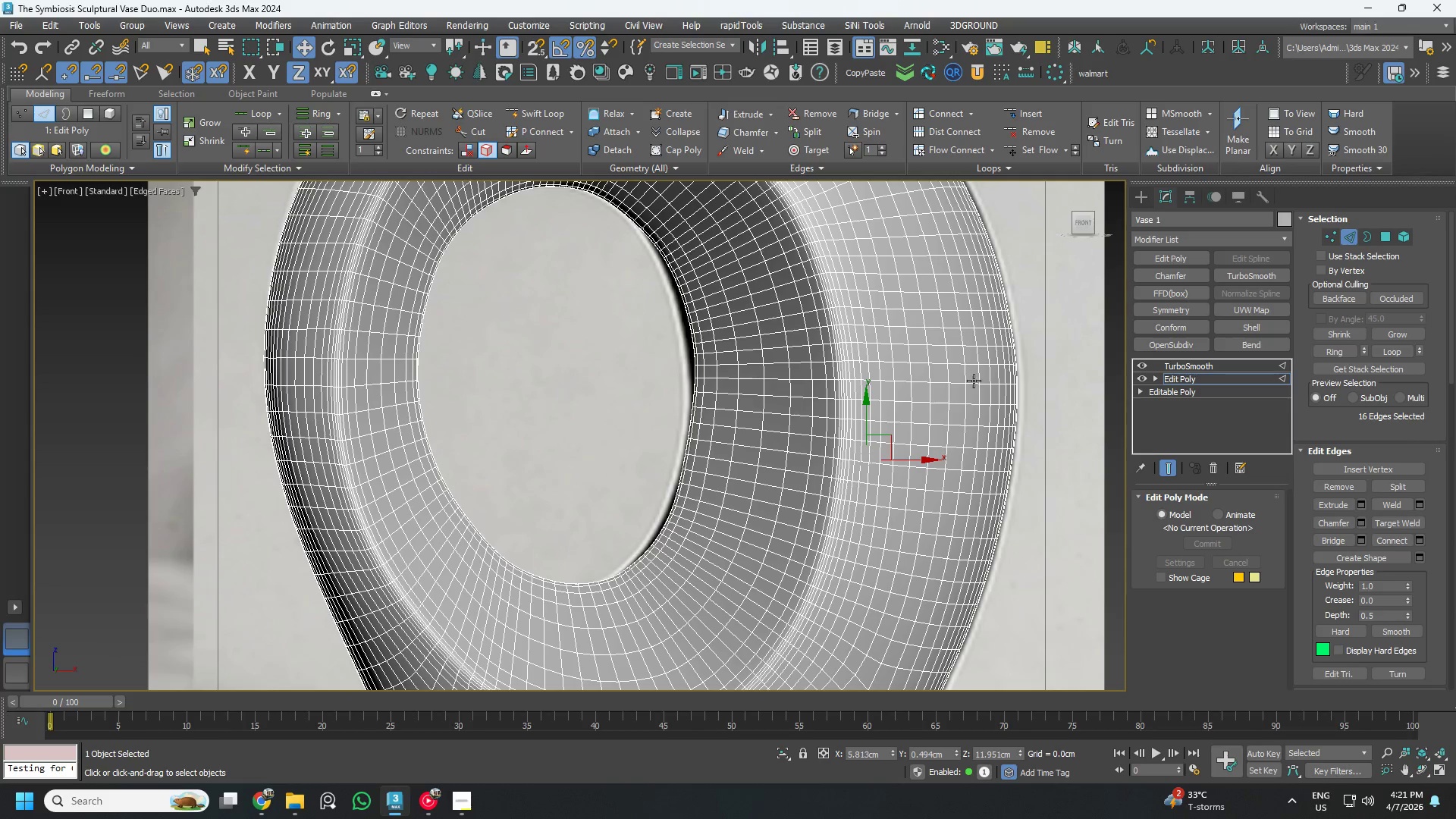 
left_click([1143, 364])
 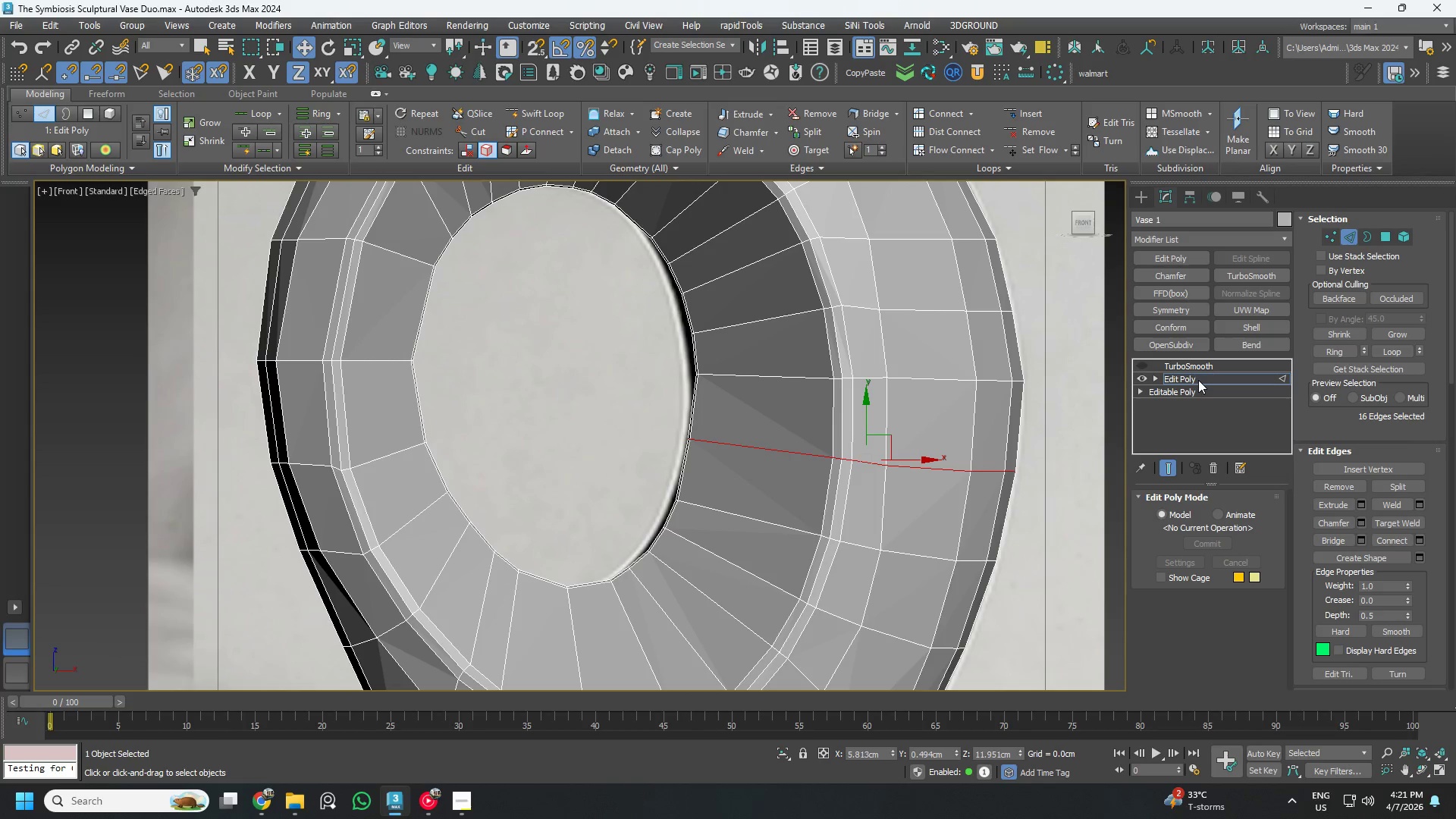 
key(1)
 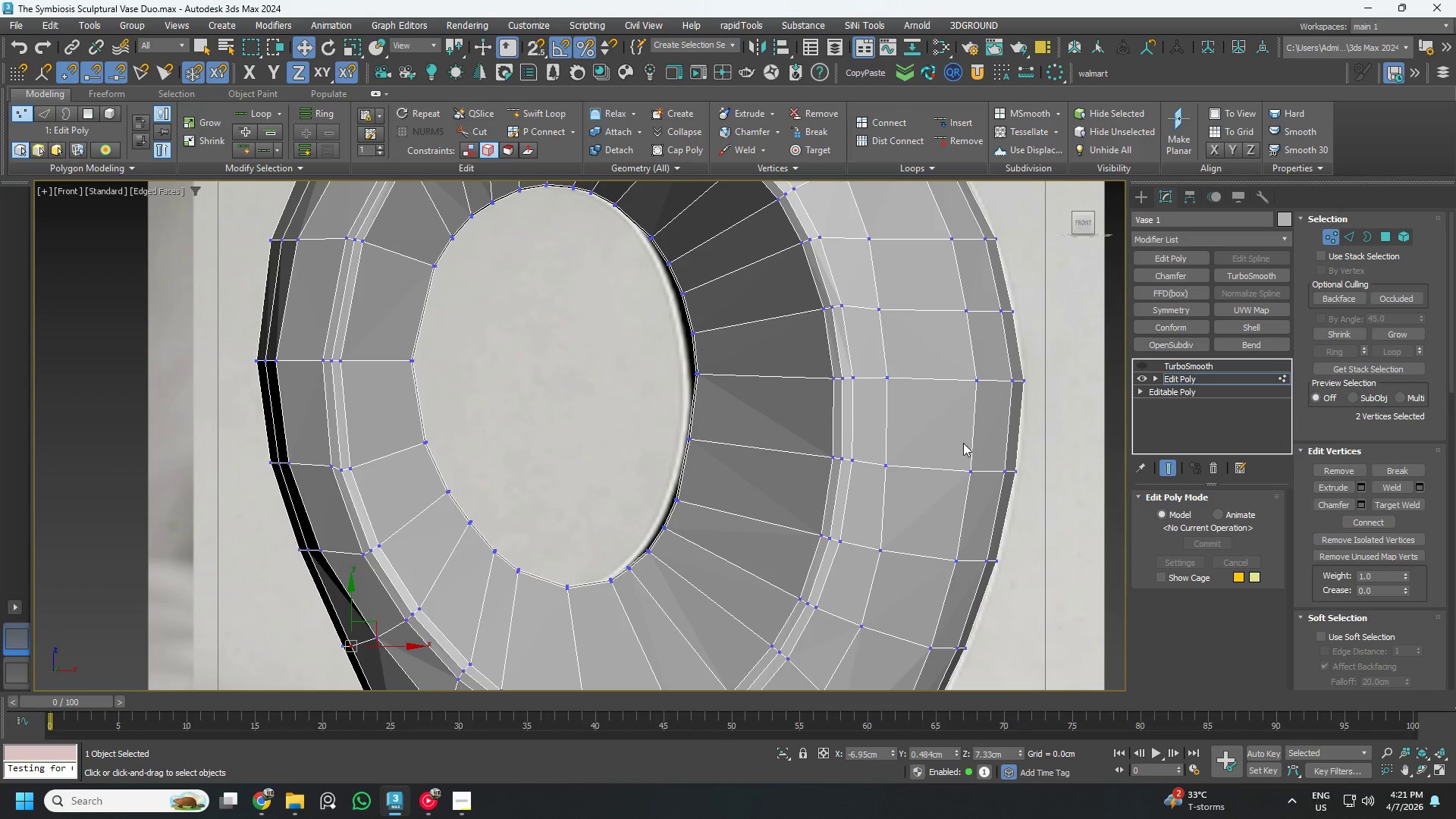 
key(Alt+AltLeft)
 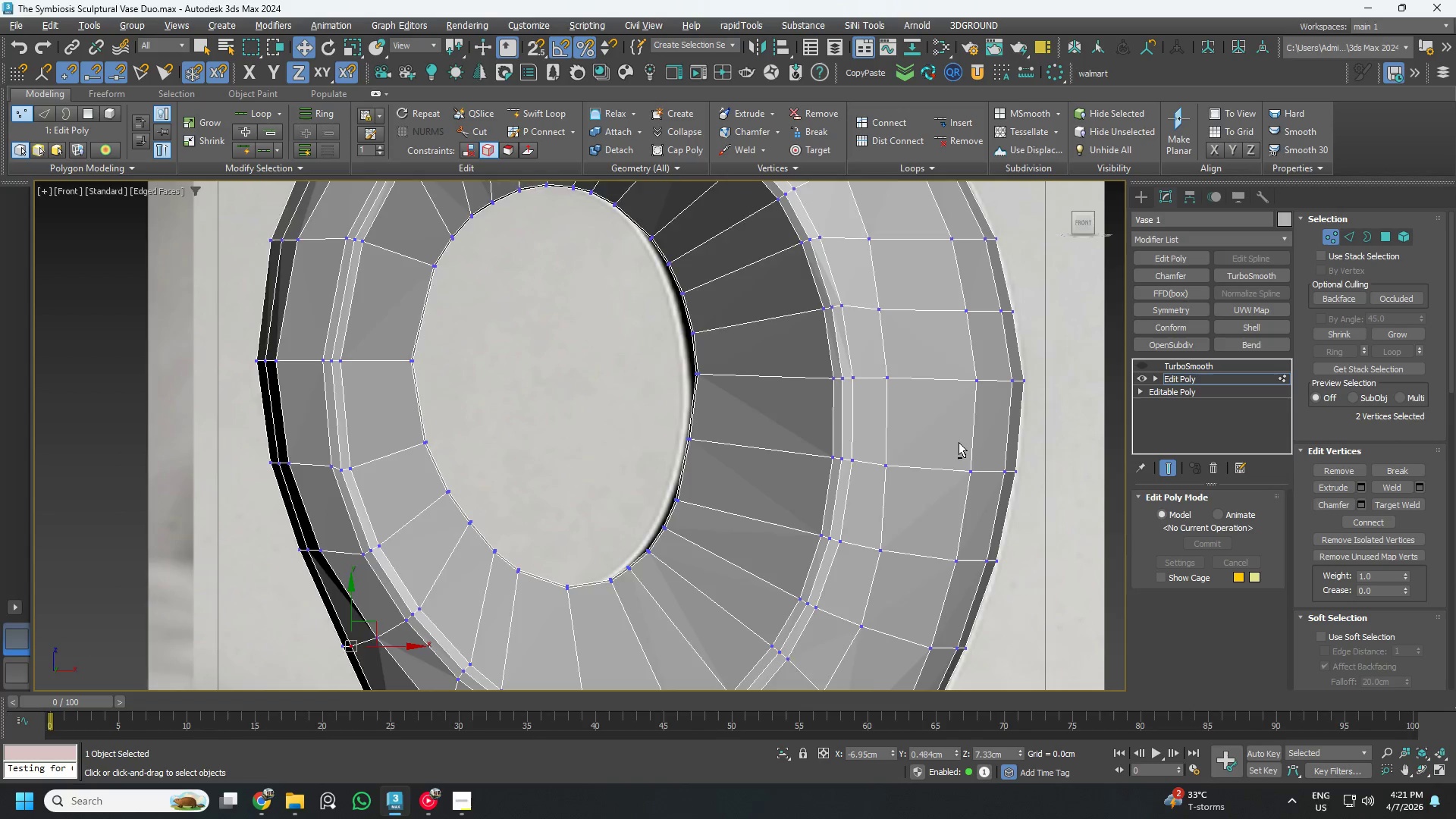 
key(Alt+X)
 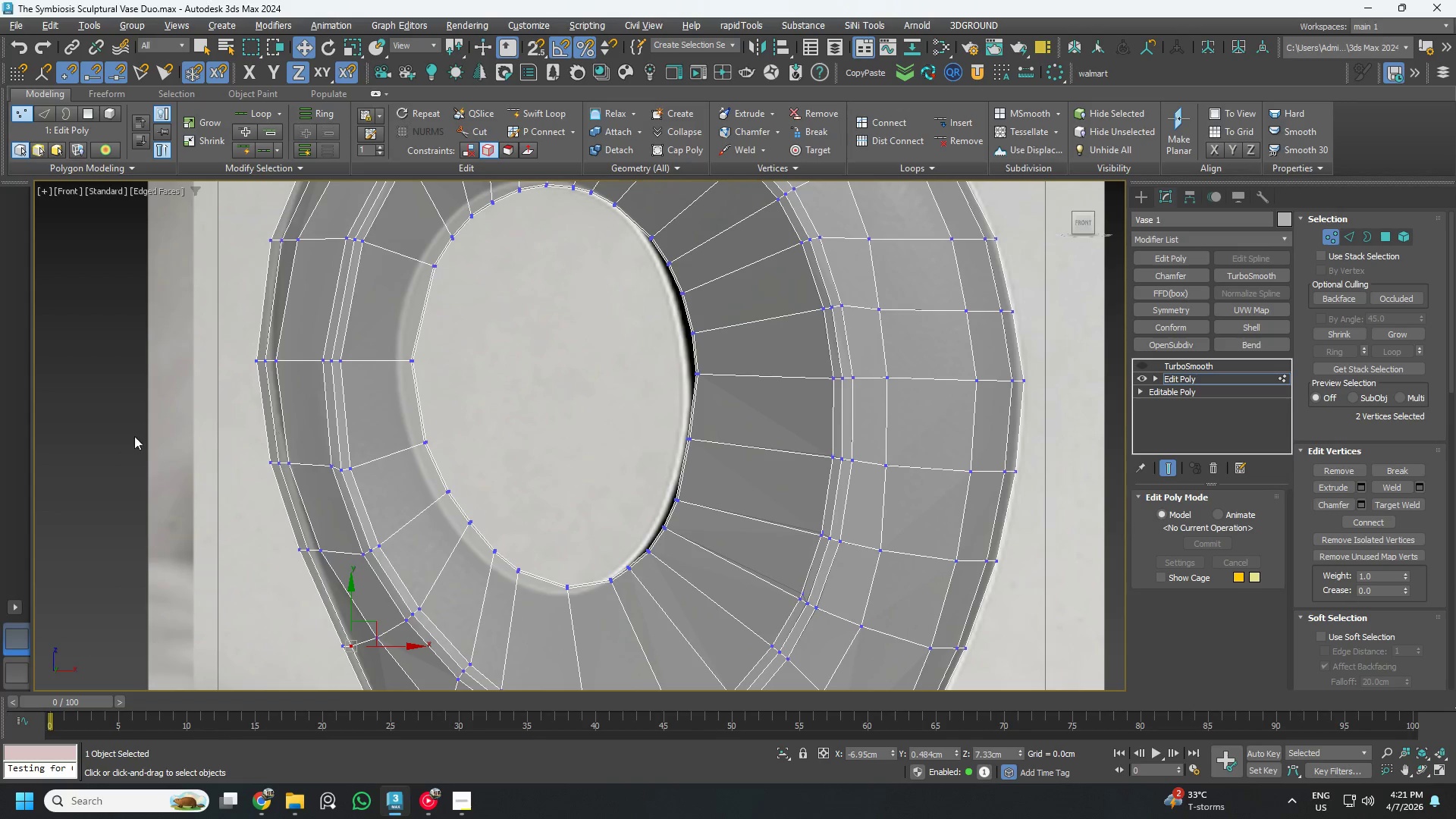 
scroll: coordinate [185, 463], scroll_direction: down, amount: 1.0
 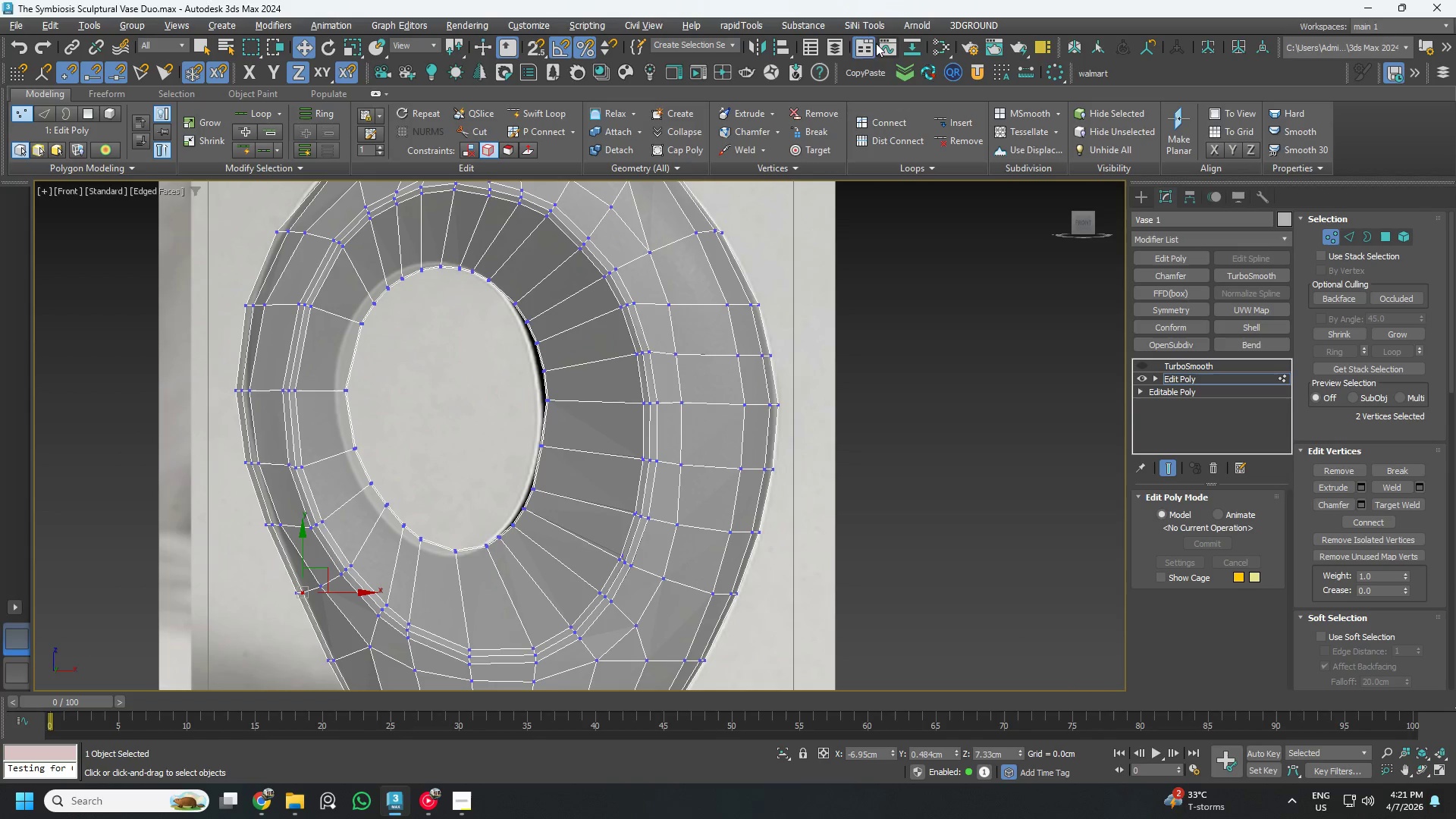 
left_click([845, 43])
 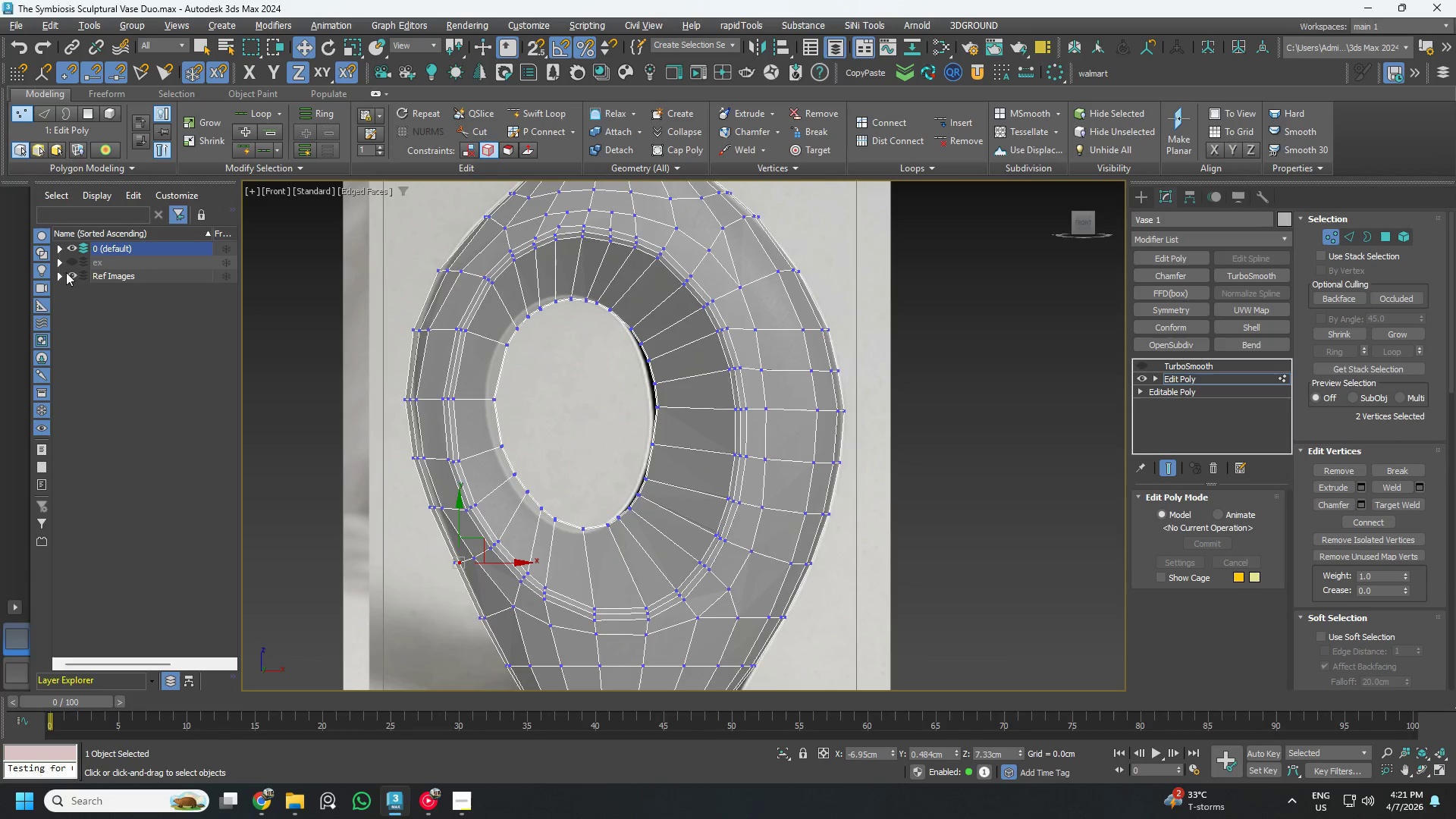 
left_click([57, 275])
 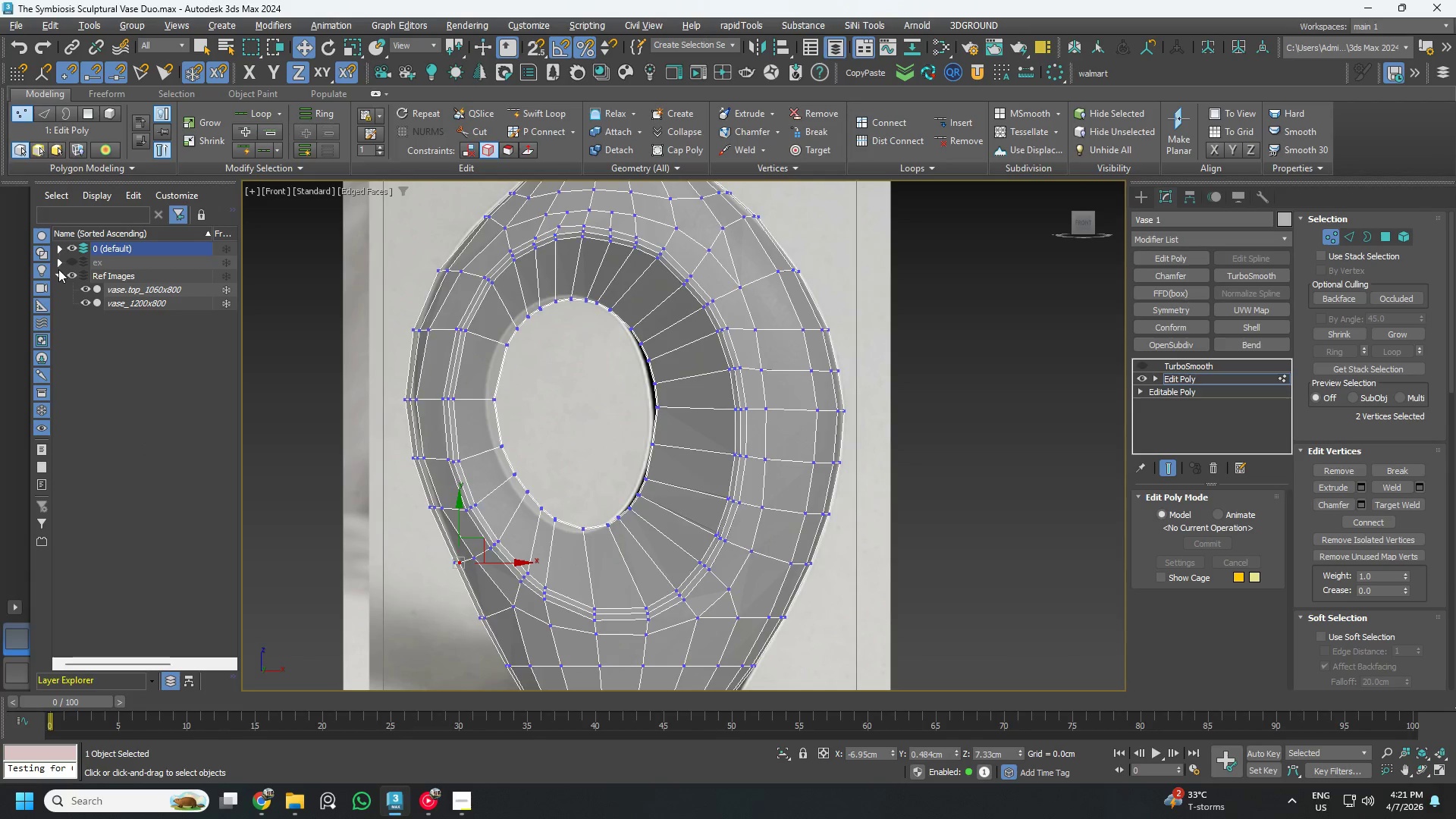 
double_click([60, 250])
 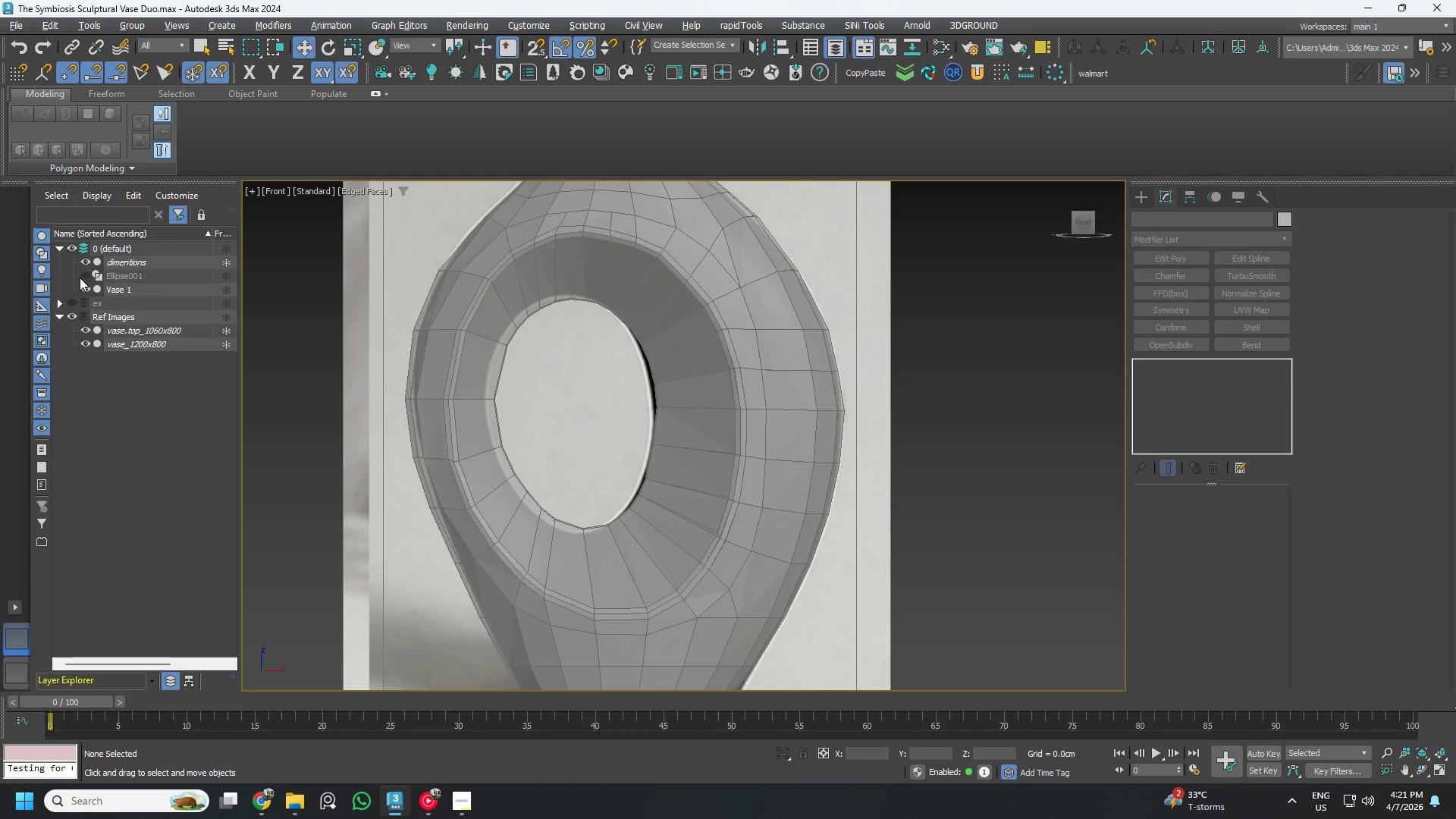 
left_click([87, 276])
 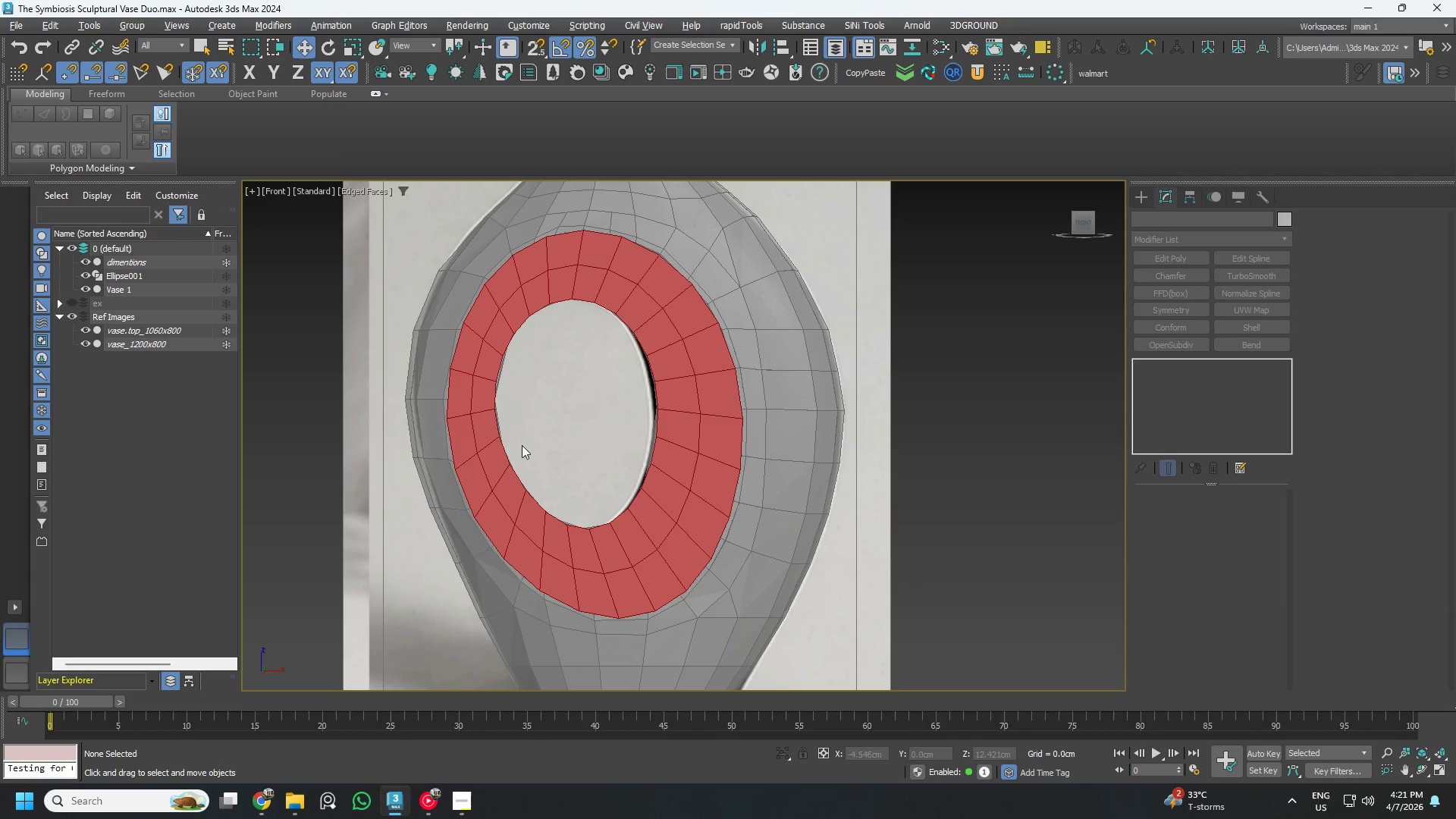 
scroll: coordinate [629, 435], scroll_direction: up, amount: 1.0
 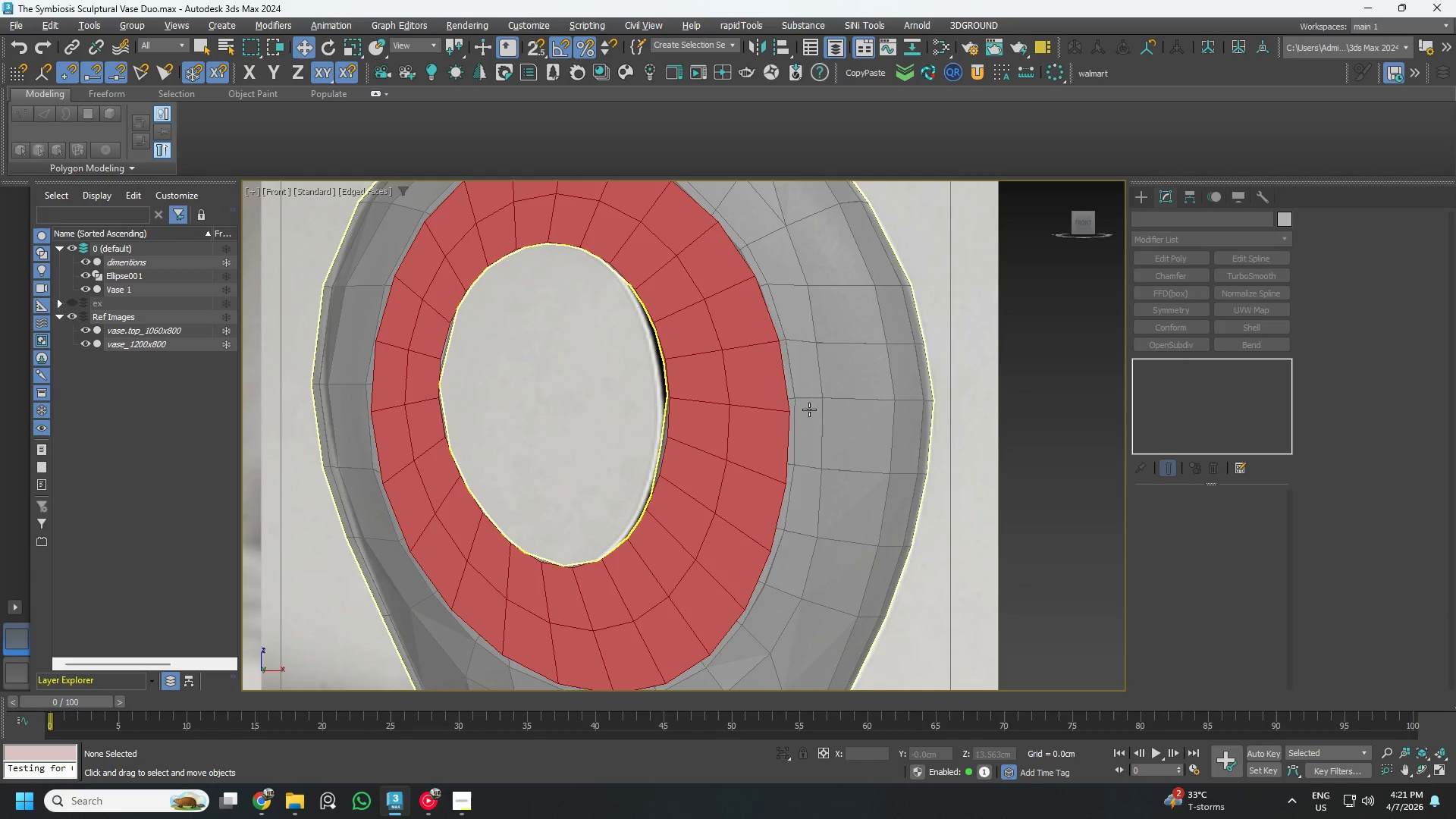 
left_click([814, 408])
 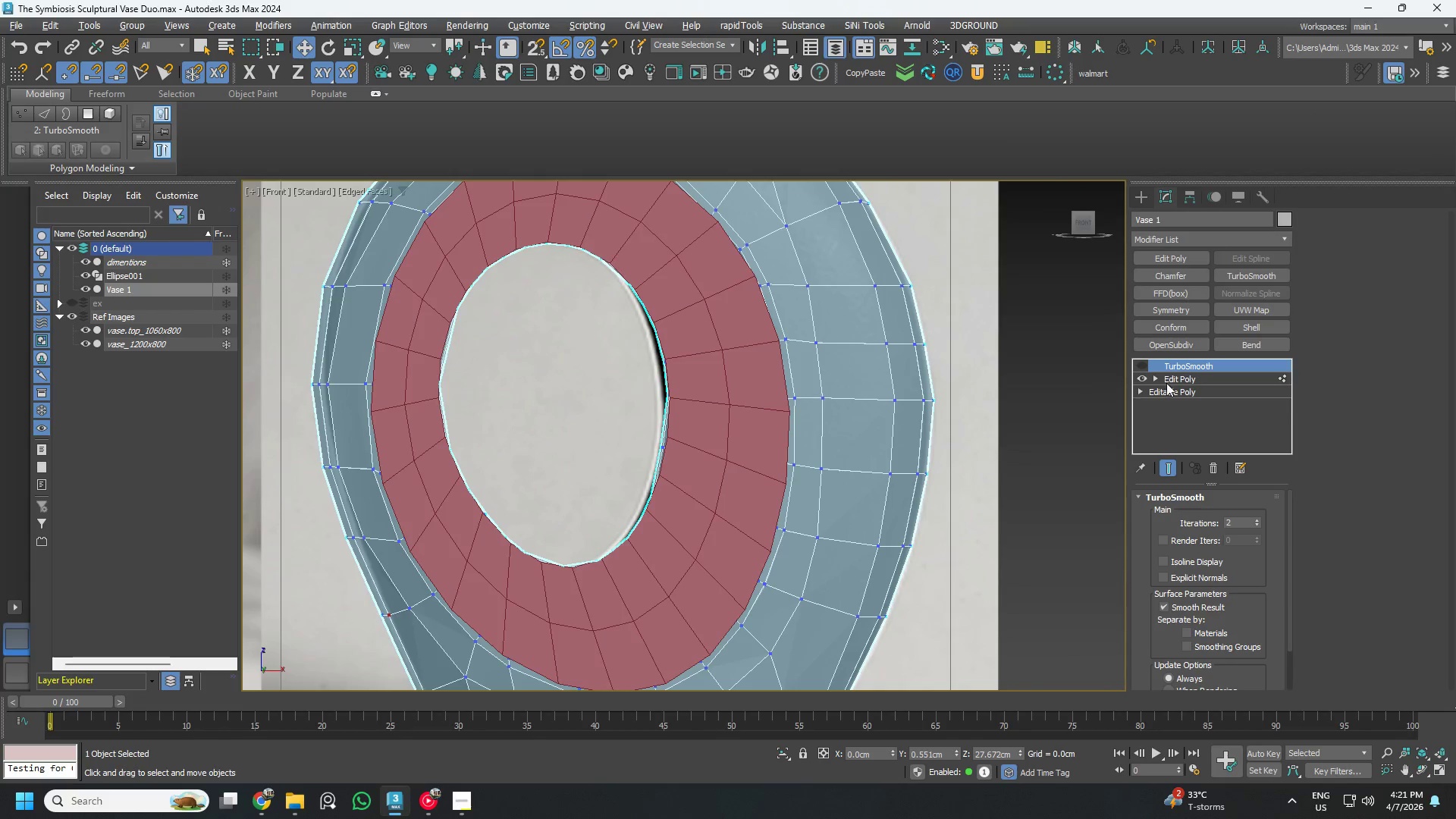 
left_click([1186, 378])
 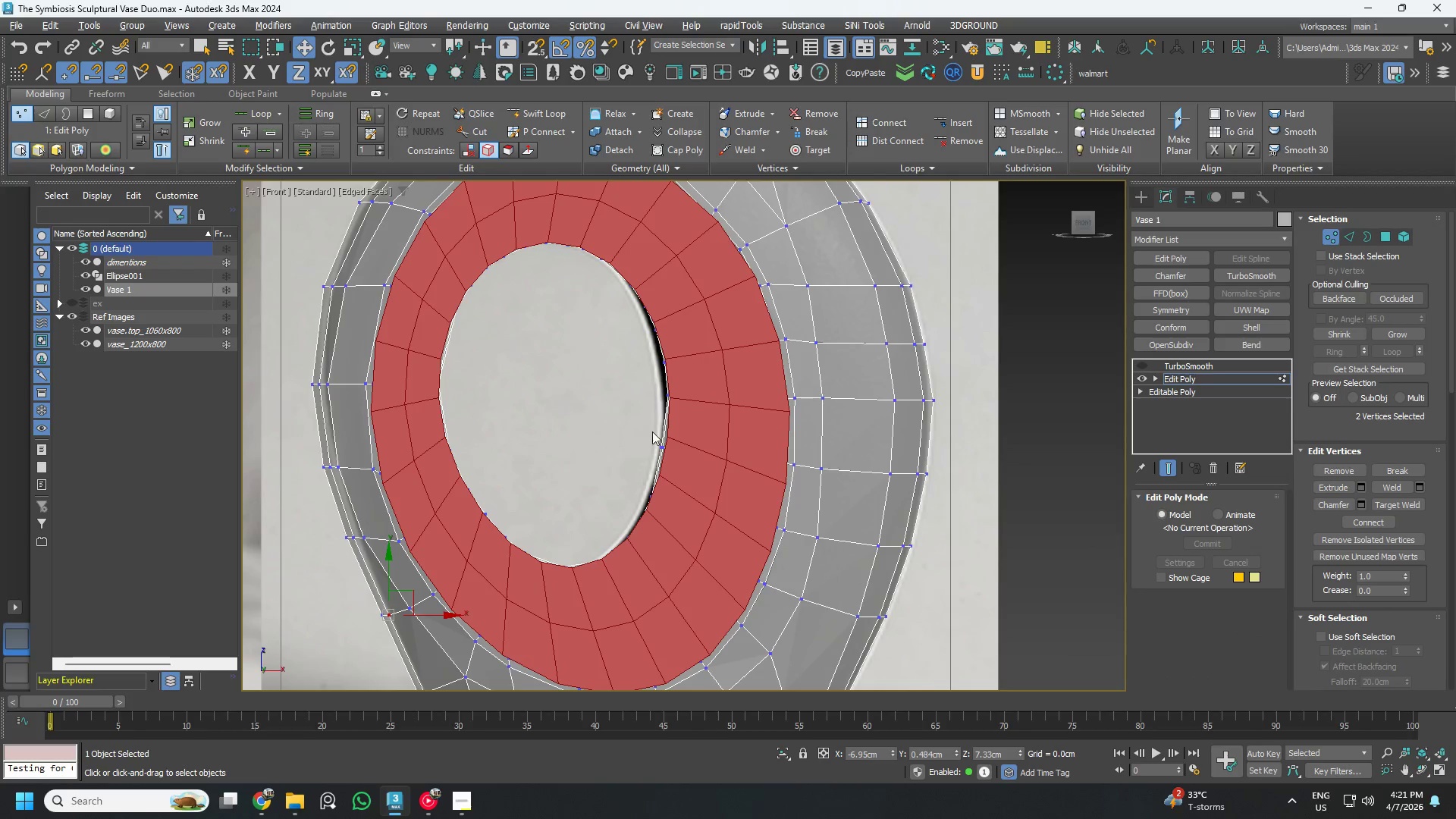 
left_click_drag(start_coordinate=[597, 378], to_coordinate=[729, 465])
 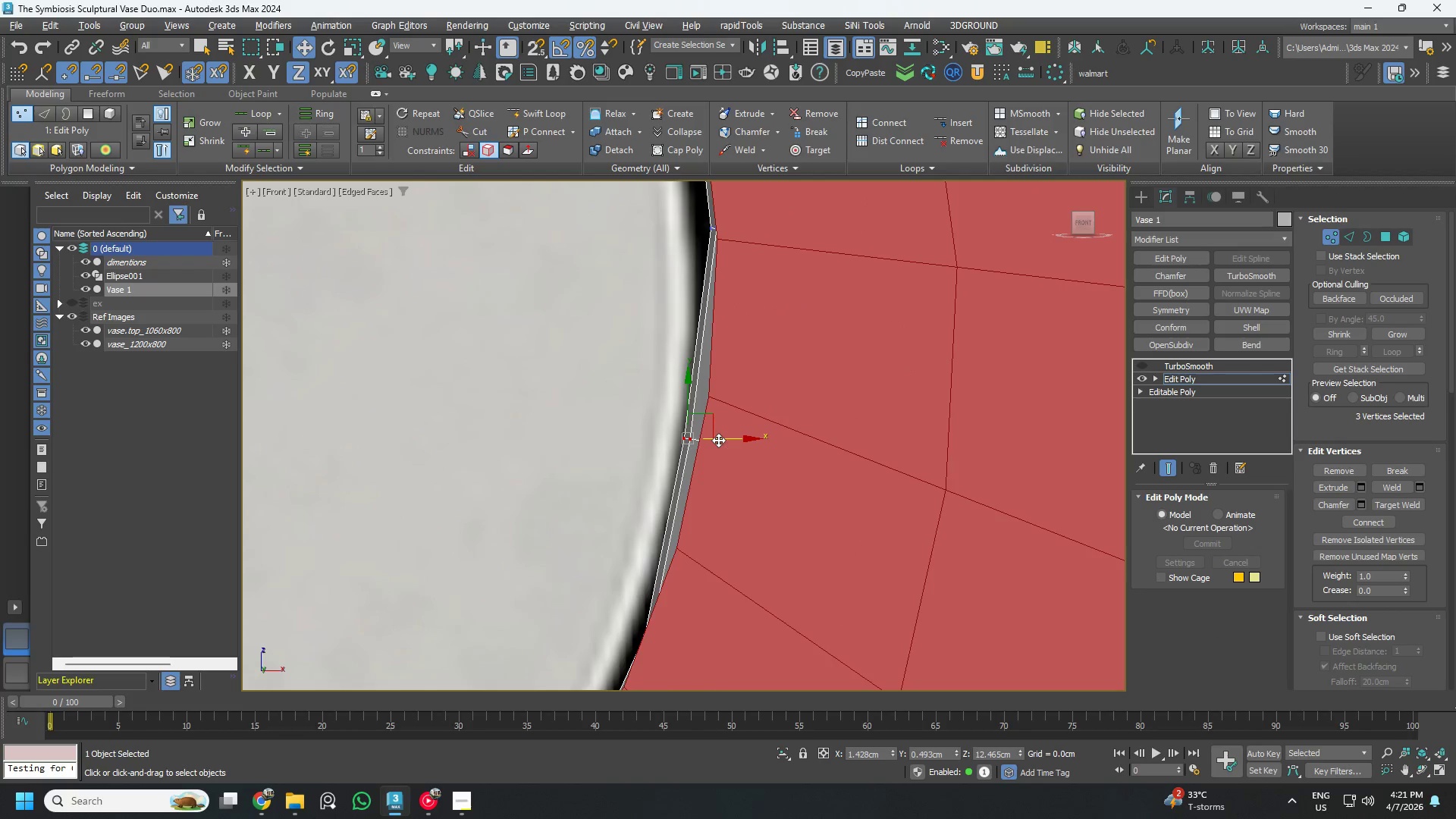 
scroll: coordinate [679, 449], scroll_direction: up, amount: 4.0
 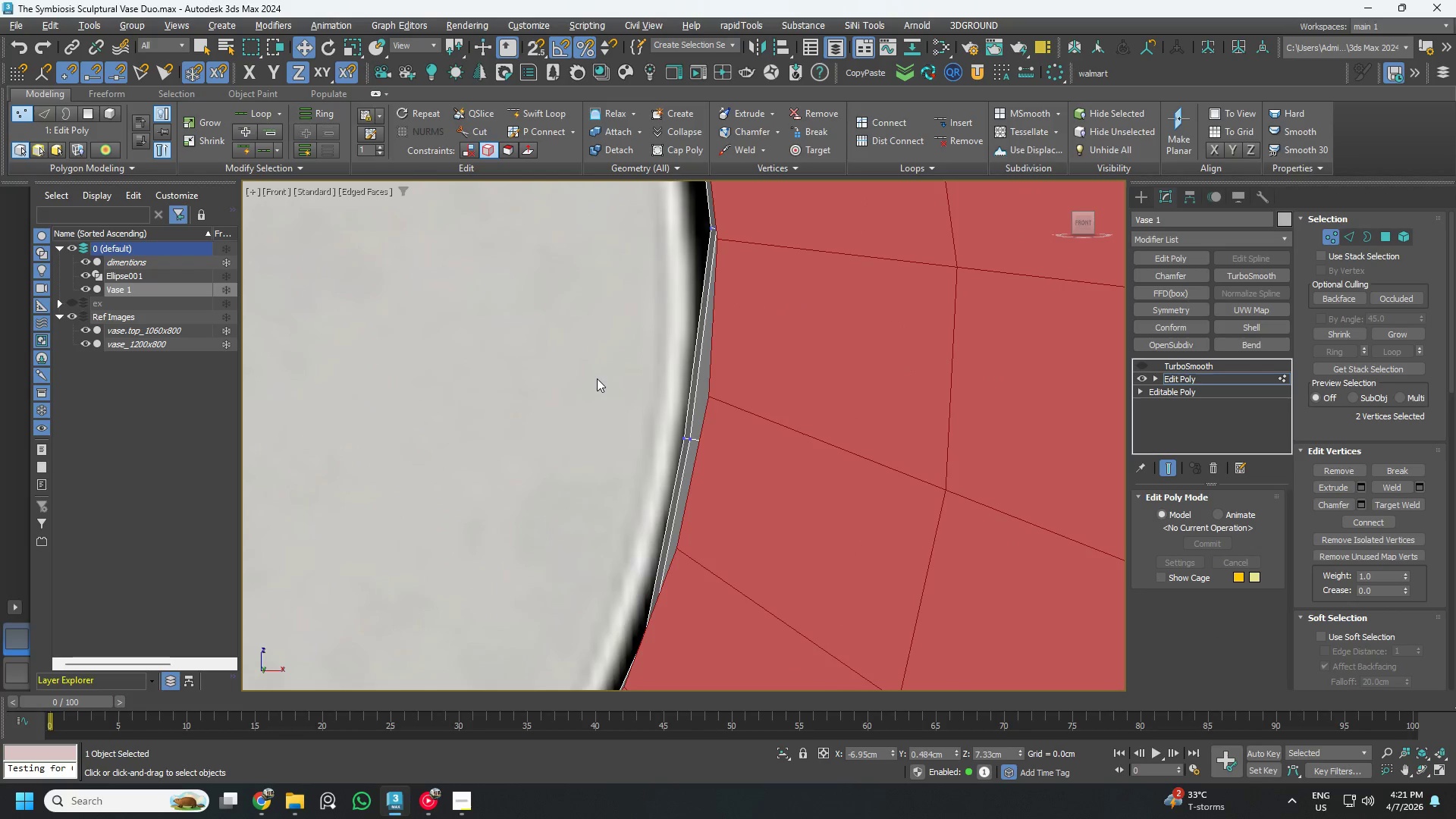 
left_click_drag(start_coordinate=[718, 440], to_coordinate=[732, 446])
 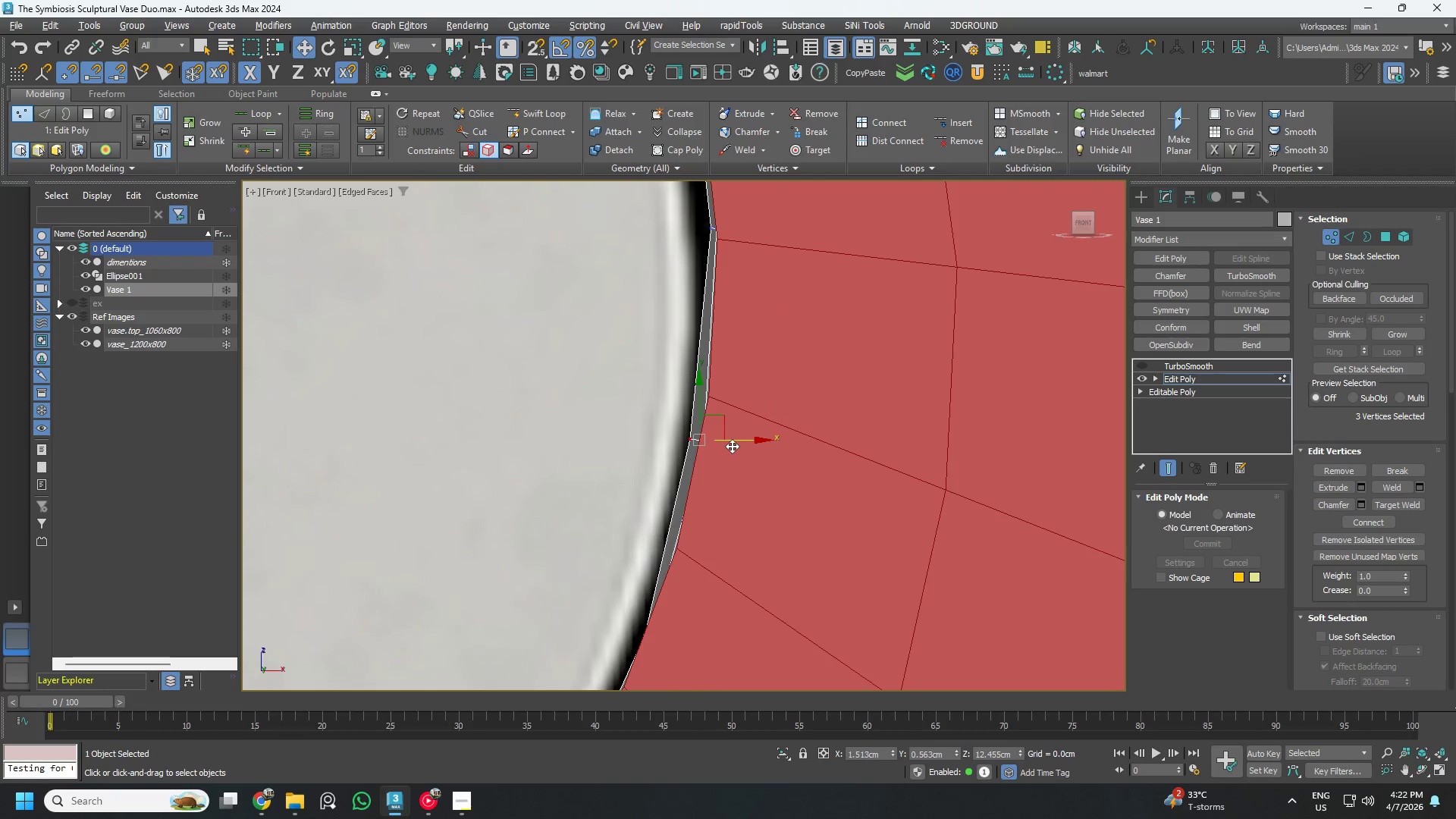 
key(Control+ControlLeft)
 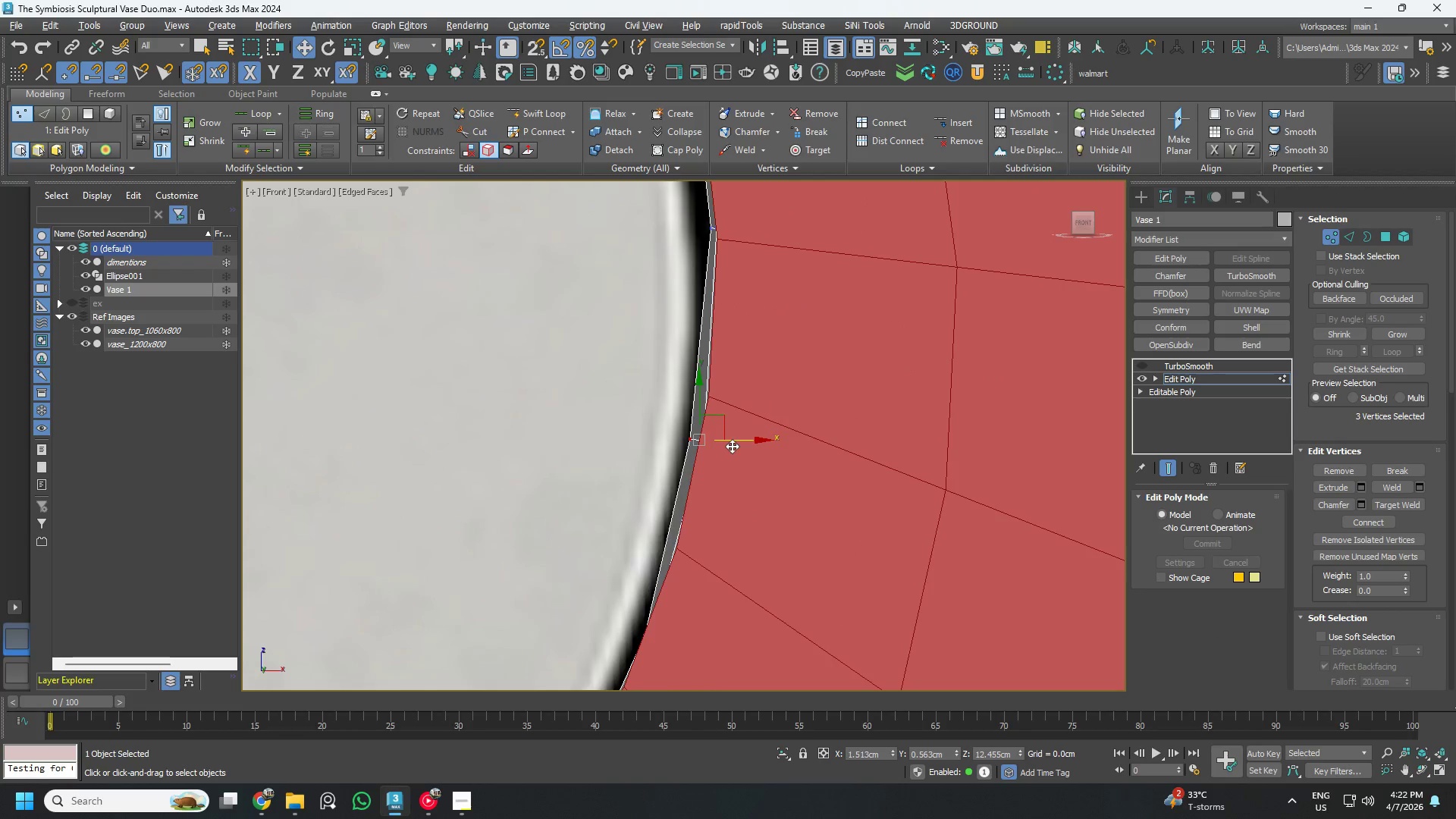 
key(Control+Z)
 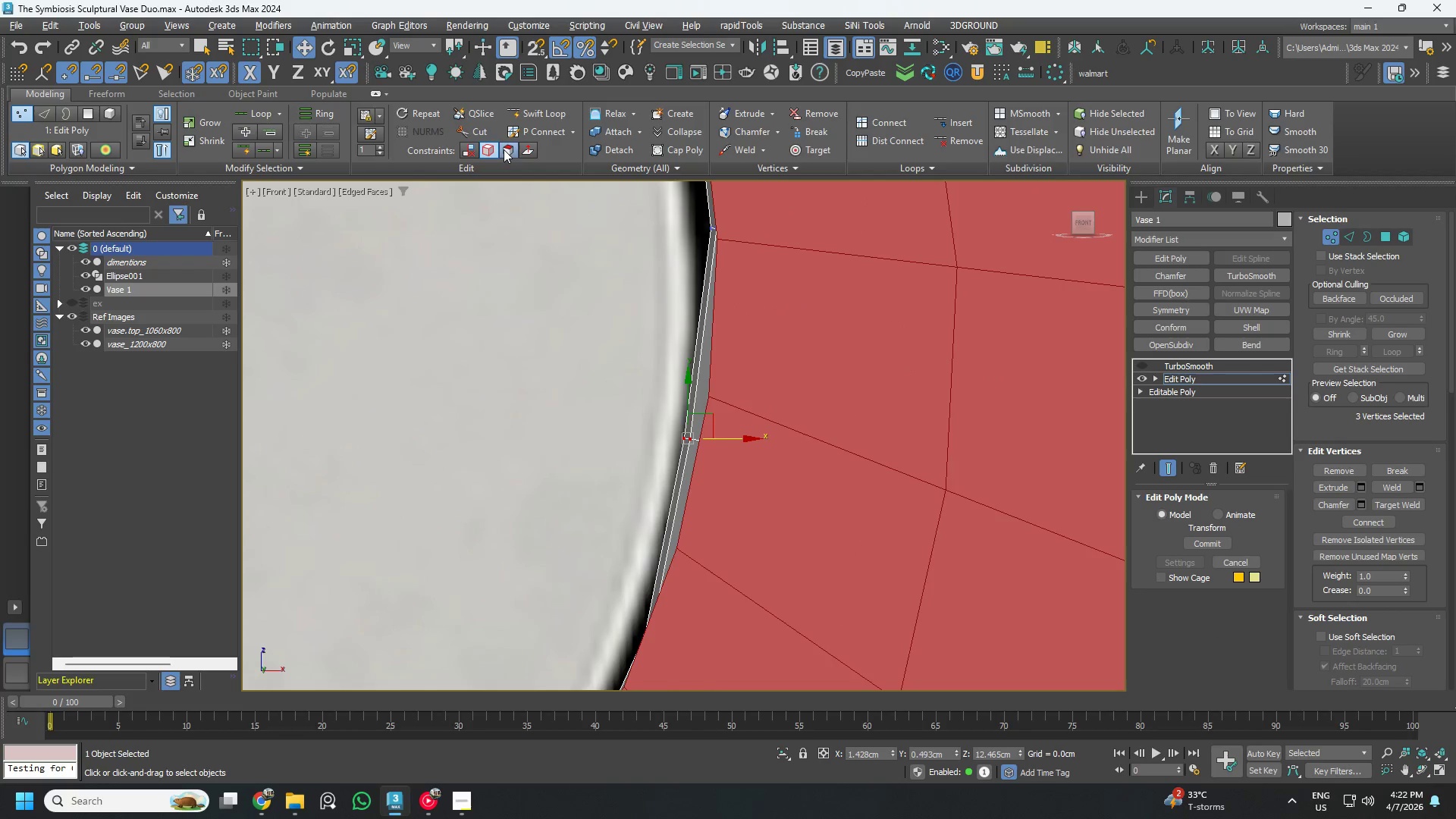 
left_click([469, 150])
 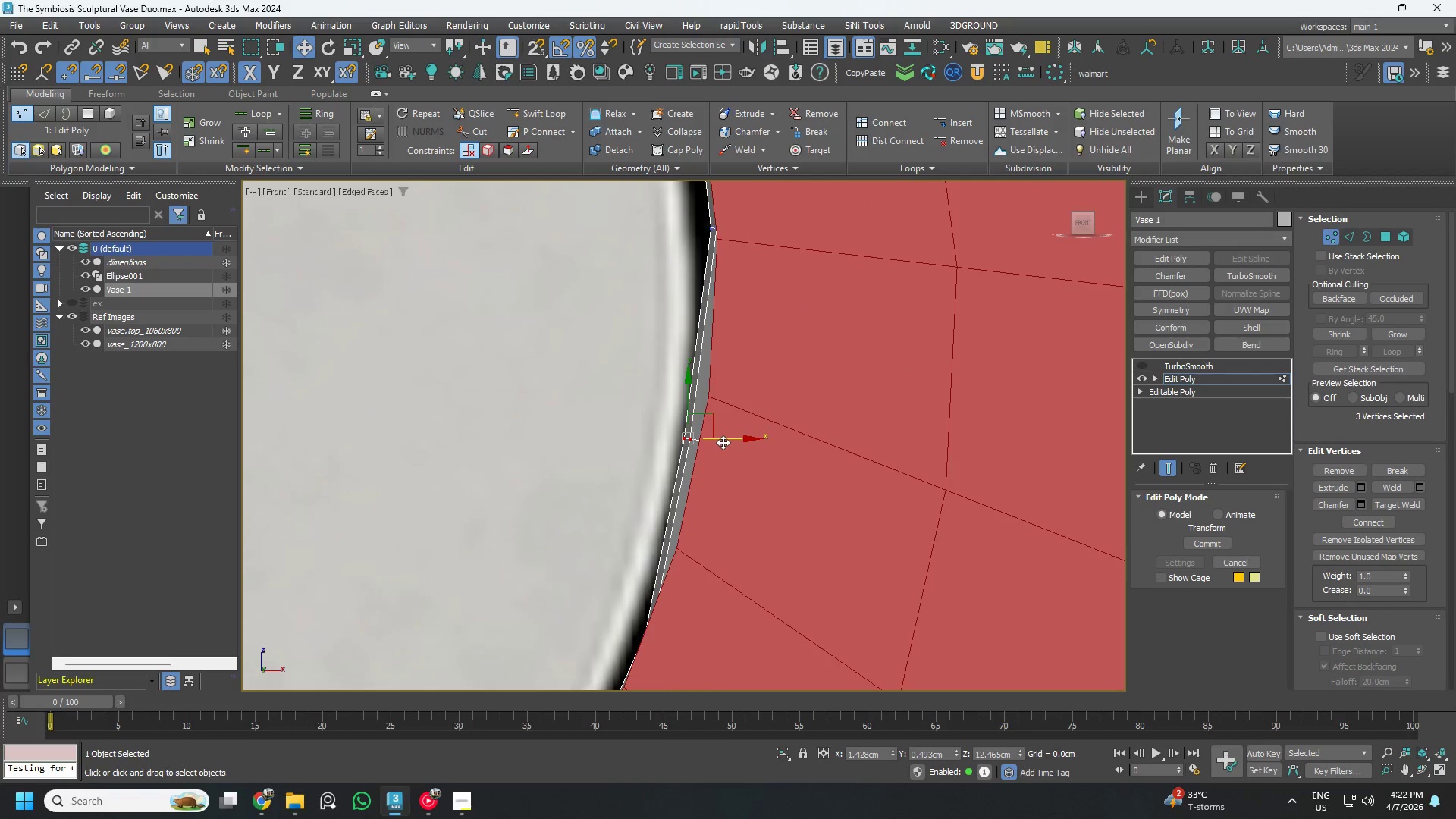 
left_click_drag(start_coordinate=[723, 442], to_coordinate=[745, 448])
 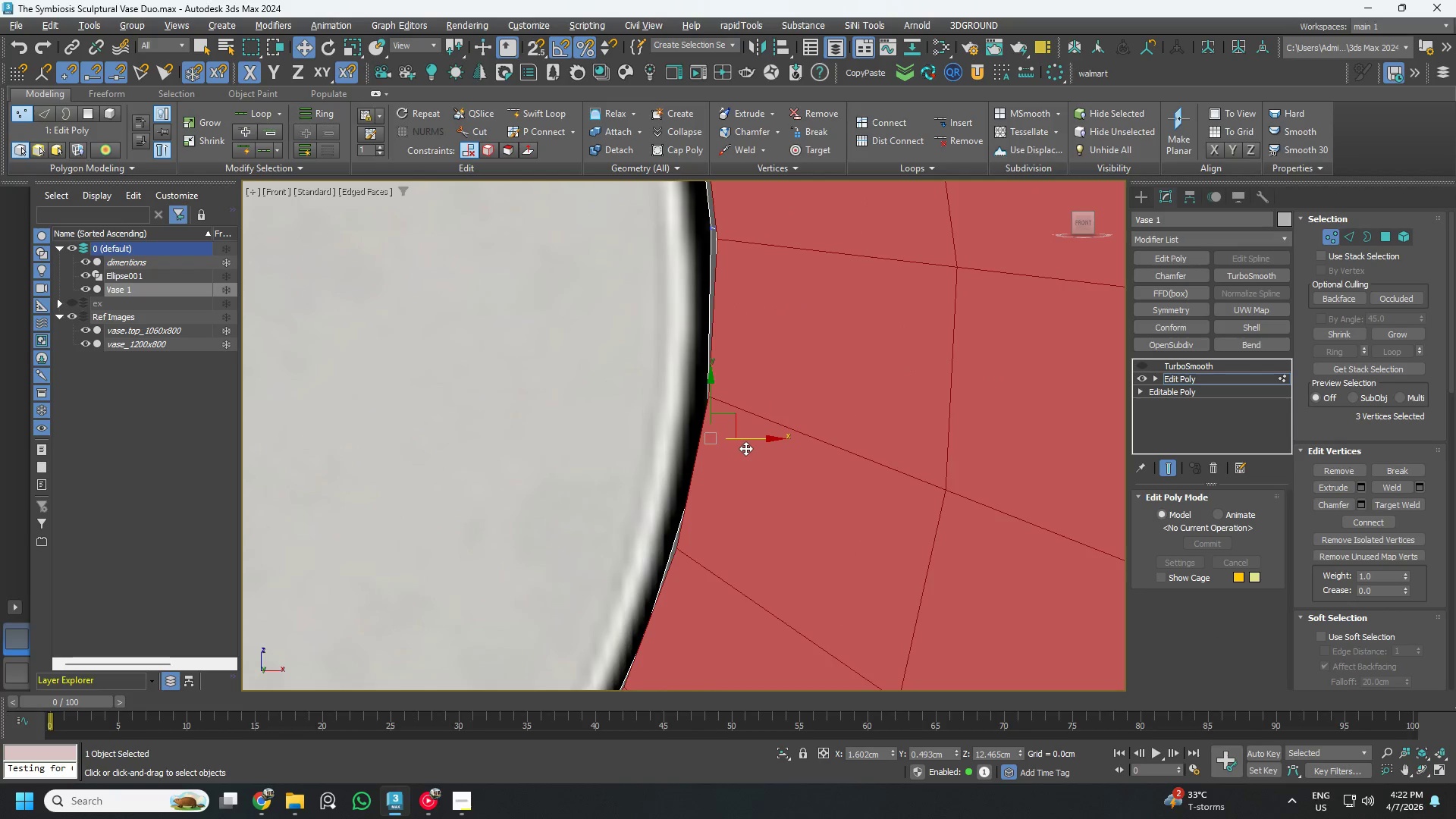 
key(F3)
 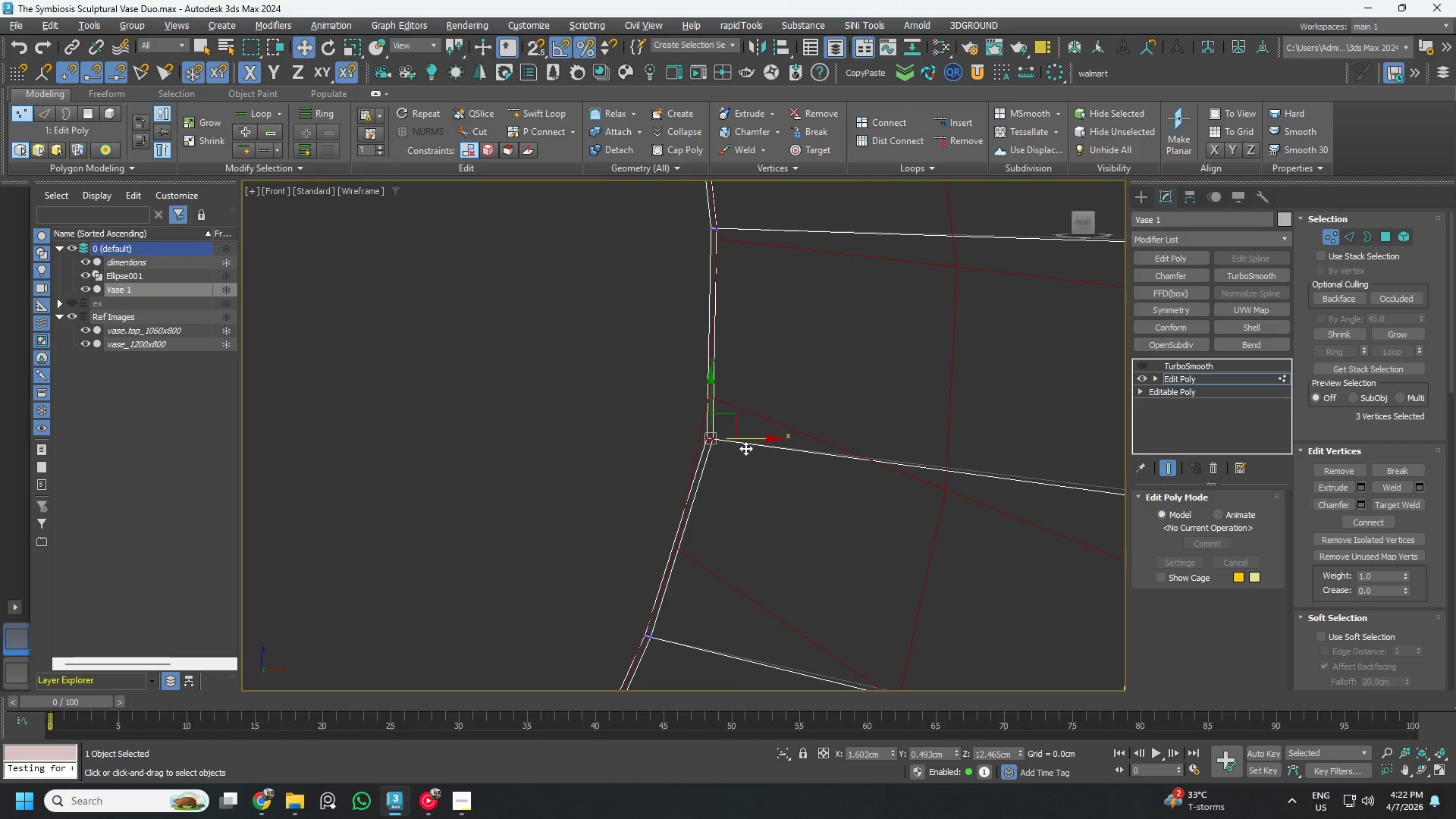 
scroll: coordinate [745, 448], scroll_direction: up, amount: 1.0
 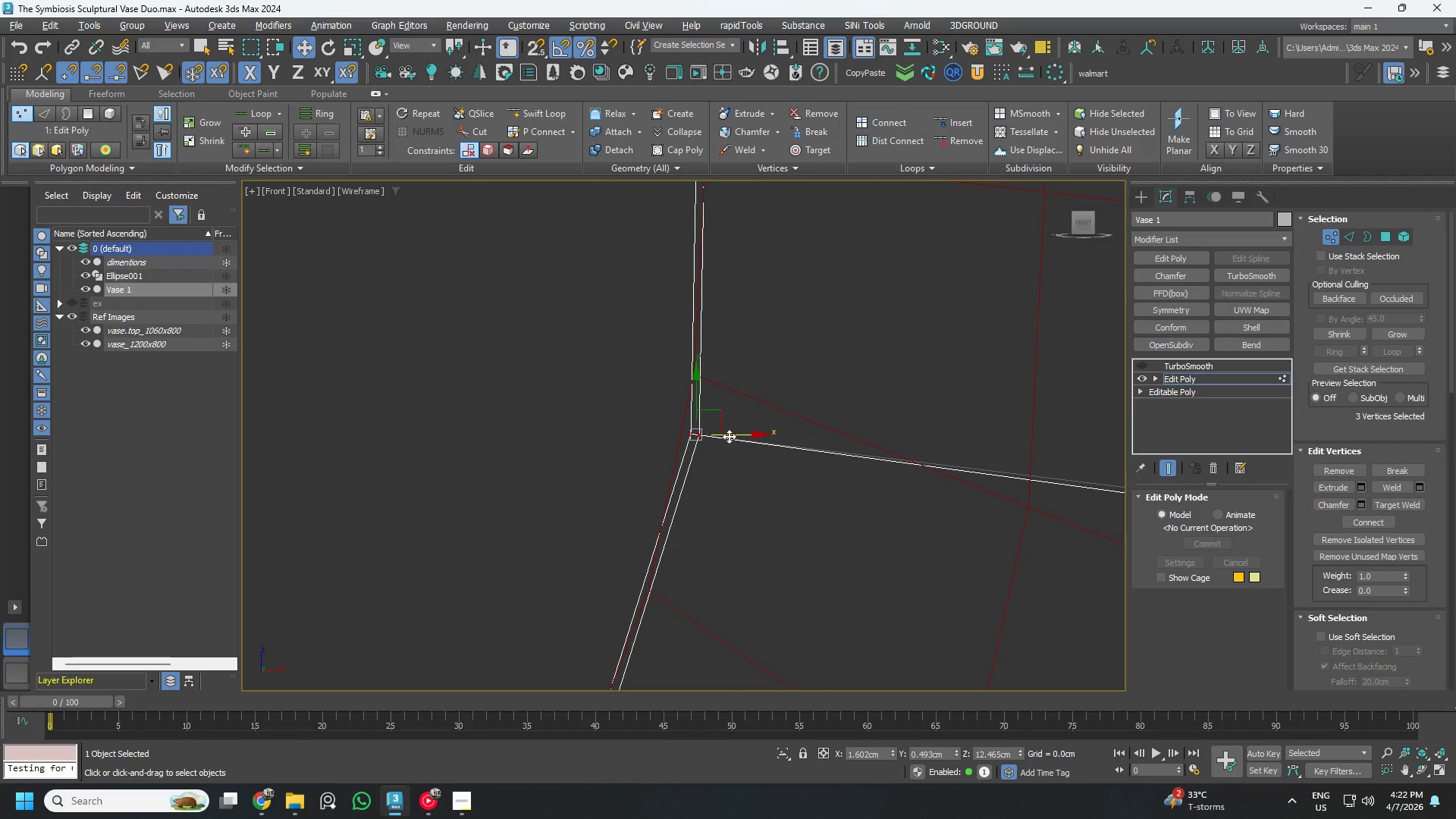 
left_click_drag(start_coordinate=[729, 436], to_coordinate=[730, 440])
 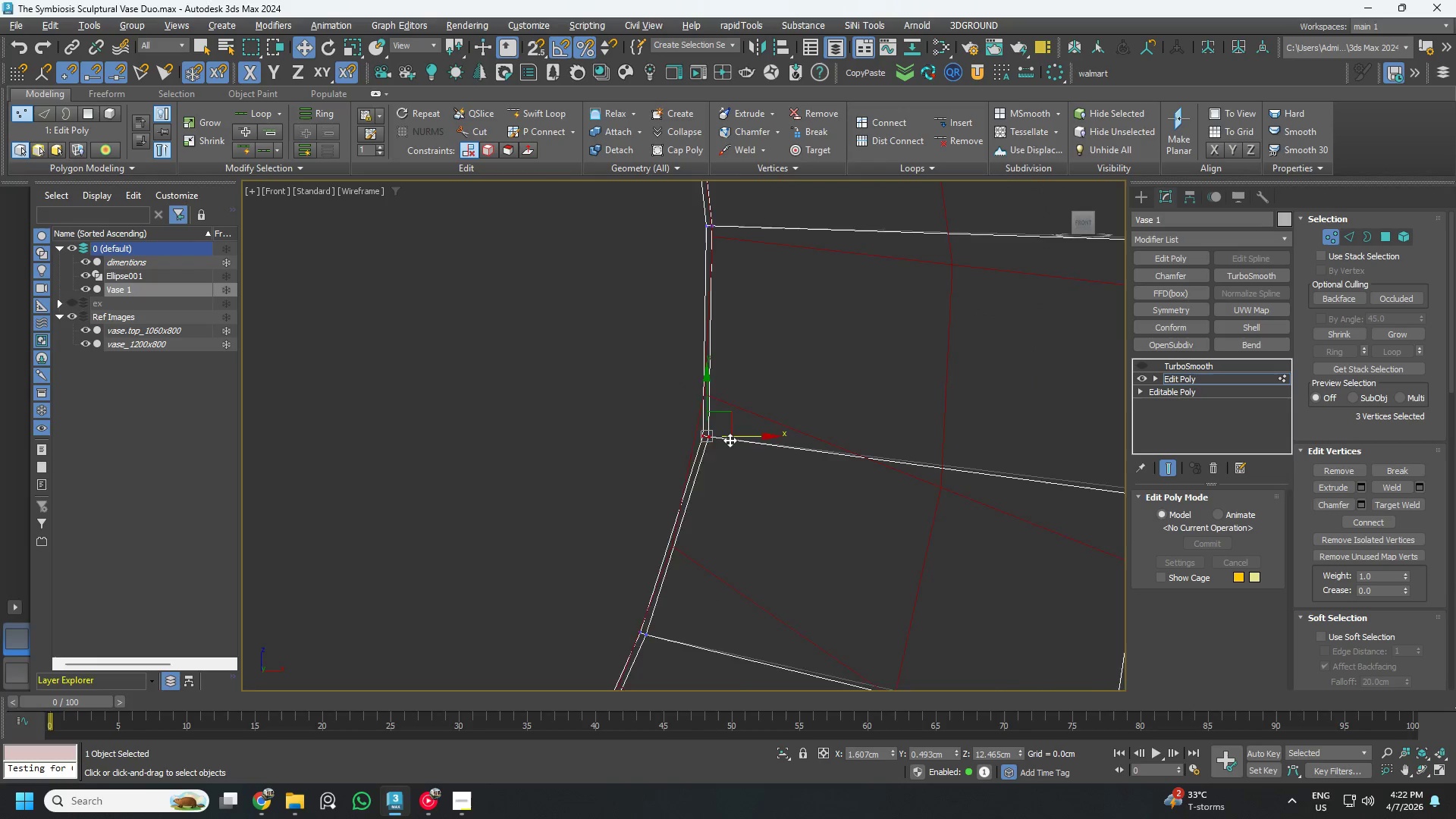 
scroll: coordinate [730, 440], scroll_direction: down, amount: 2.0
 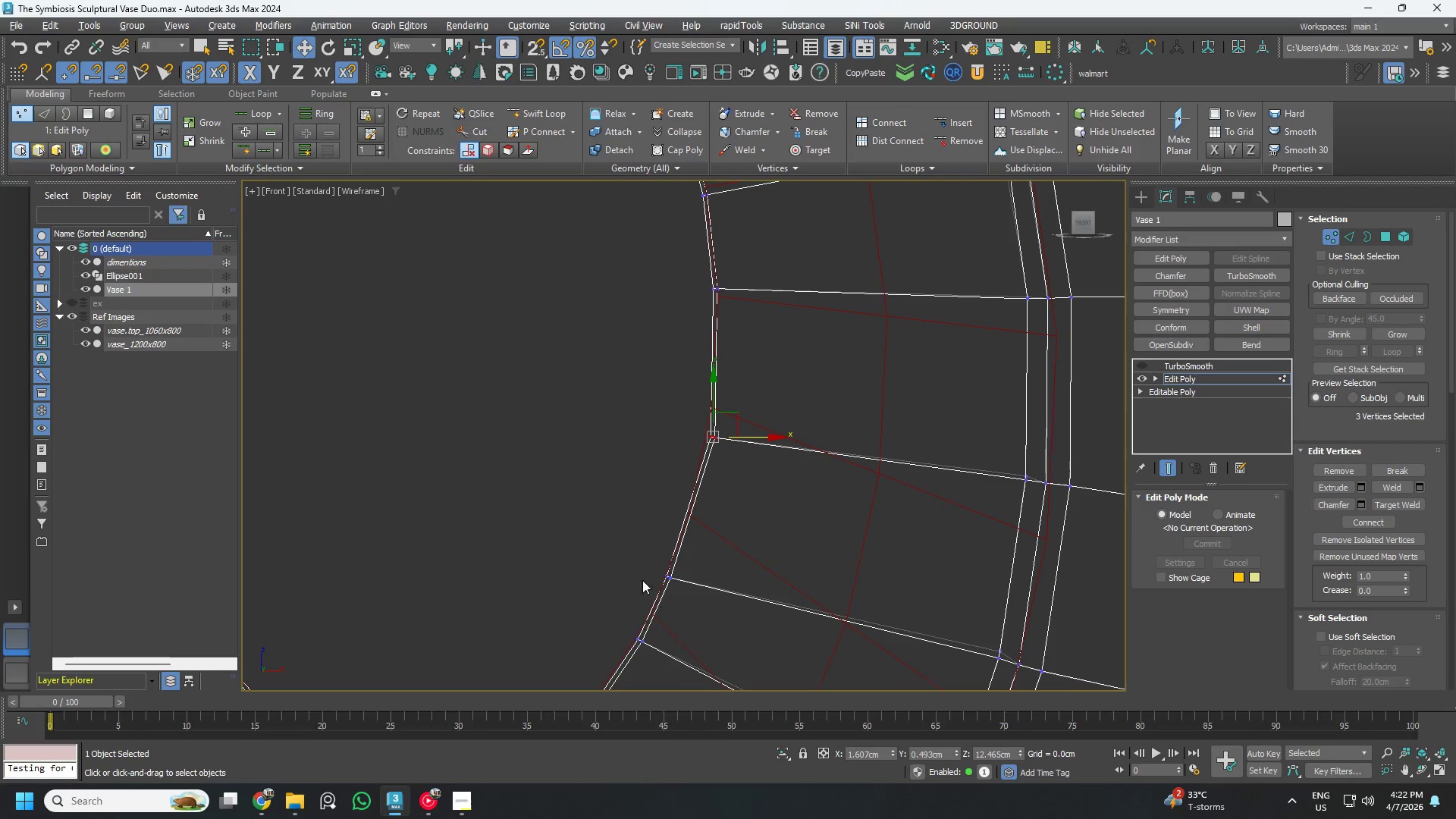 
left_click_drag(start_coordinate=[635, 544], to_coordinate=[683, 588])
 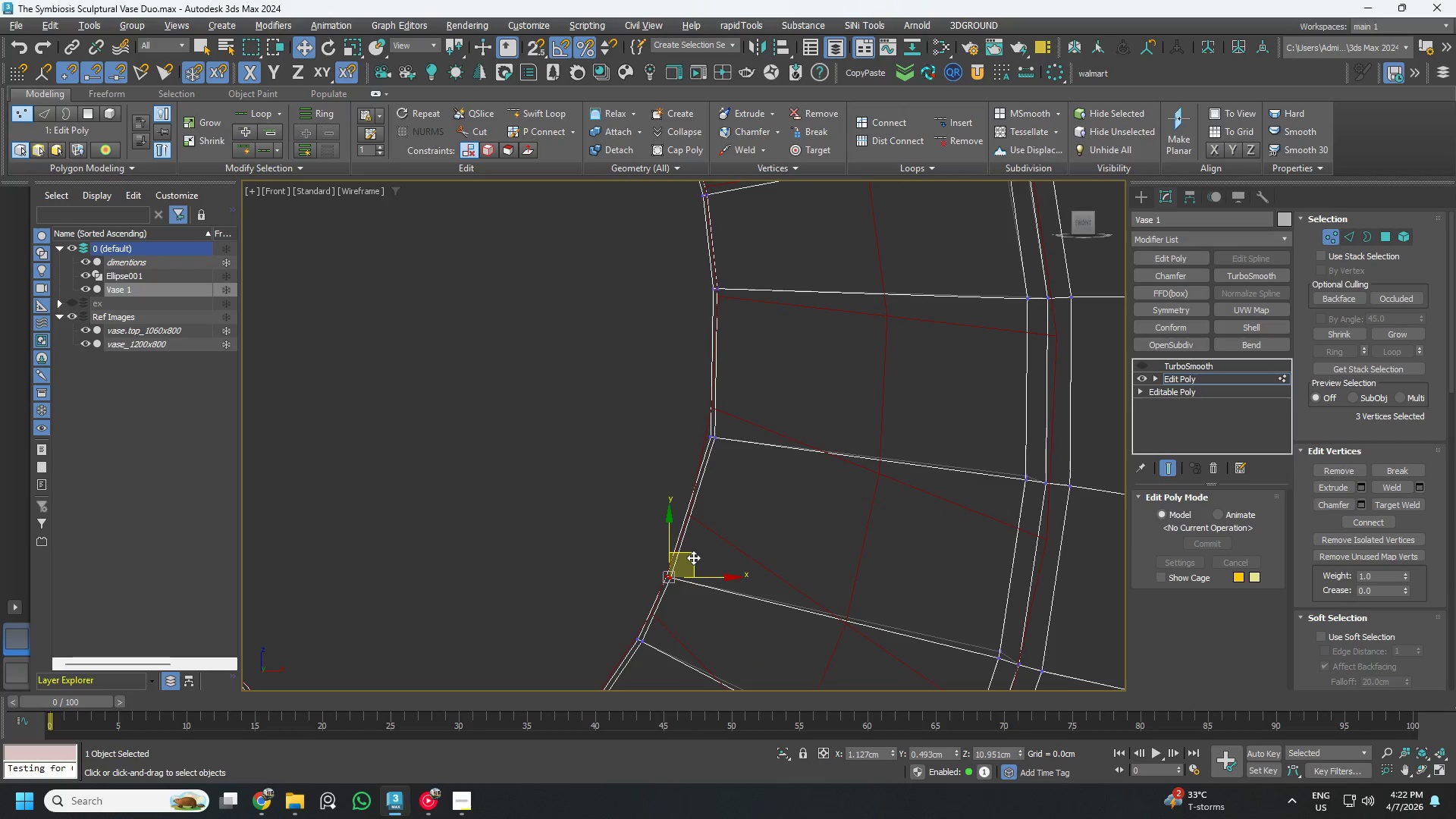 
left_click_drag(start_coordinate=[693, 557], to_coordinate=[707, 531])
 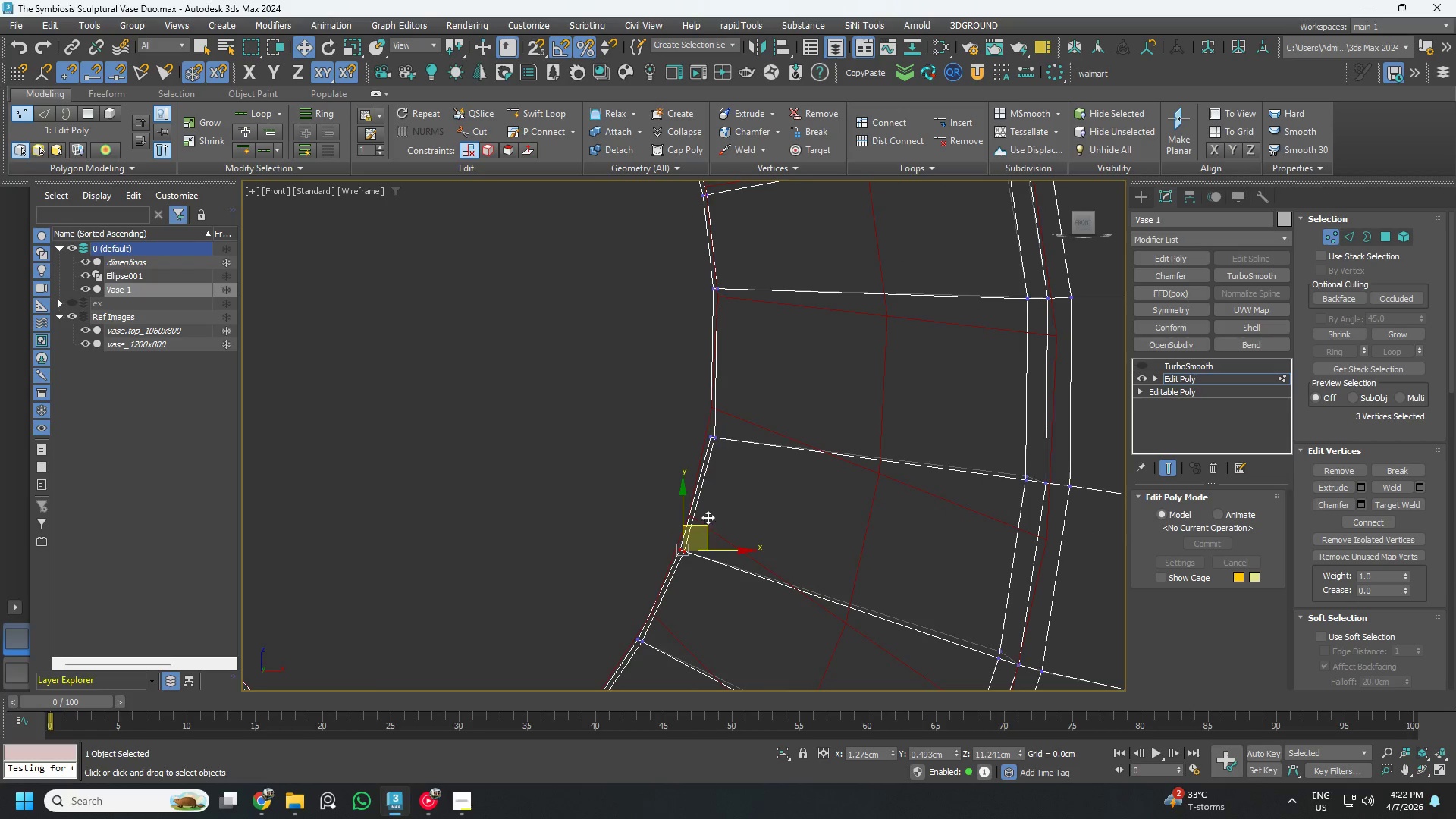 
left_click_drag(start_coordinate=[670, 308], to_coordinate=[746, 369])
 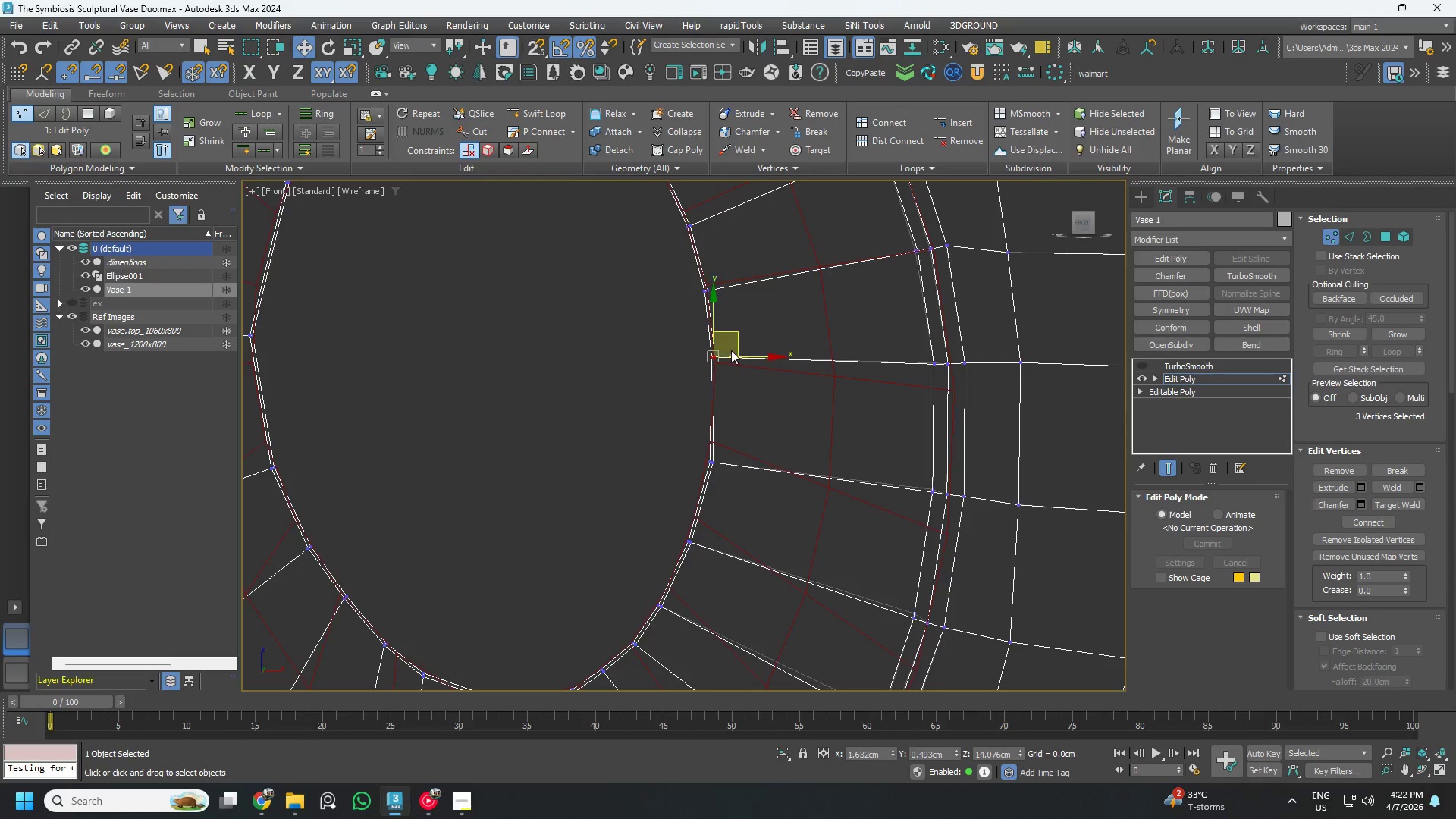 
scroll: coordinate [708, 522], scroll_direction: down, amount: 1.0
 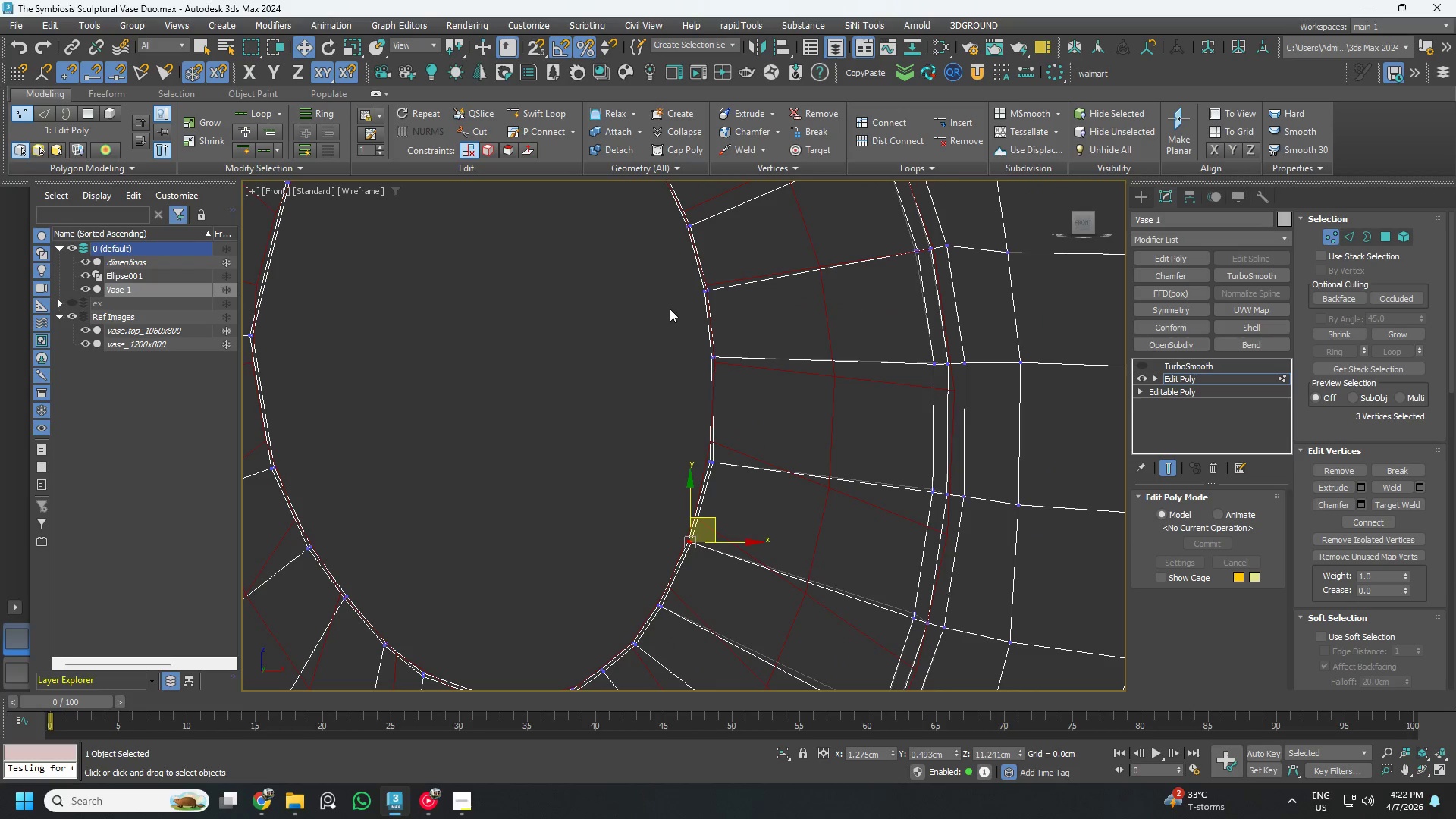 
scroll: coordinate [730, 350], scroll_direction: up, amount: 2.0
 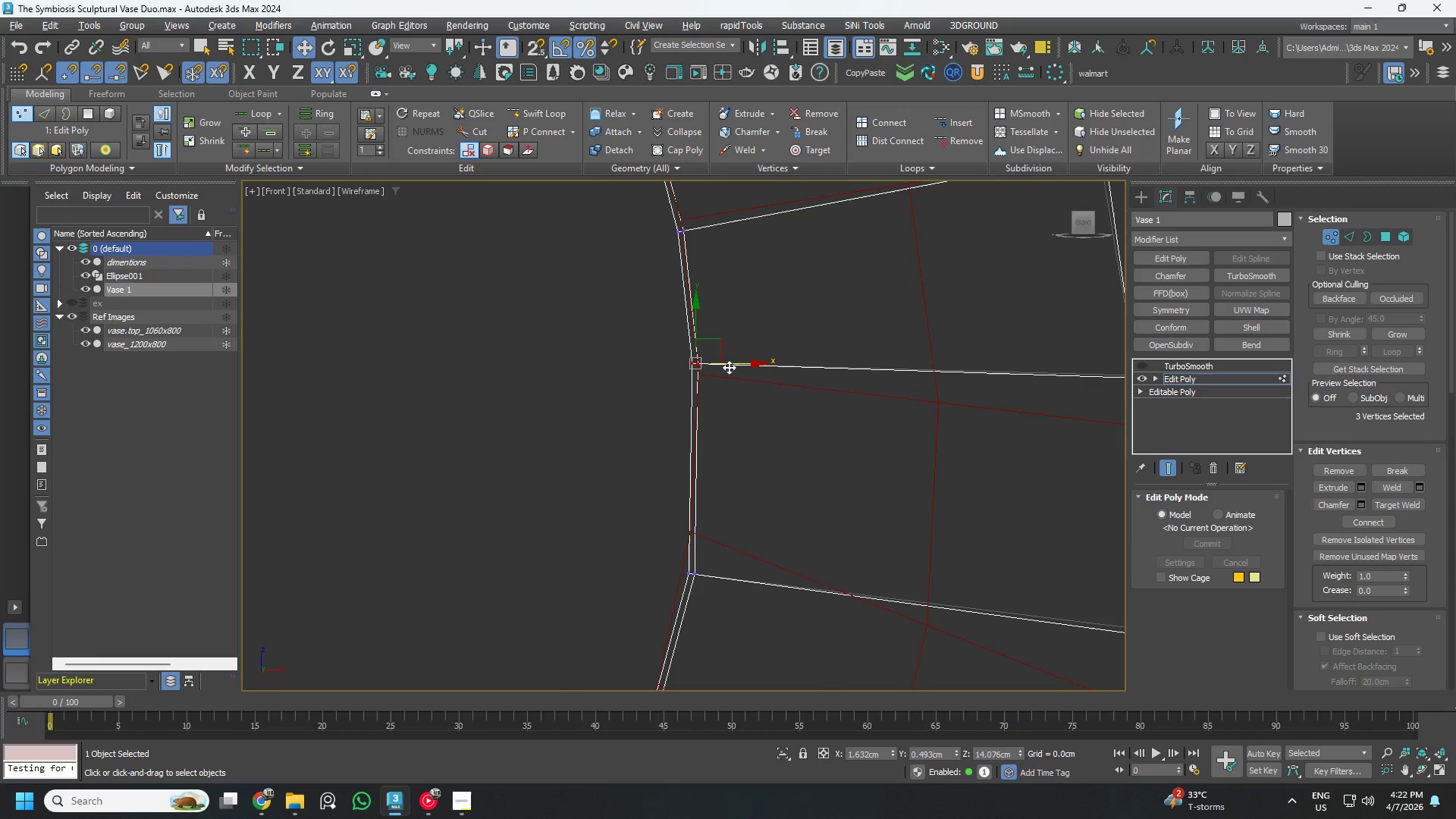 
left_click_drag(start_coordinate=[730, 366], to_coordinate=[742, 366])
 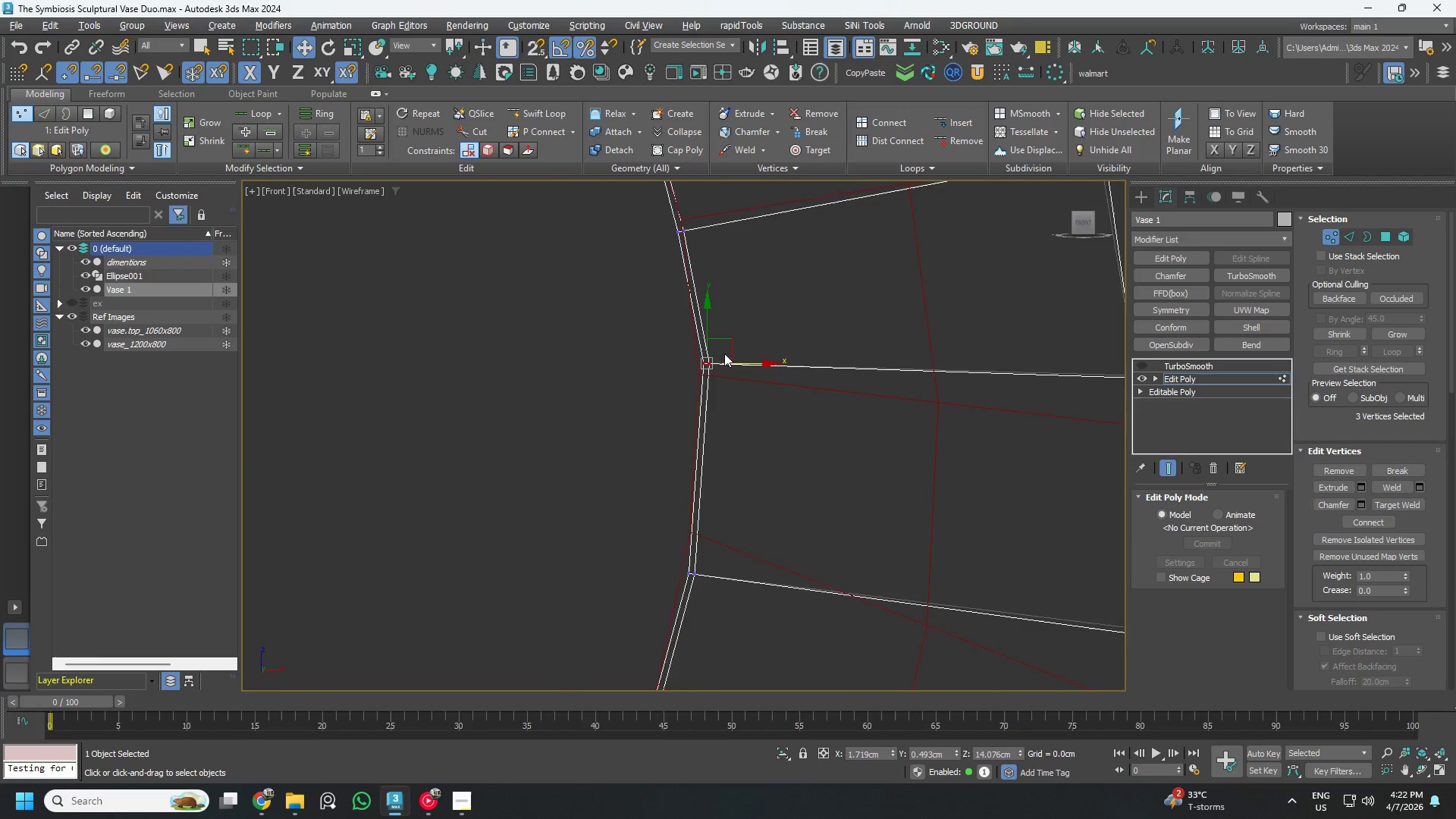 
scroll: coordinate [724, 353], scroll_direction: down, amount: 1.0
 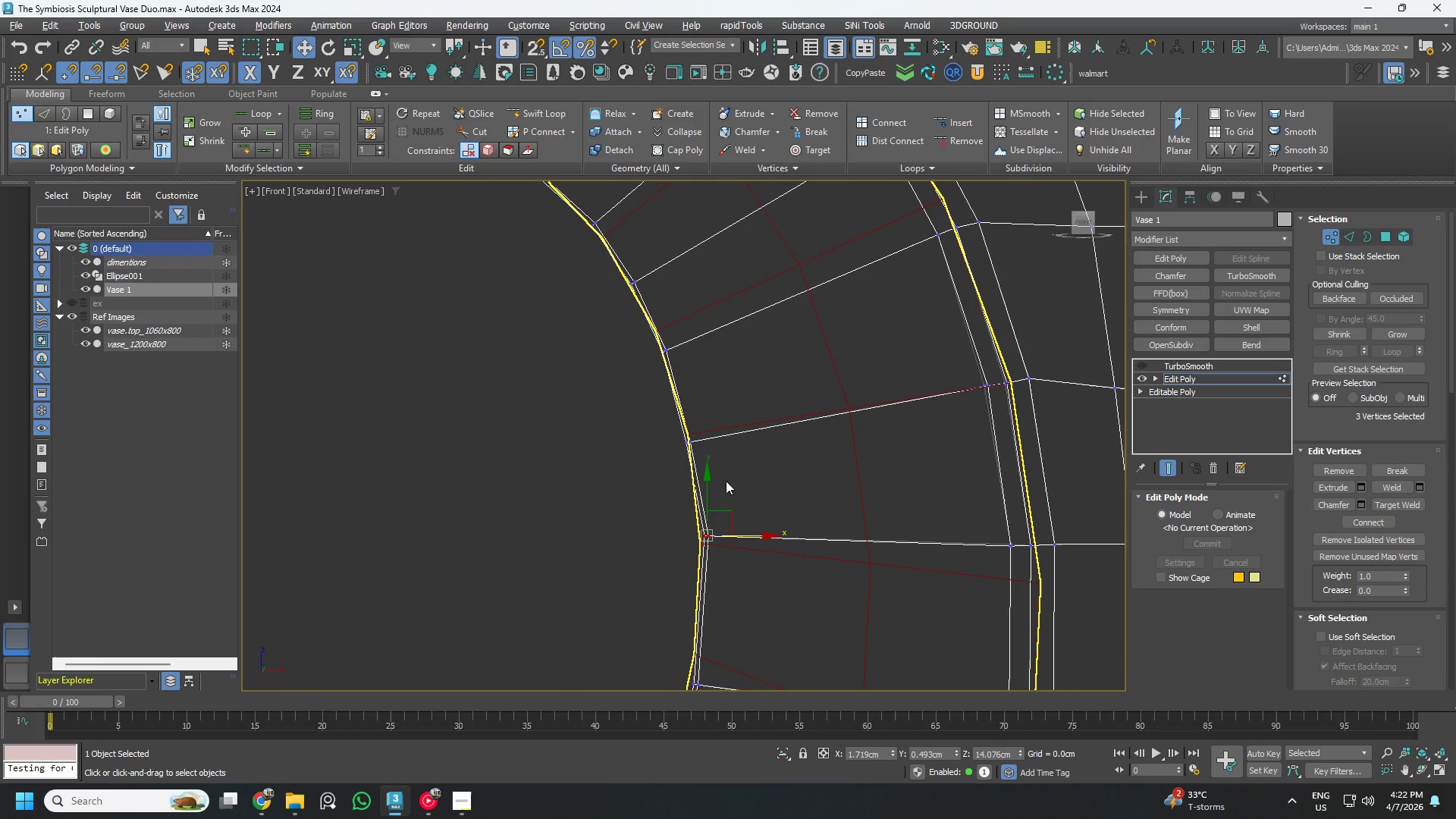 
left_click_drag(start_coordinate=[740, 479], to_coordinate=[651, 411])
 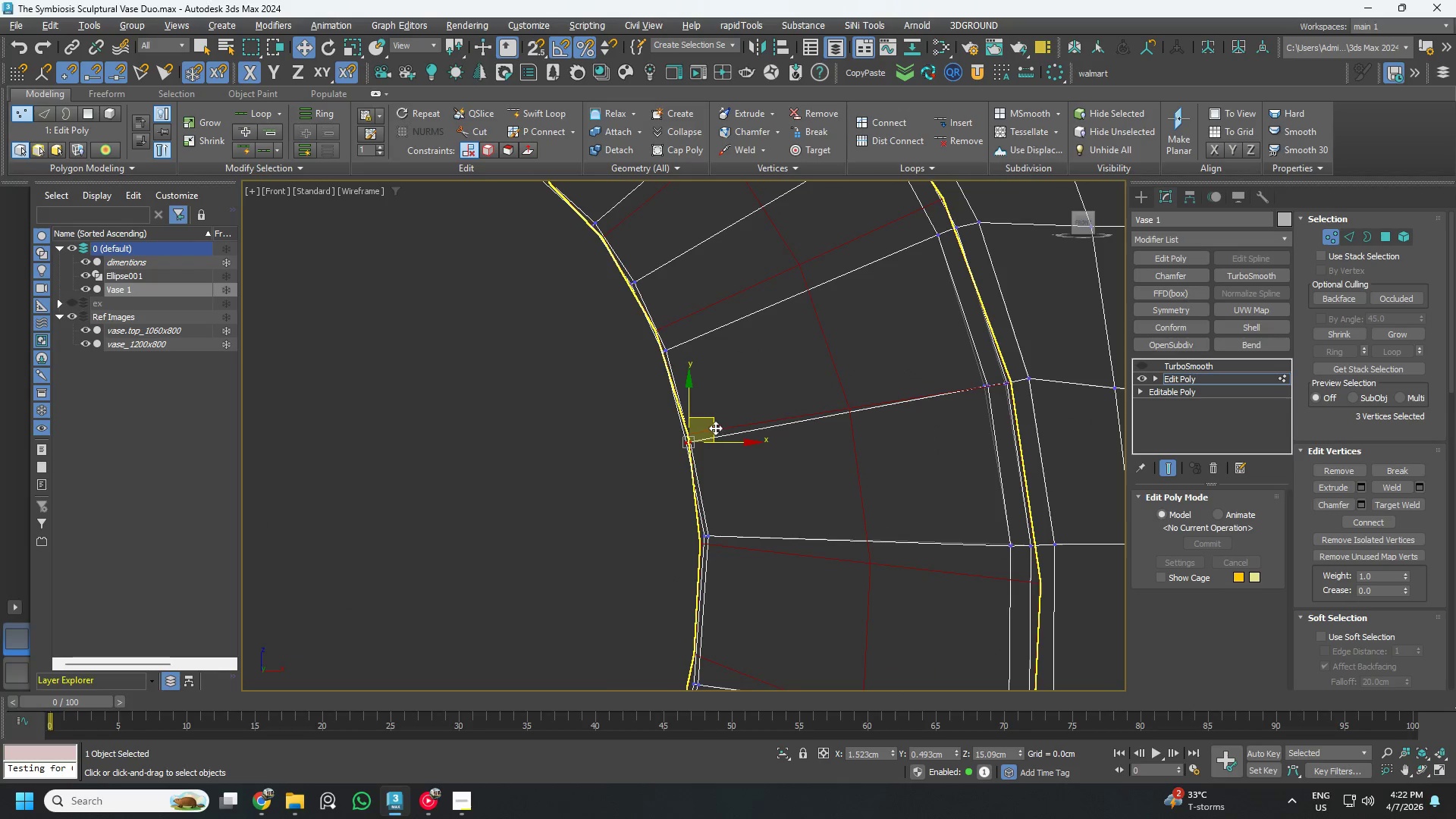 
left_click_drag(start_coordinate=[715, 428], to_coordinate=[720, 425])
 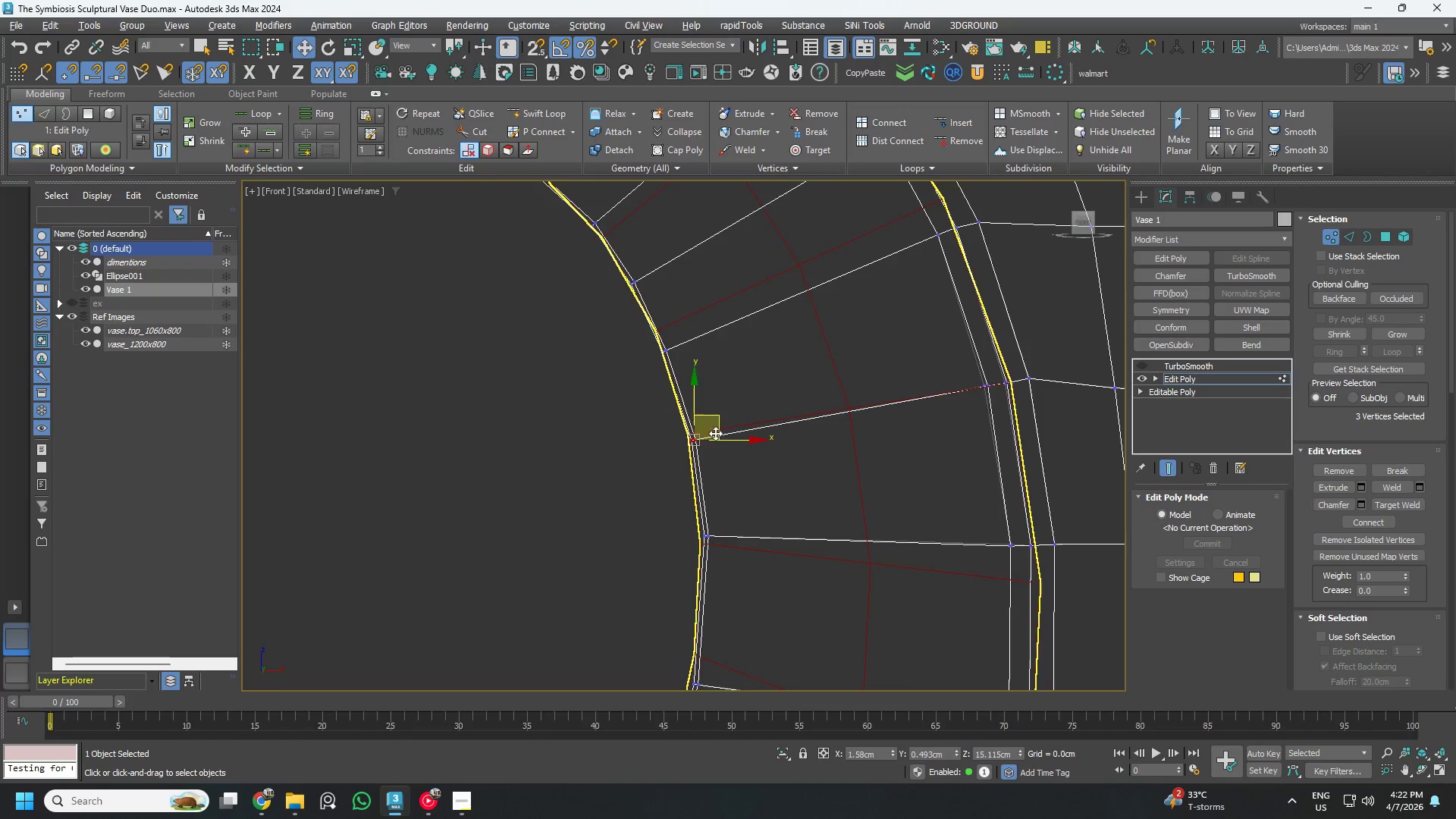 
scroll: coordinate [711, 436], scroll_direction: down, amount: 2.0
 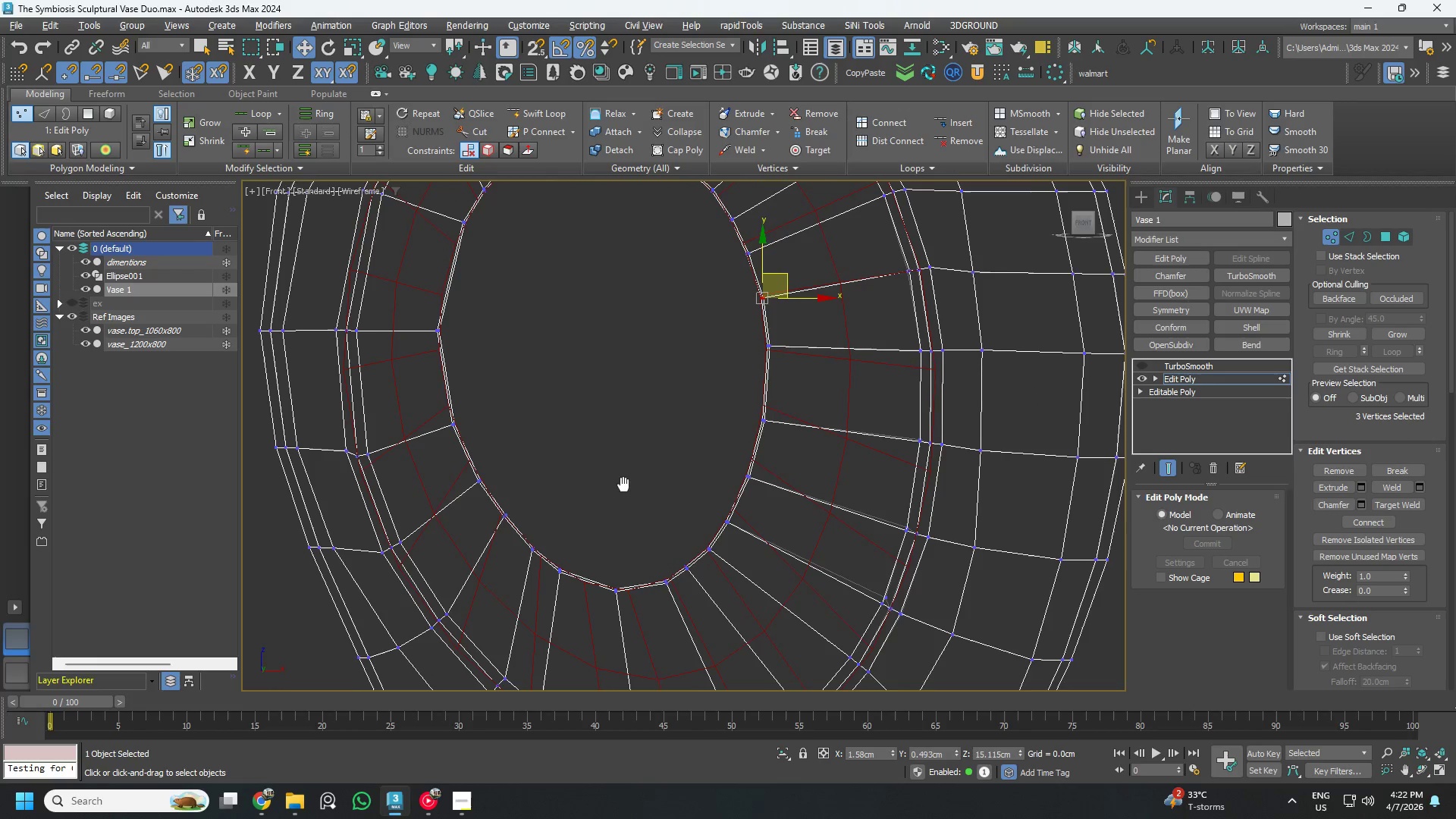 
scroll: coordinate [445, 357], scroll_direction: up, amount: 2.0
 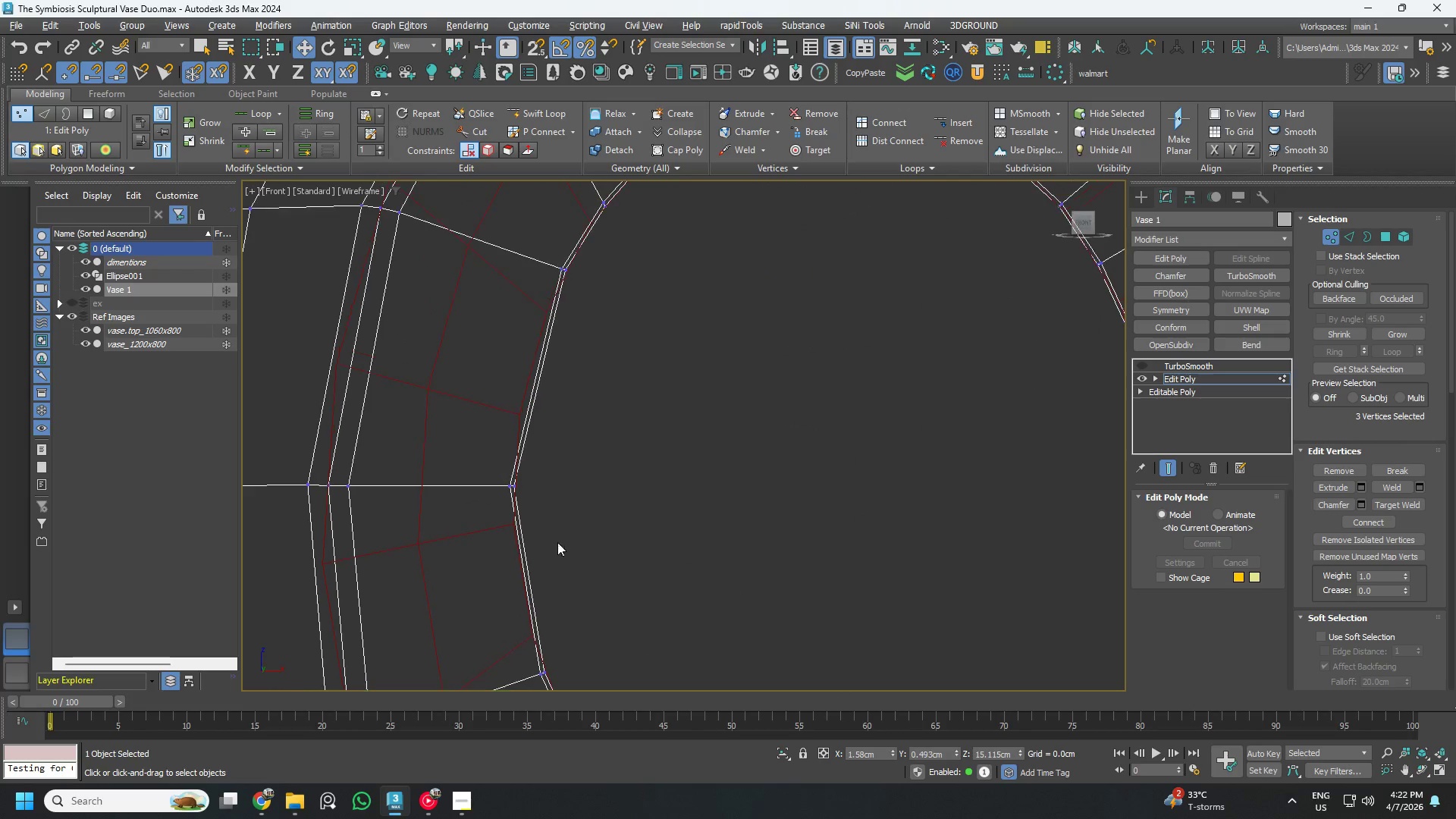 
scroll: coordinate [552, 480], scroll_direction: down, amount: 2.0
 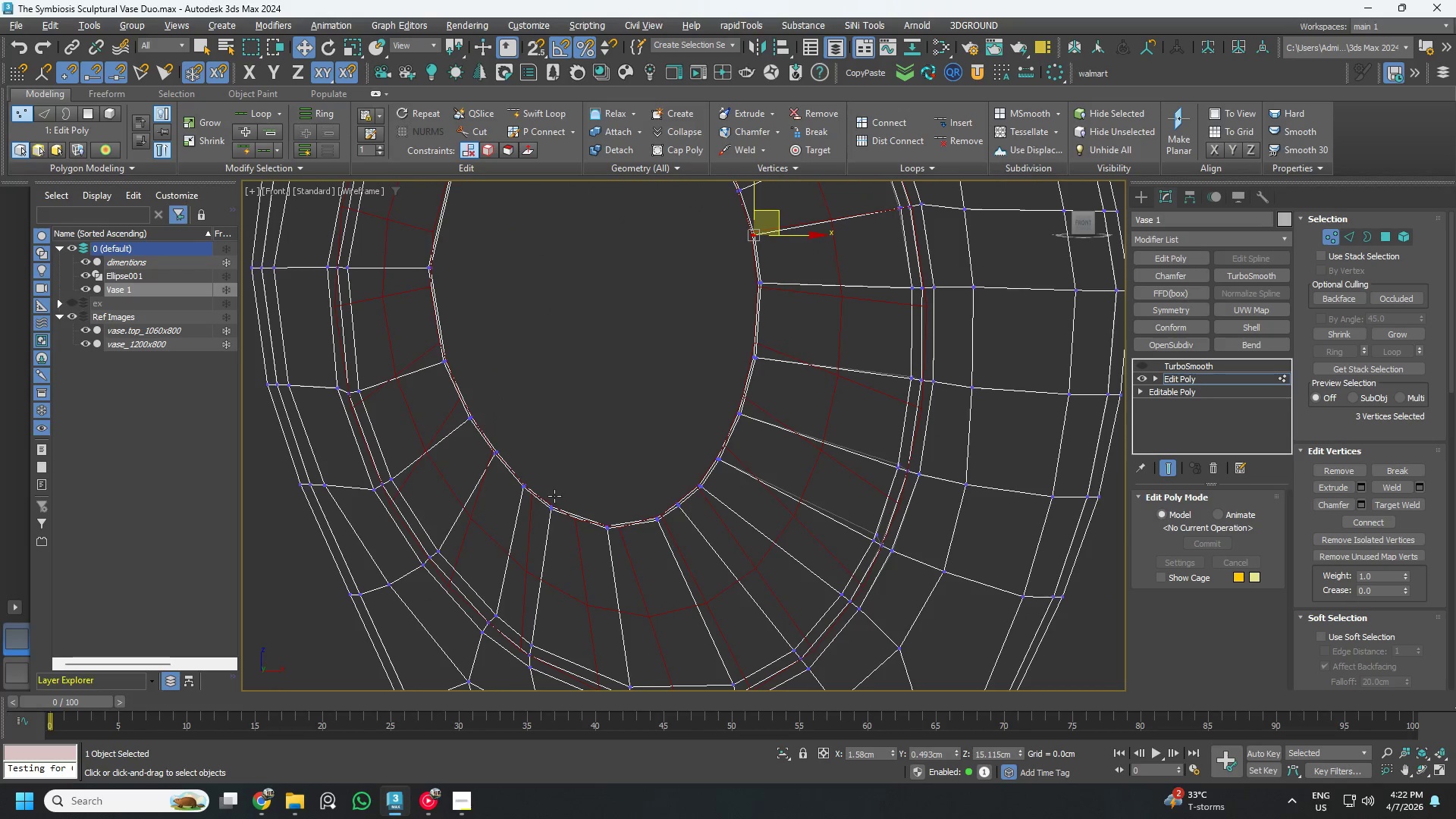 
scroll: coordinate [471, 397], scroll_direction: up, amount: 2.0
 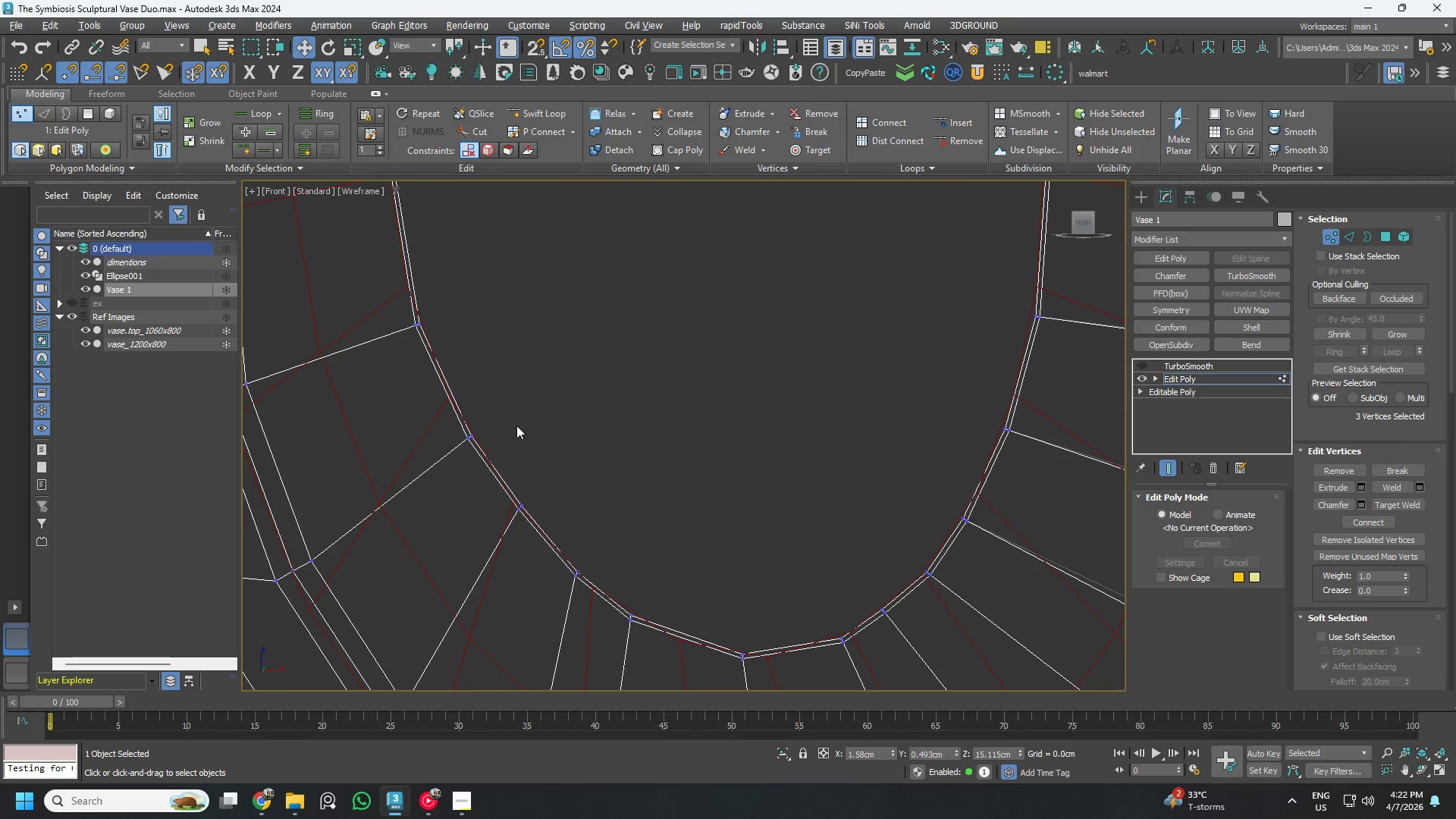 
left_click_drag(start_coordinate=[516, 417], to_coordinate=[416, 473])
 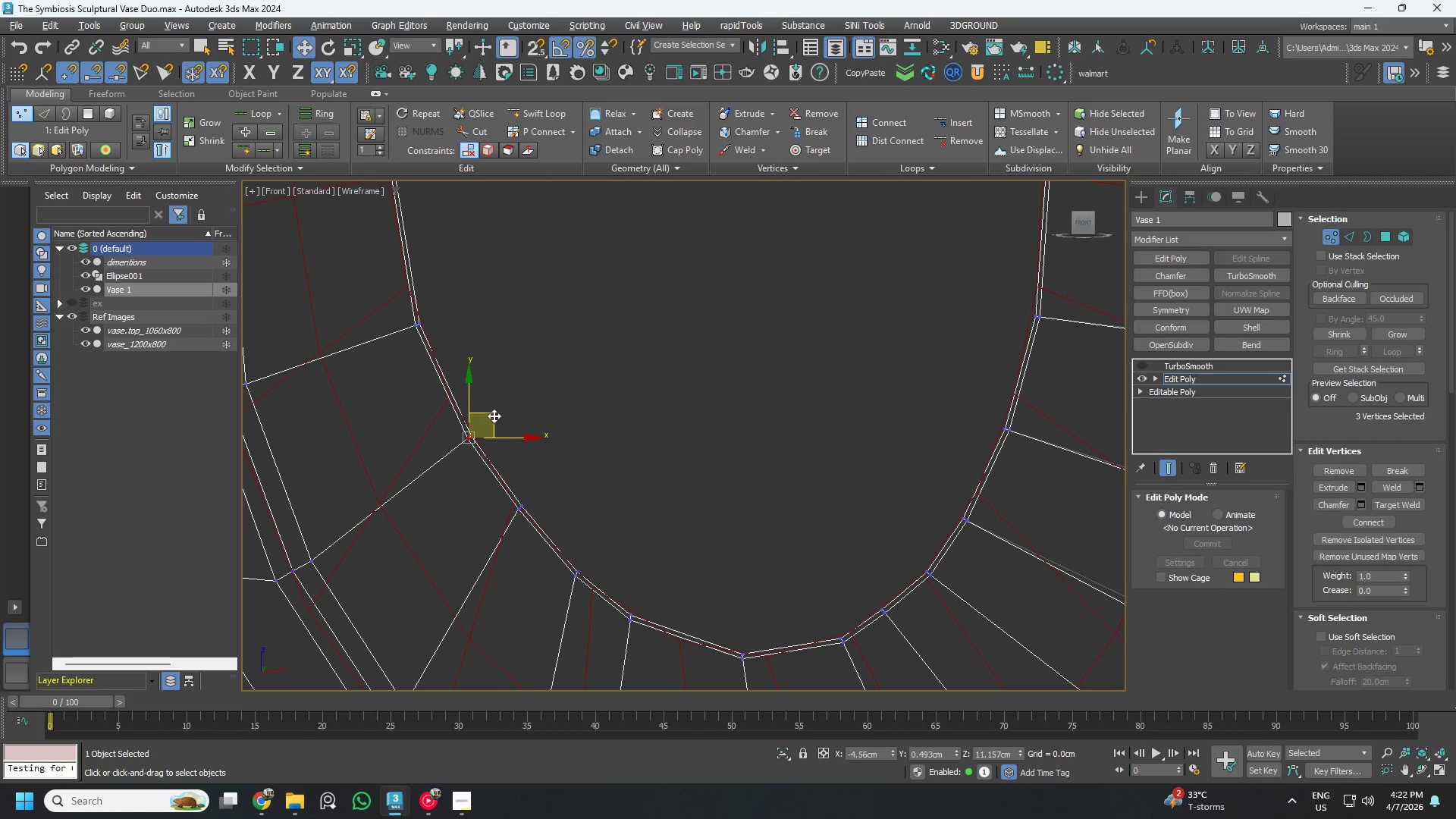 
left_click_drag(start_coordinate=[491, 415], to_coordinate=[487, 413])
 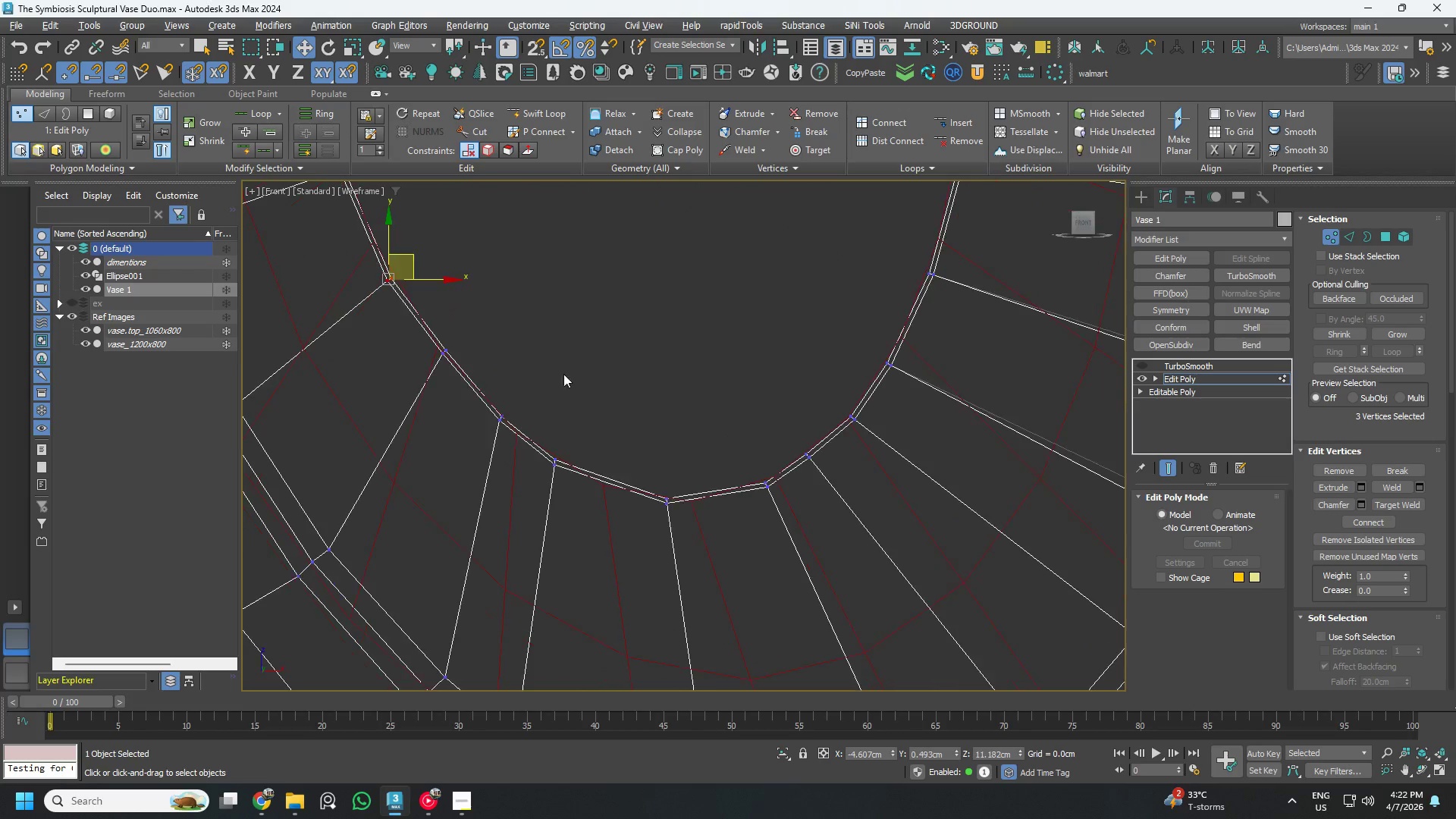 
left_click_drag(start_coordinate=[549, 402], to_coordinate=[585, 541])
 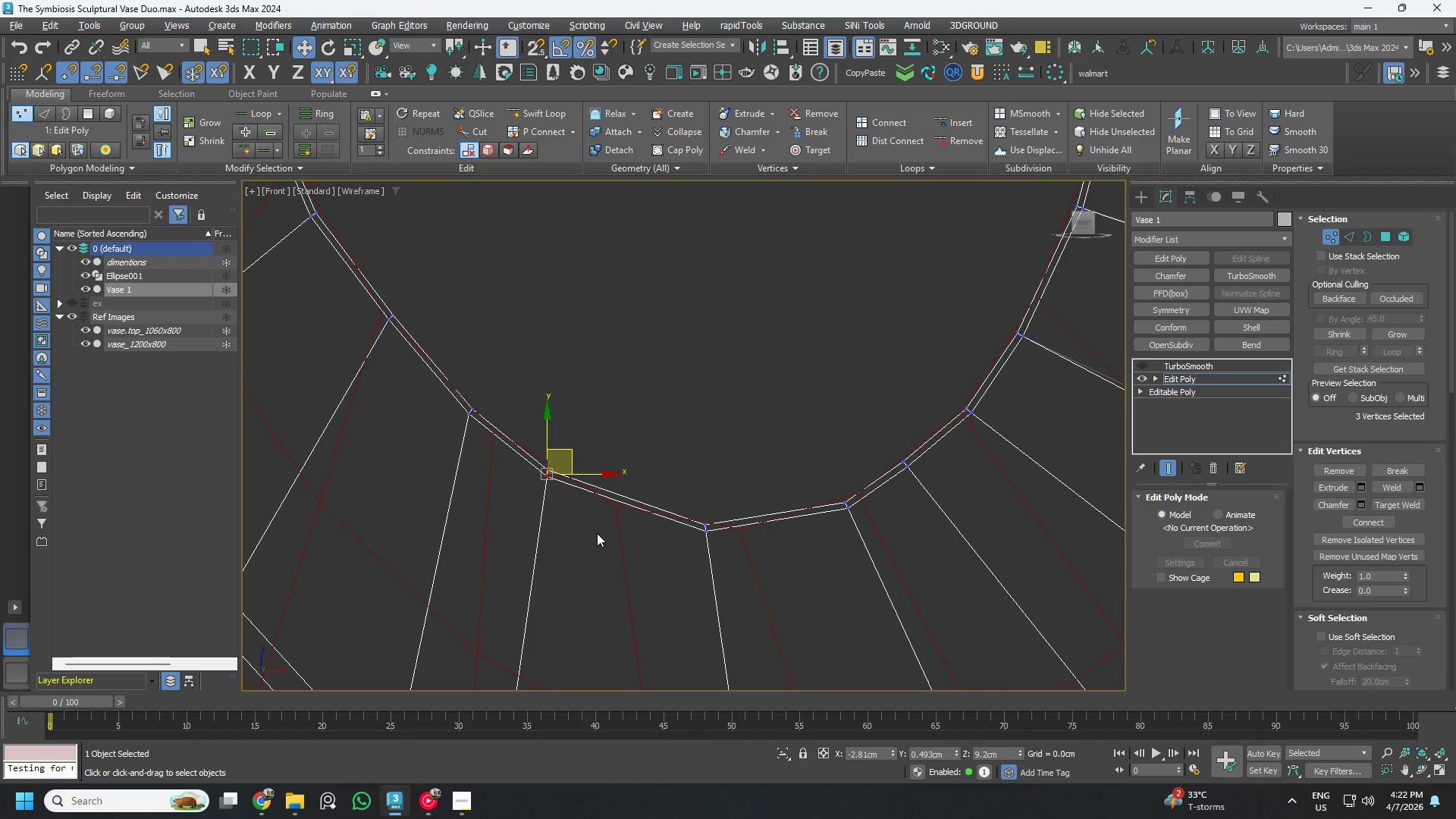 
scroll: coordinate [573, 435], scroll_direction: up, amount: 1.0
 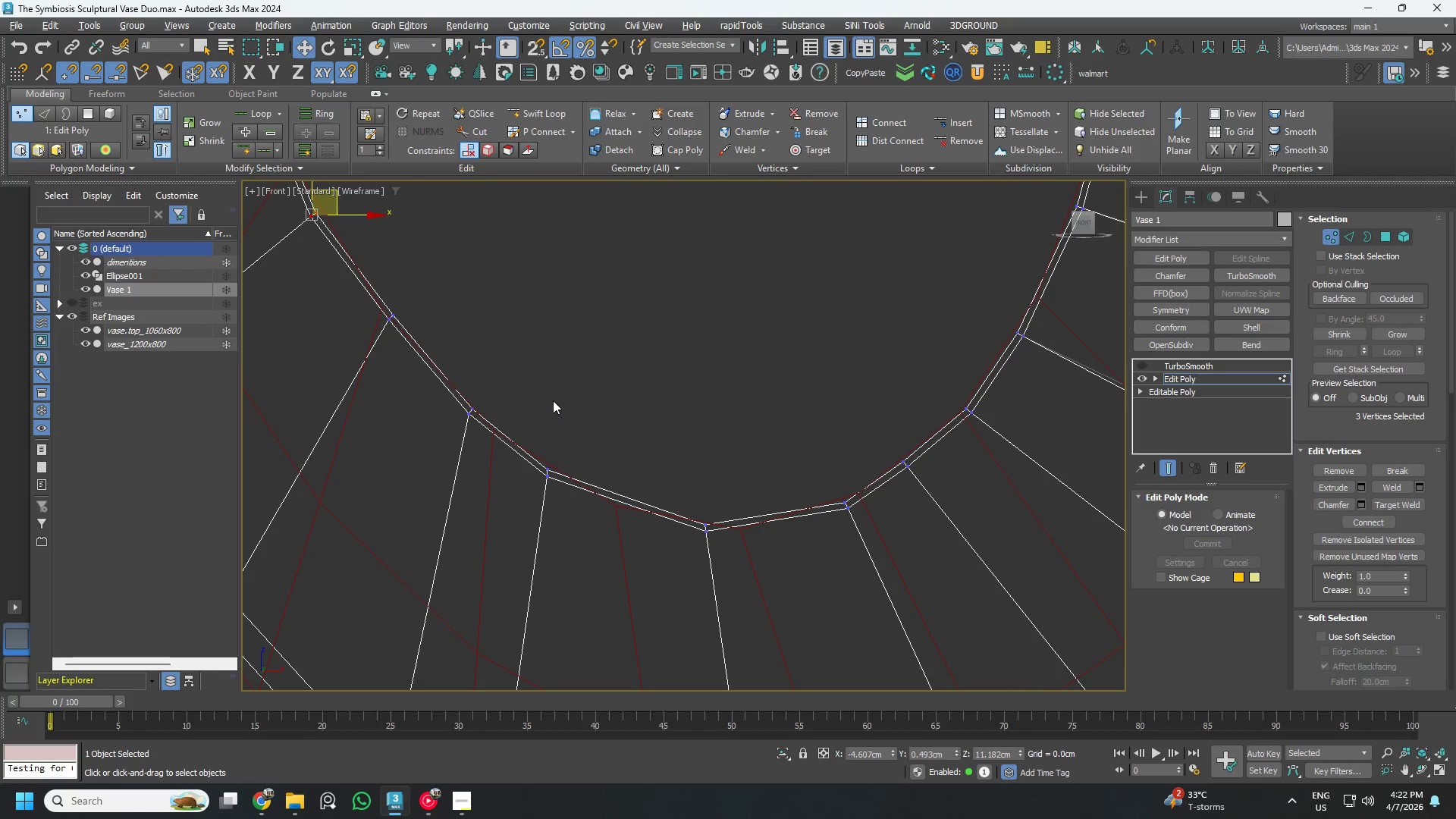 
left_click_drag(start_coordinate=[598, 534], to_coordinate=[525, 430])
 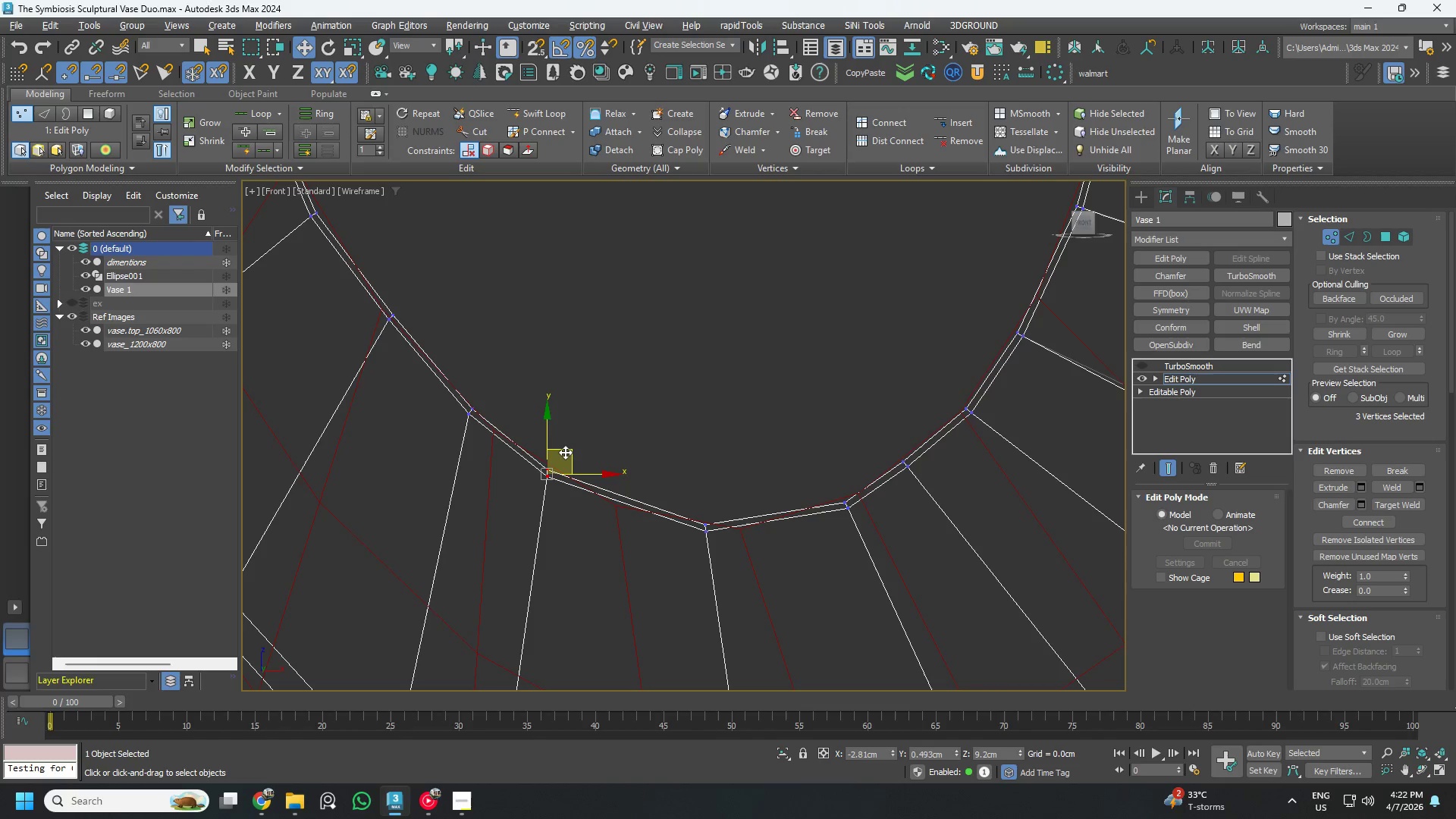 
left_click_drag(start_coordinate=[566, 451], to_coordinate=[587, 466])
 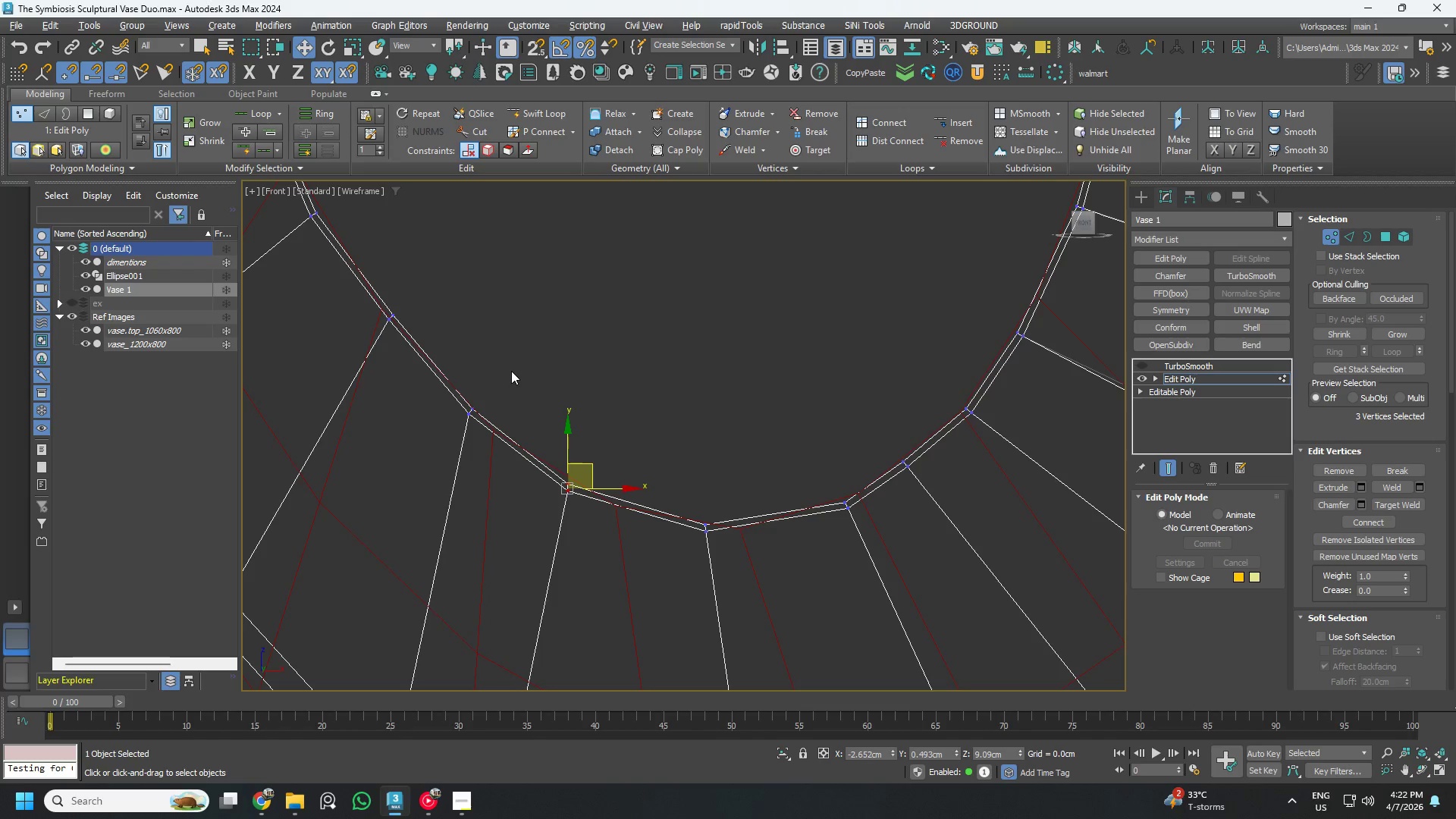 
left_click_drag(start_coordinate=[511, 371], to_coordinate=[448, 438])
 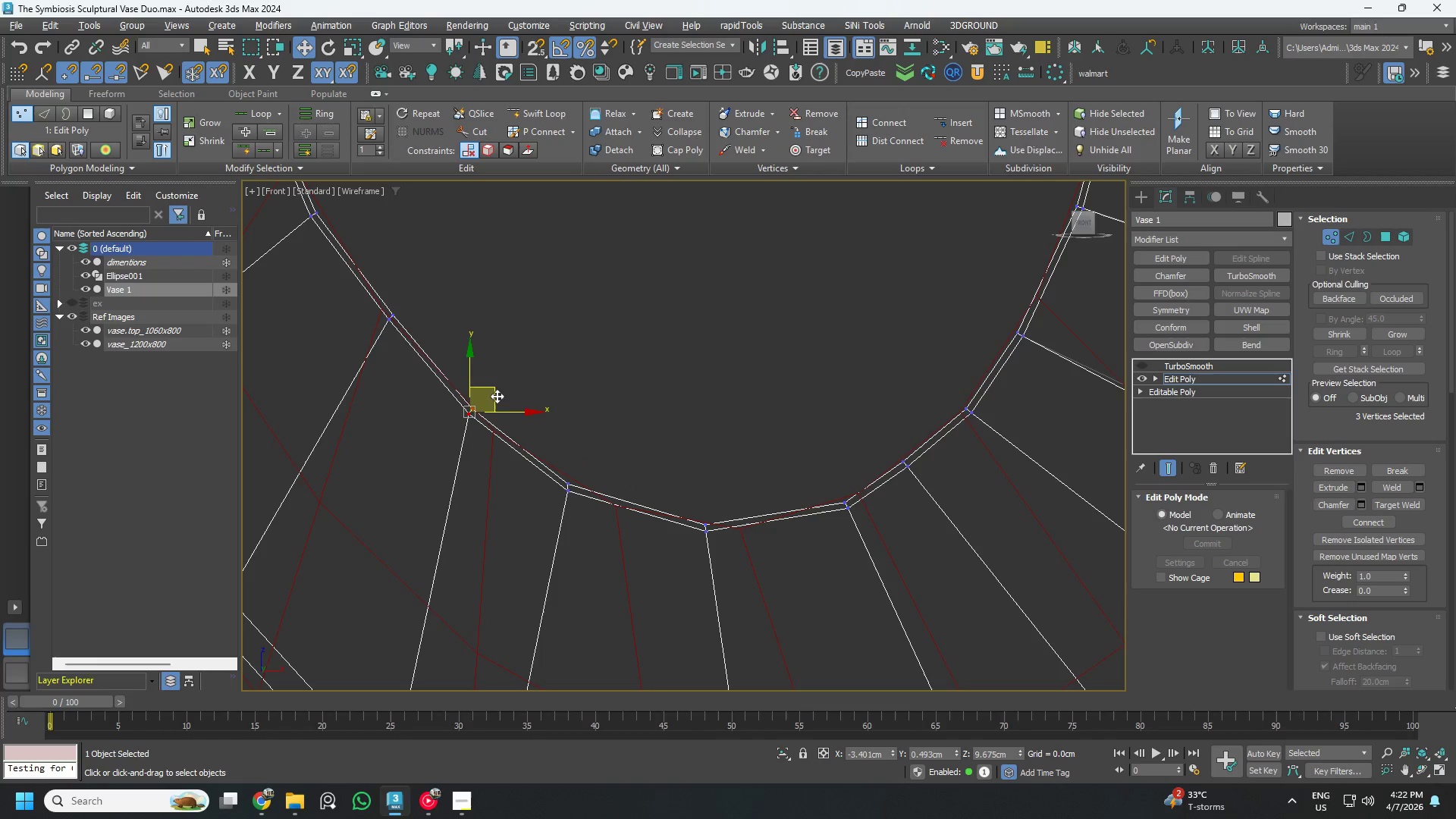 
left_click_drag(start_coordinate=[497, 396], to_coordinate=[493, 406])
 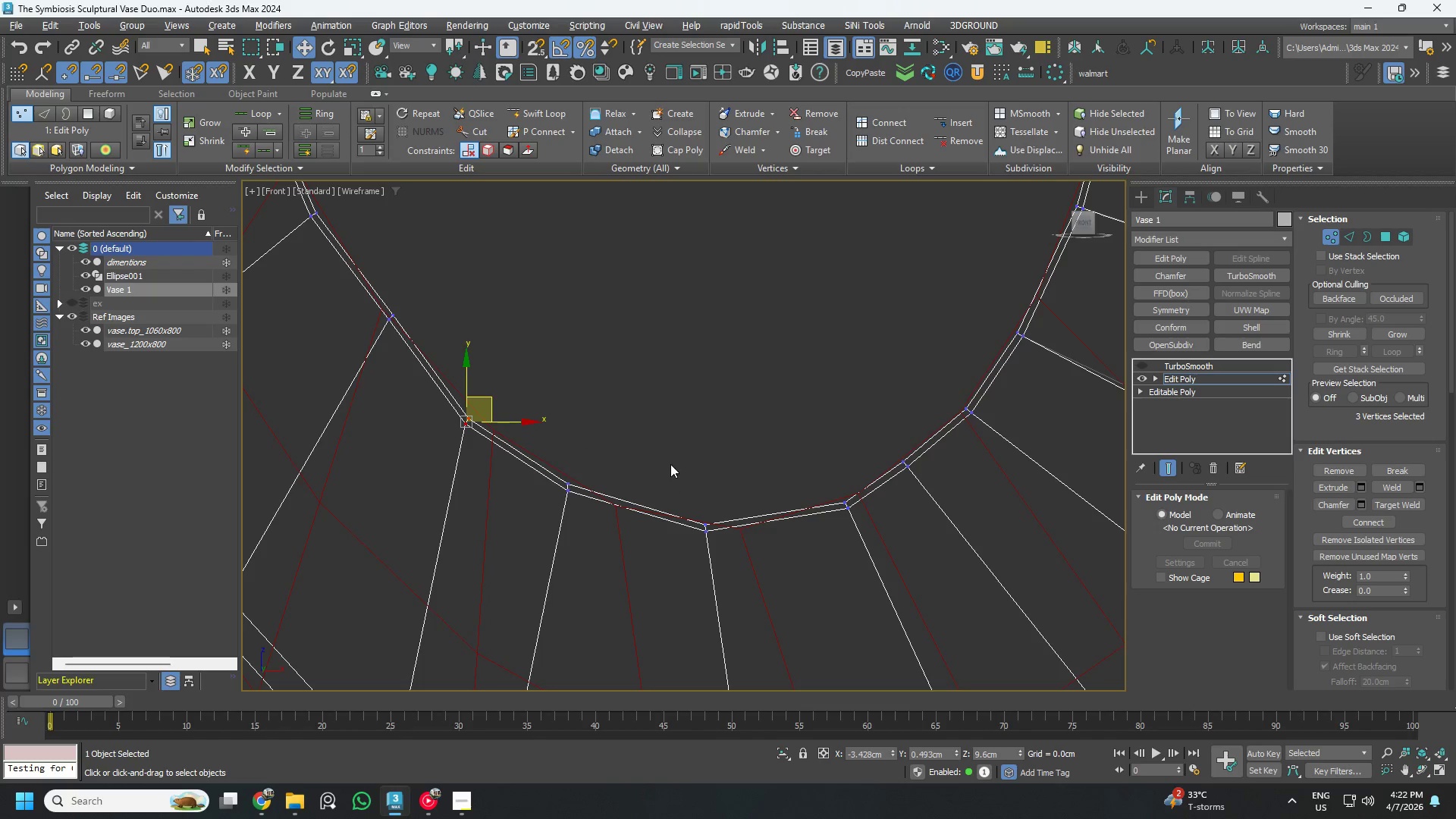 
left_click_drag(start_coordinate=[667, 459], to_coordinate=[722, 563])
 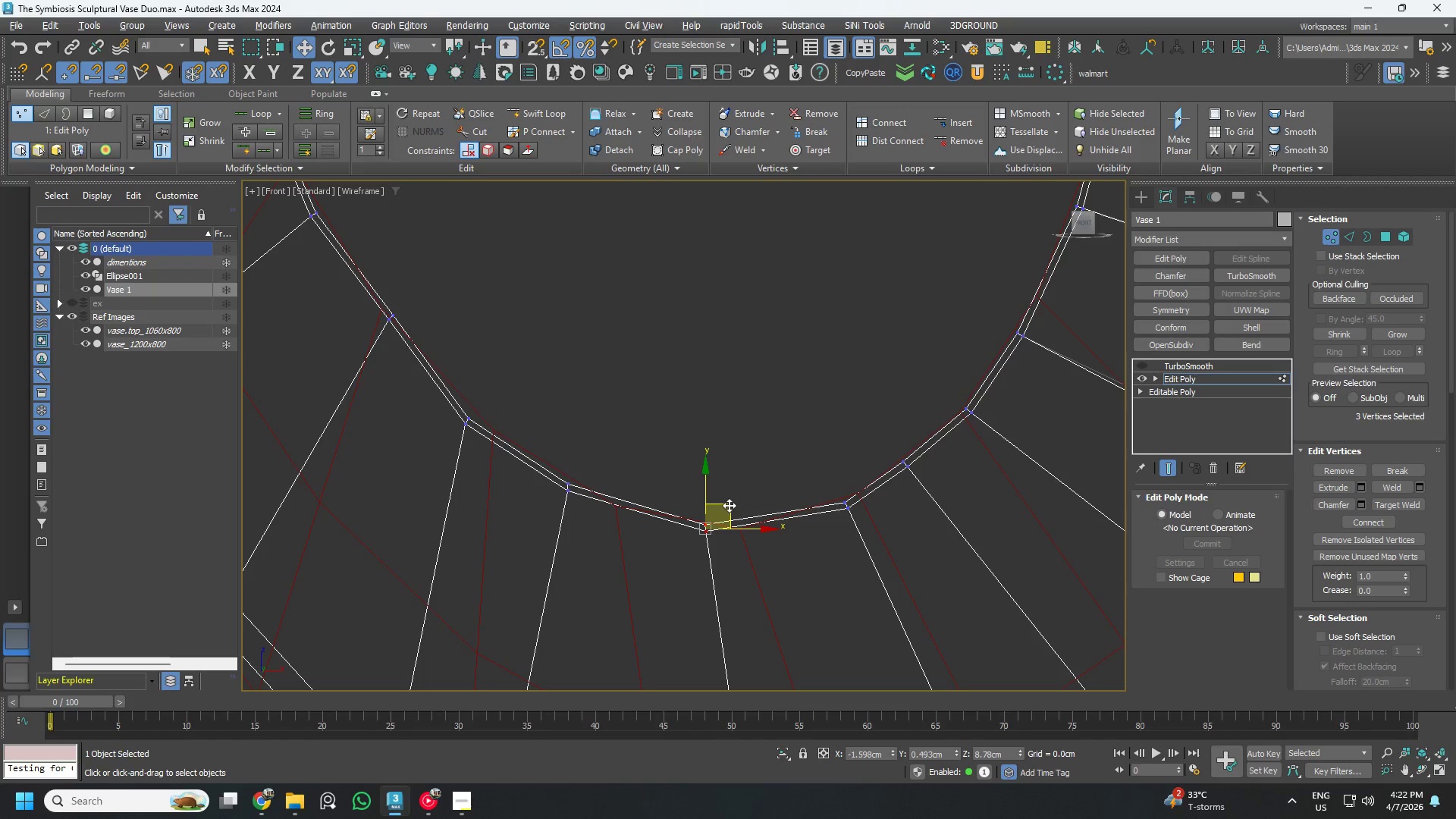 
left_click_drag(start_coordinate=[729, 505], to_coordinate=[737, 510])
 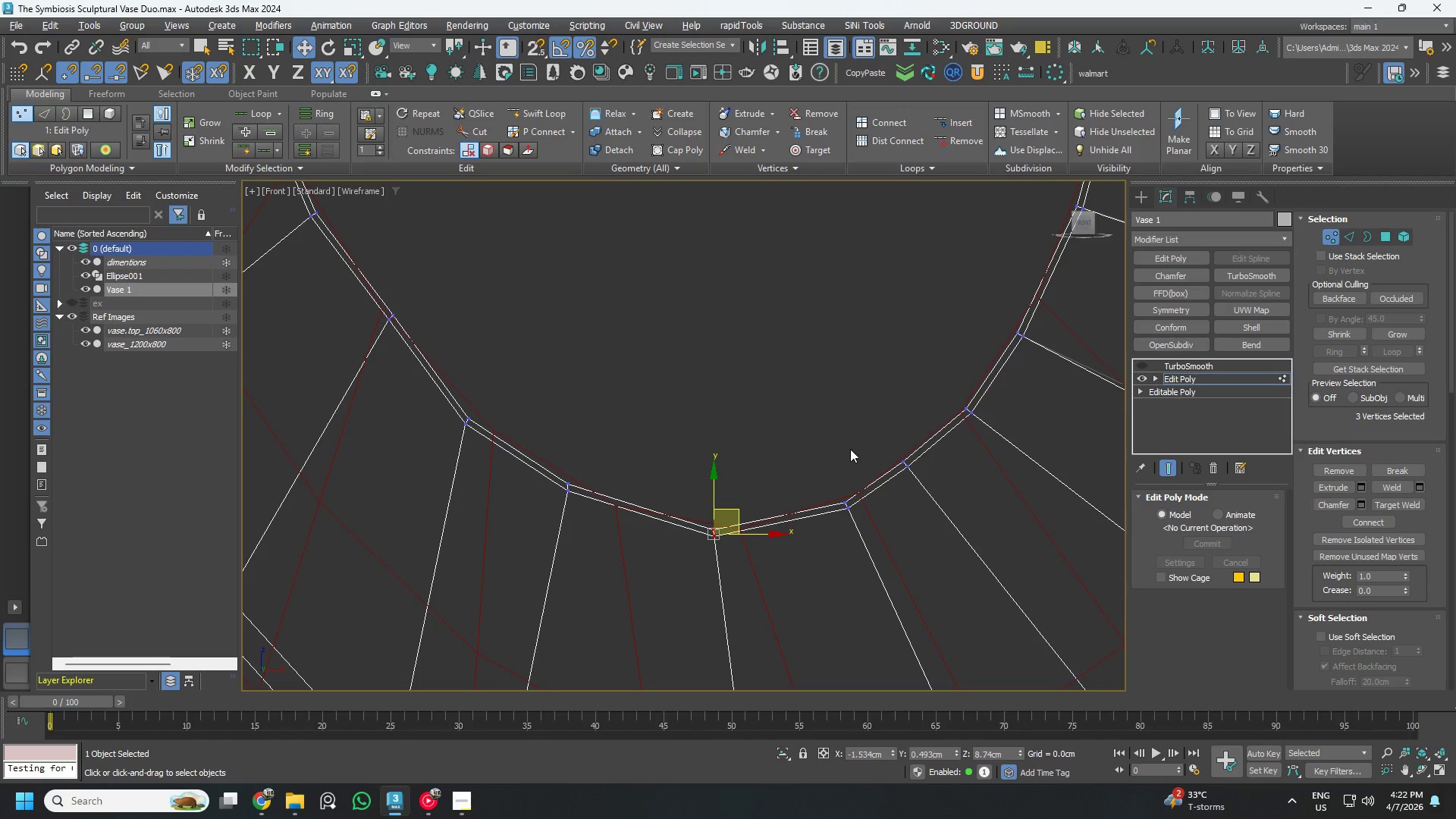 
left_click_drag(start_coordinate=[835, 472], to_coordinate=[876, 546])
 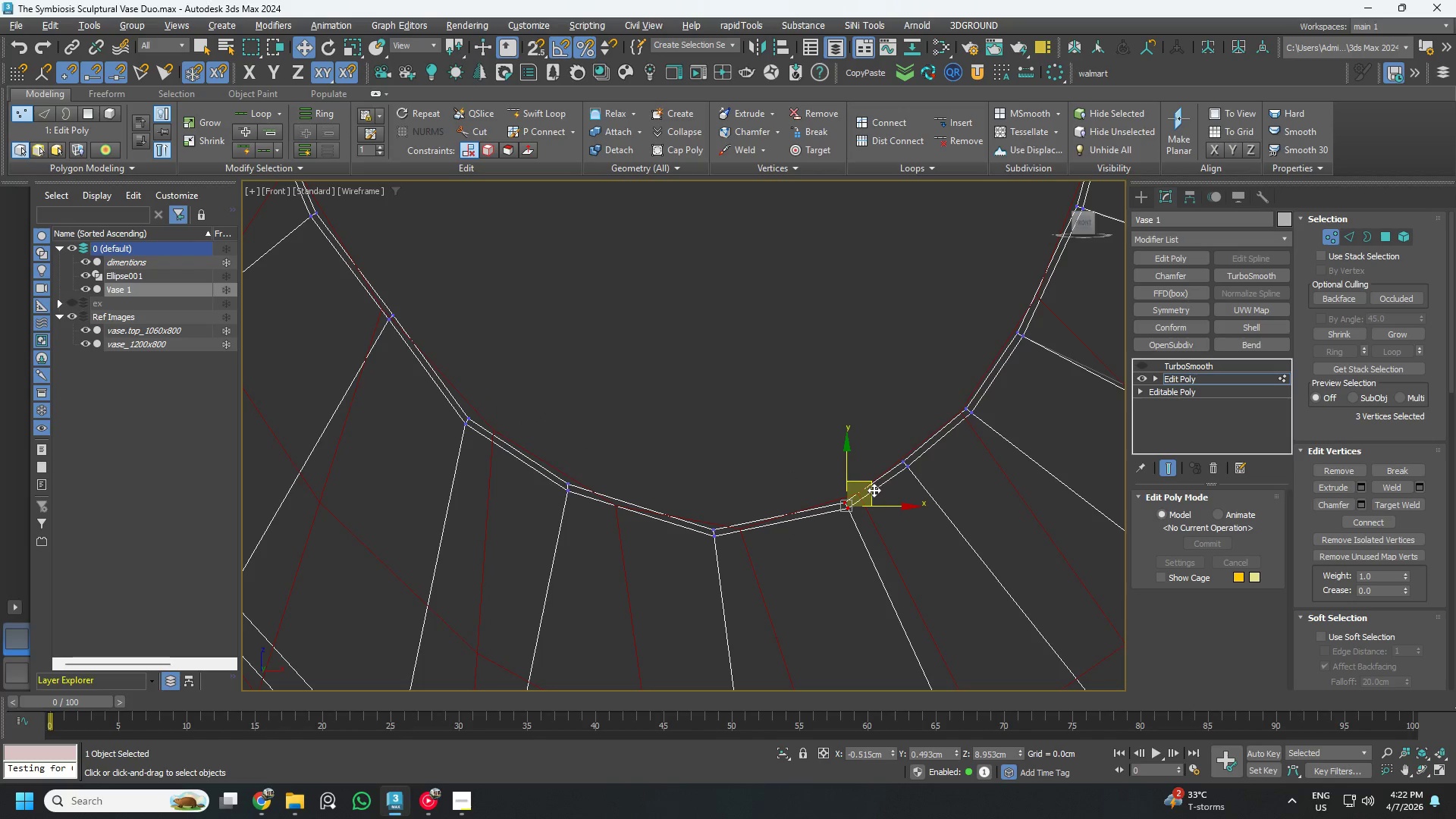 
left_click_drag(start_coordinate=[871, 488], to_coordinate=[867, 491])
 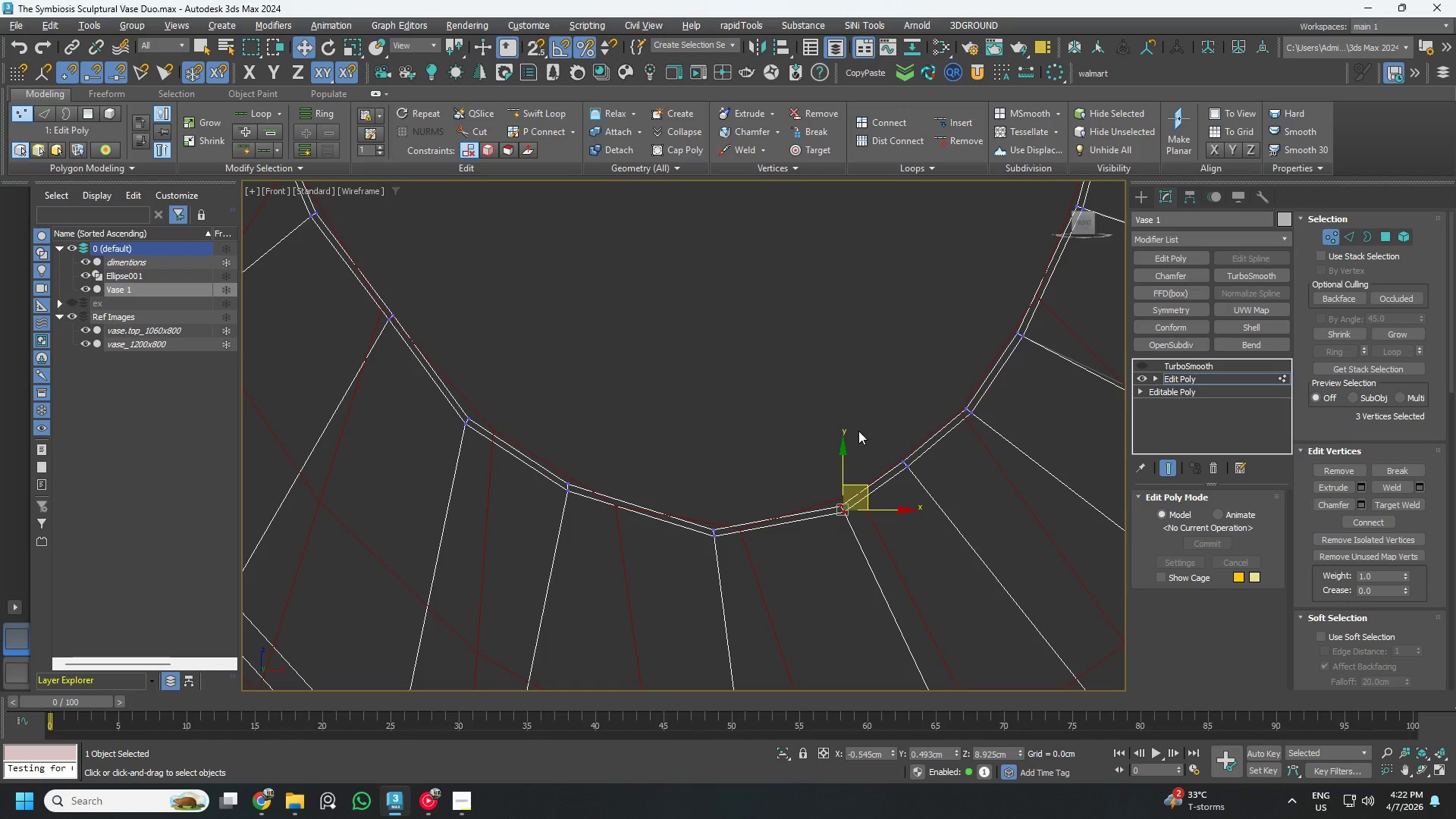 
left_click_drag(start_coordinate=[858, 431], to_coordinate=[930, 485])
 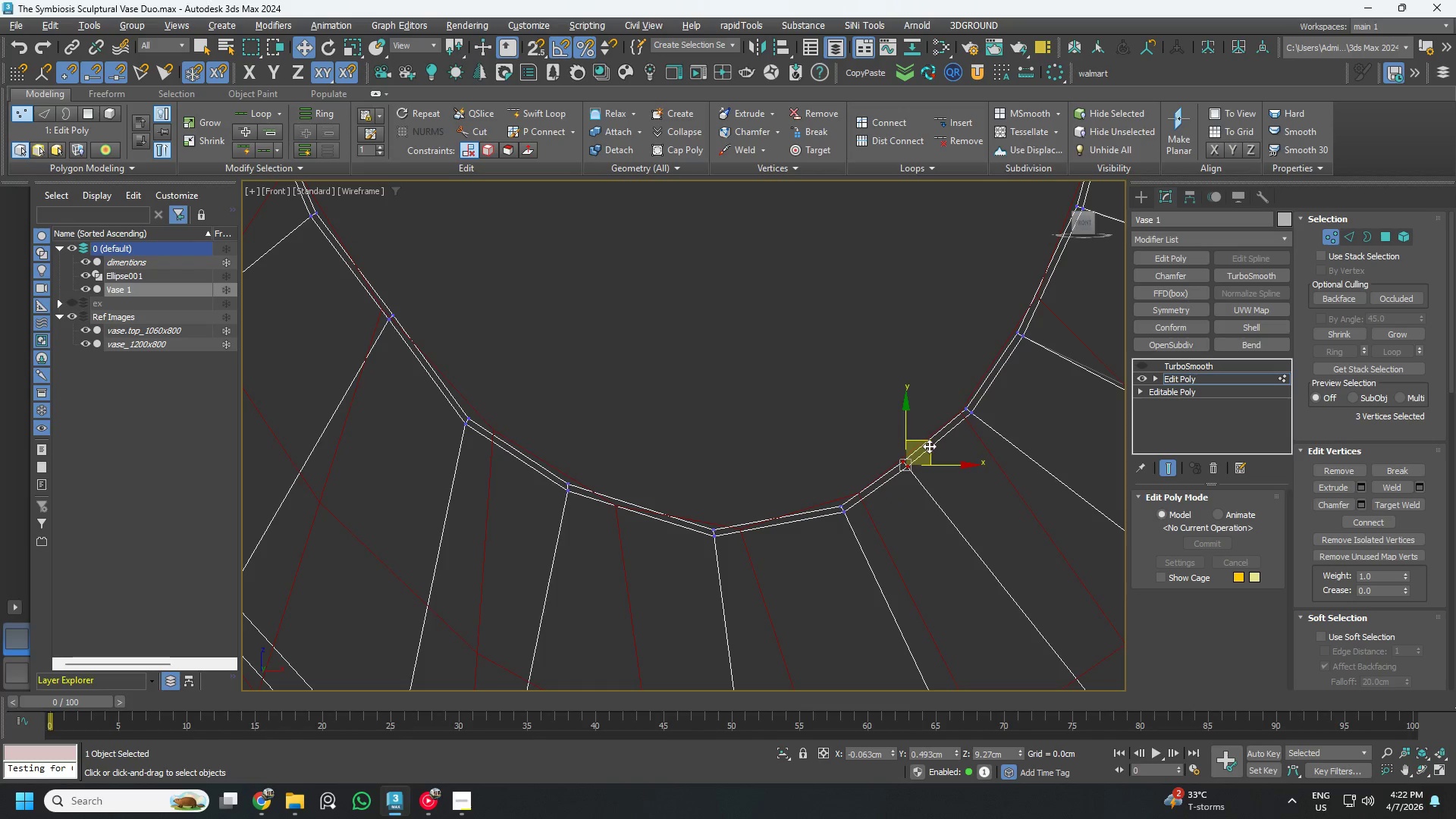 
left_click_drag(start_coordinate=[929, 446], to_coordinate=[939, 446])
 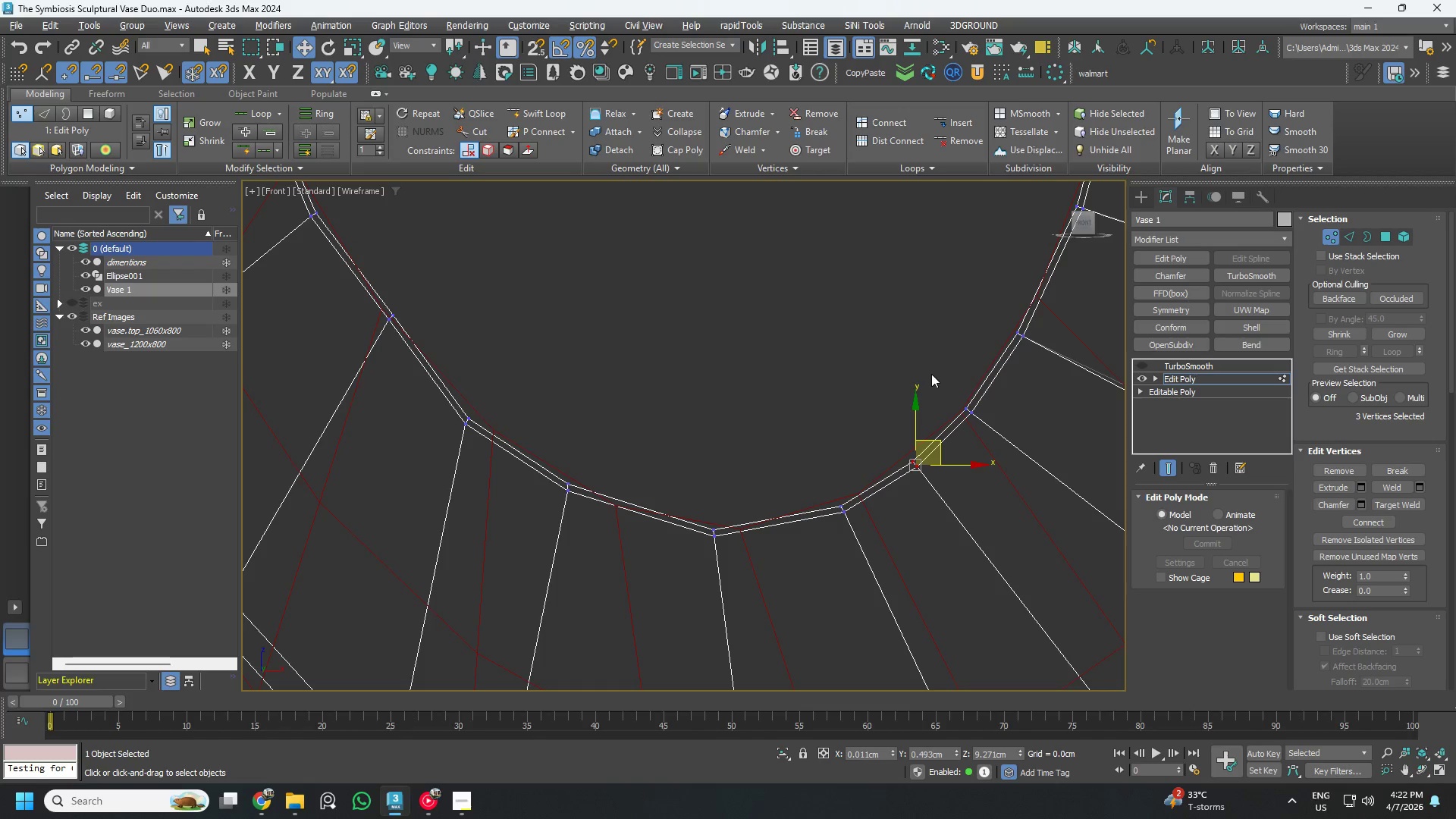 
left_click_drag(start_coordinate=[930, 374], to_coordinate=[997, 435])
 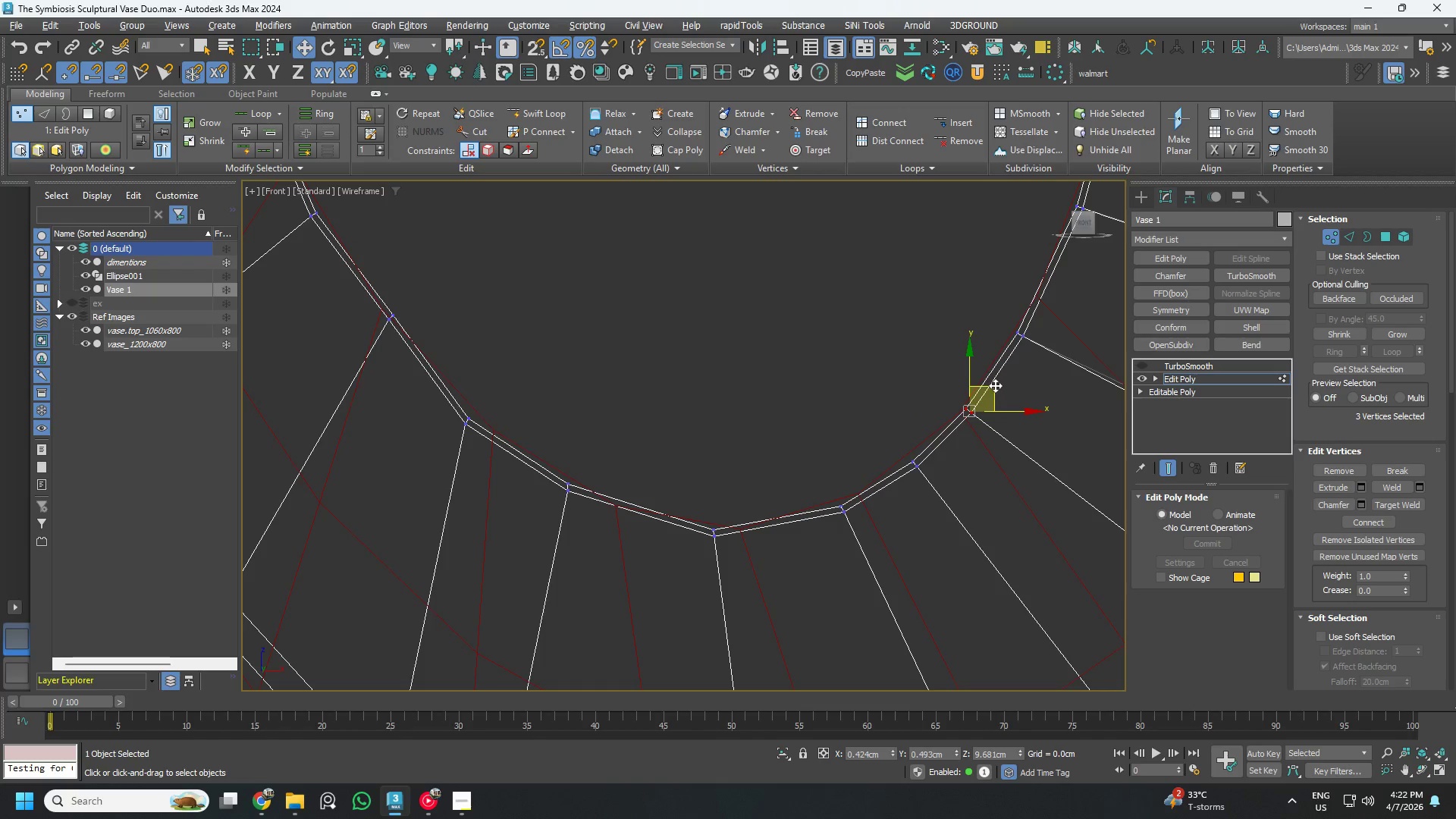 
left_click_drag(start_coordinate=[993, 387], to_coordinate=[1007, 378])
 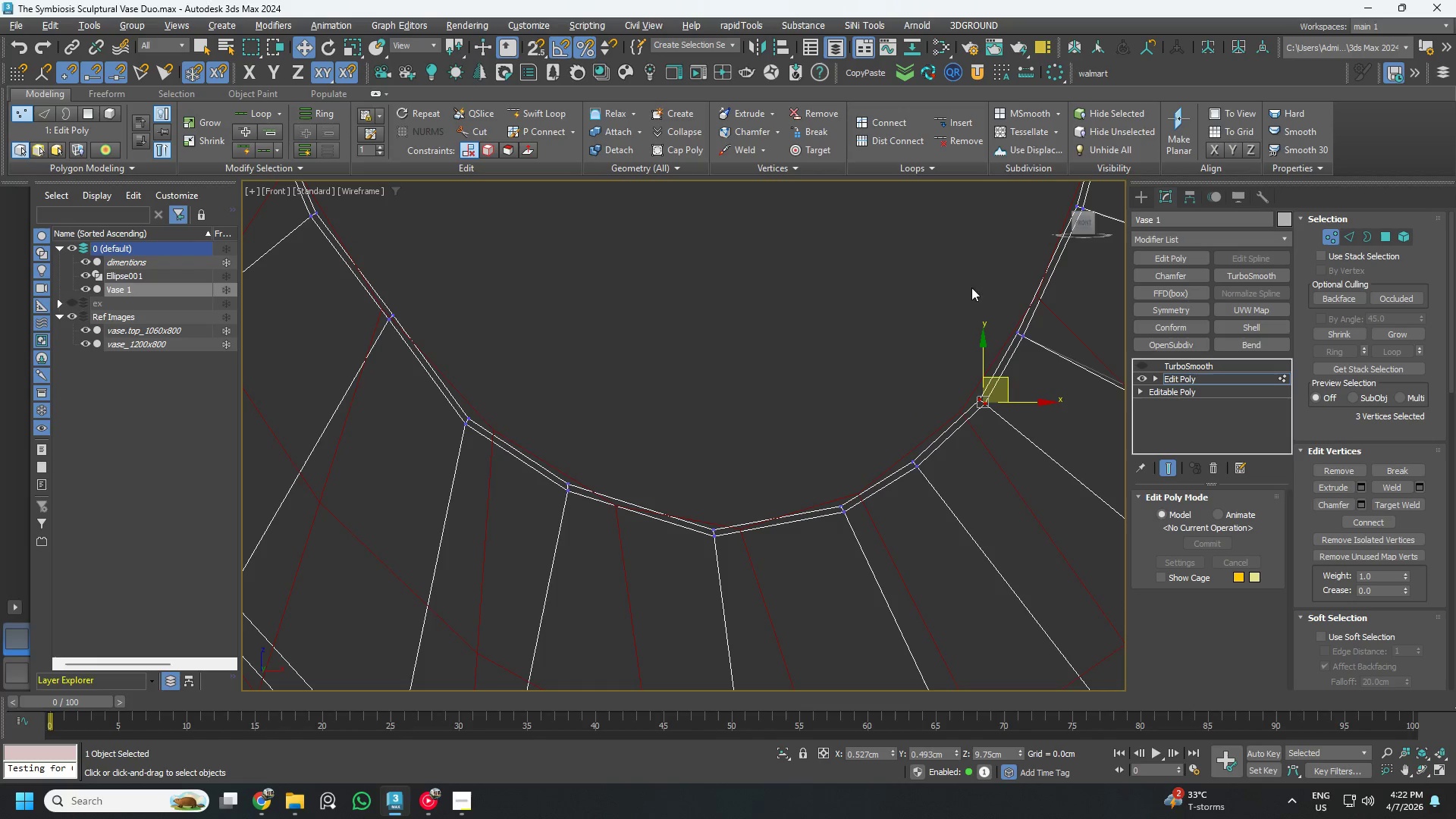 
left_click_drag(start_coordinate=[971, 287], to_coordinate=[1067, 367])
 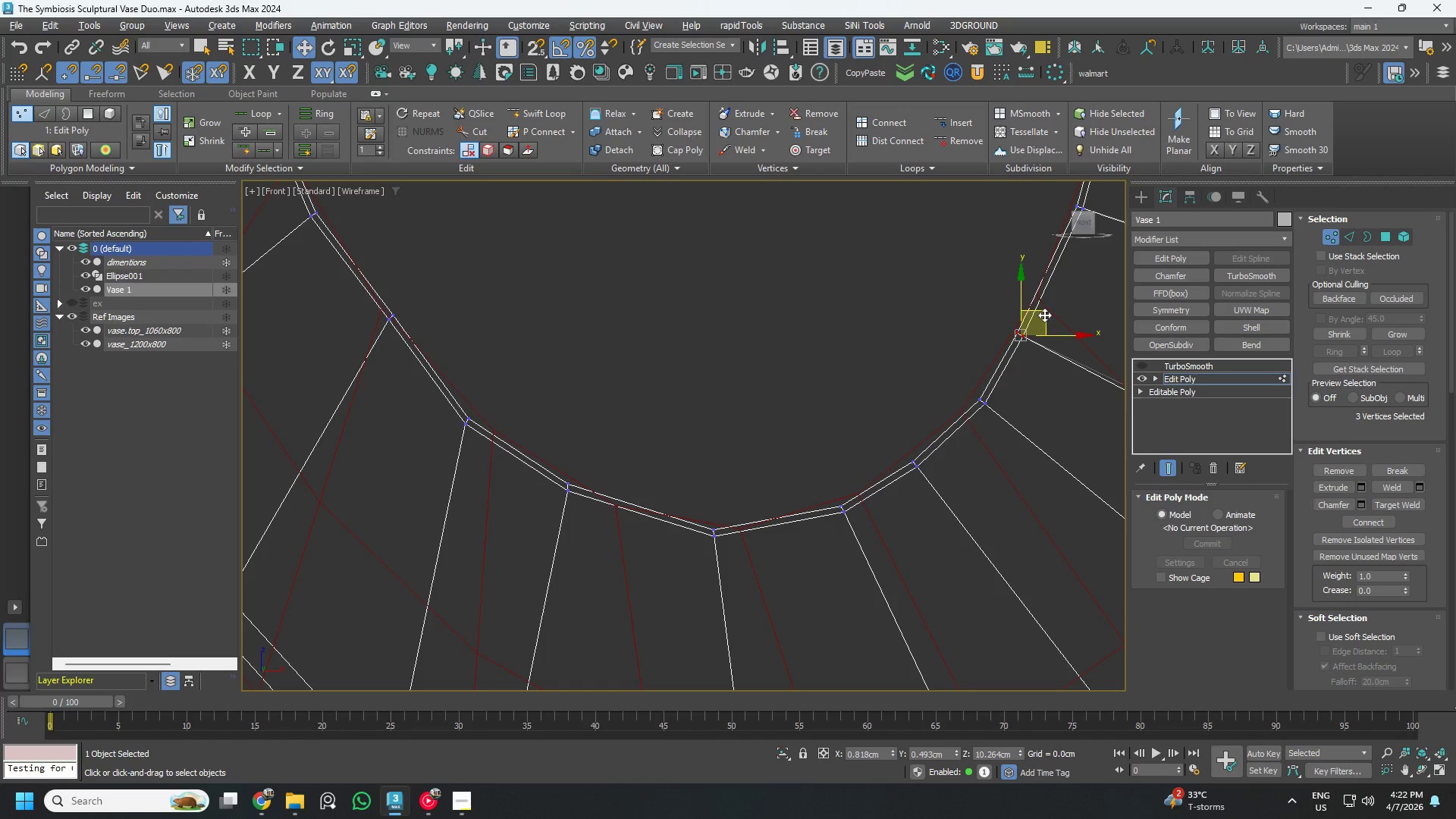 
left_click_drag(start_coordinate=[1043, 315], to_coordinate=[1062, 288])
 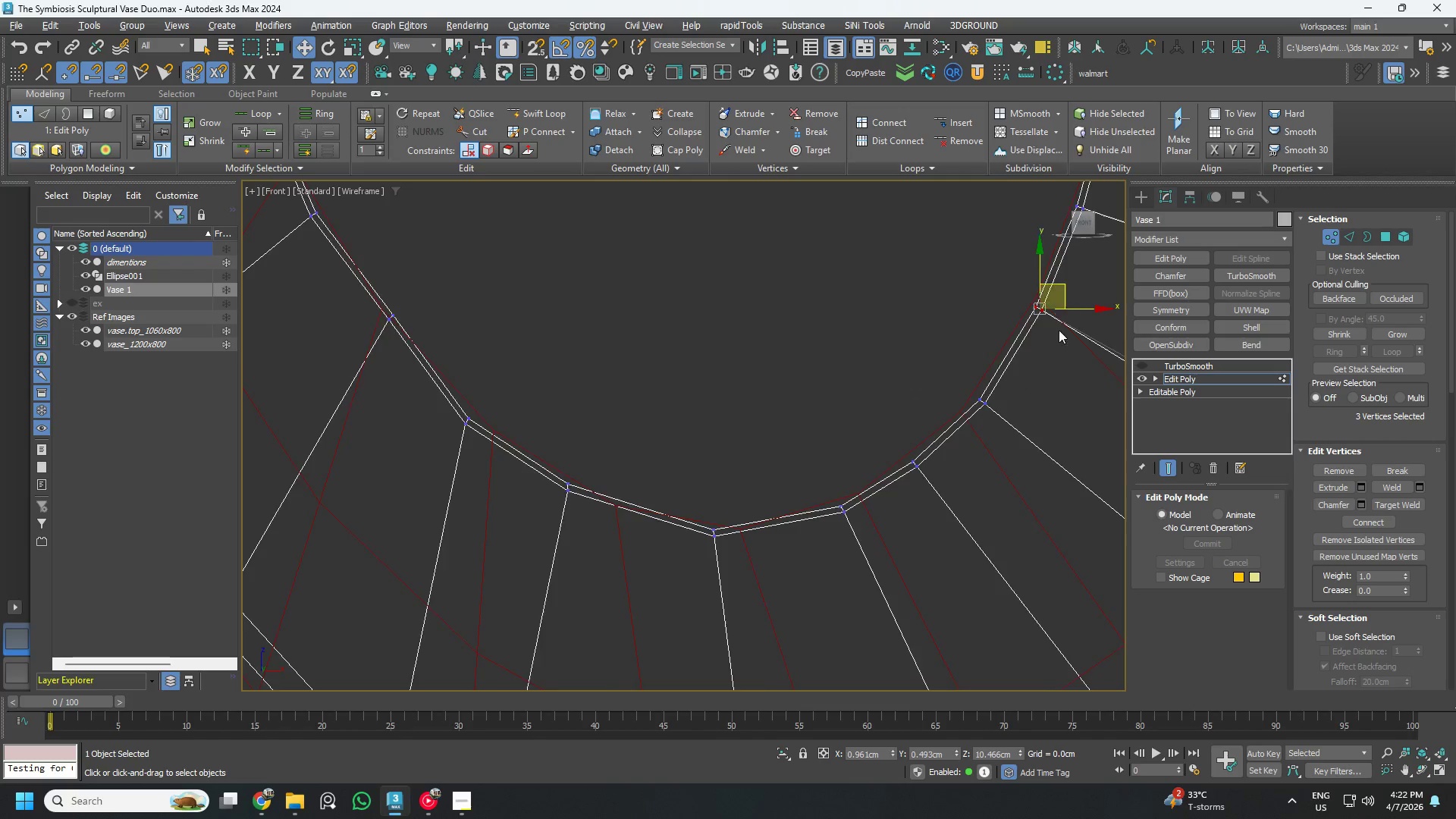 
scroll: coordinate [1058, 338], scroll_direction: down, amount: 2.0
 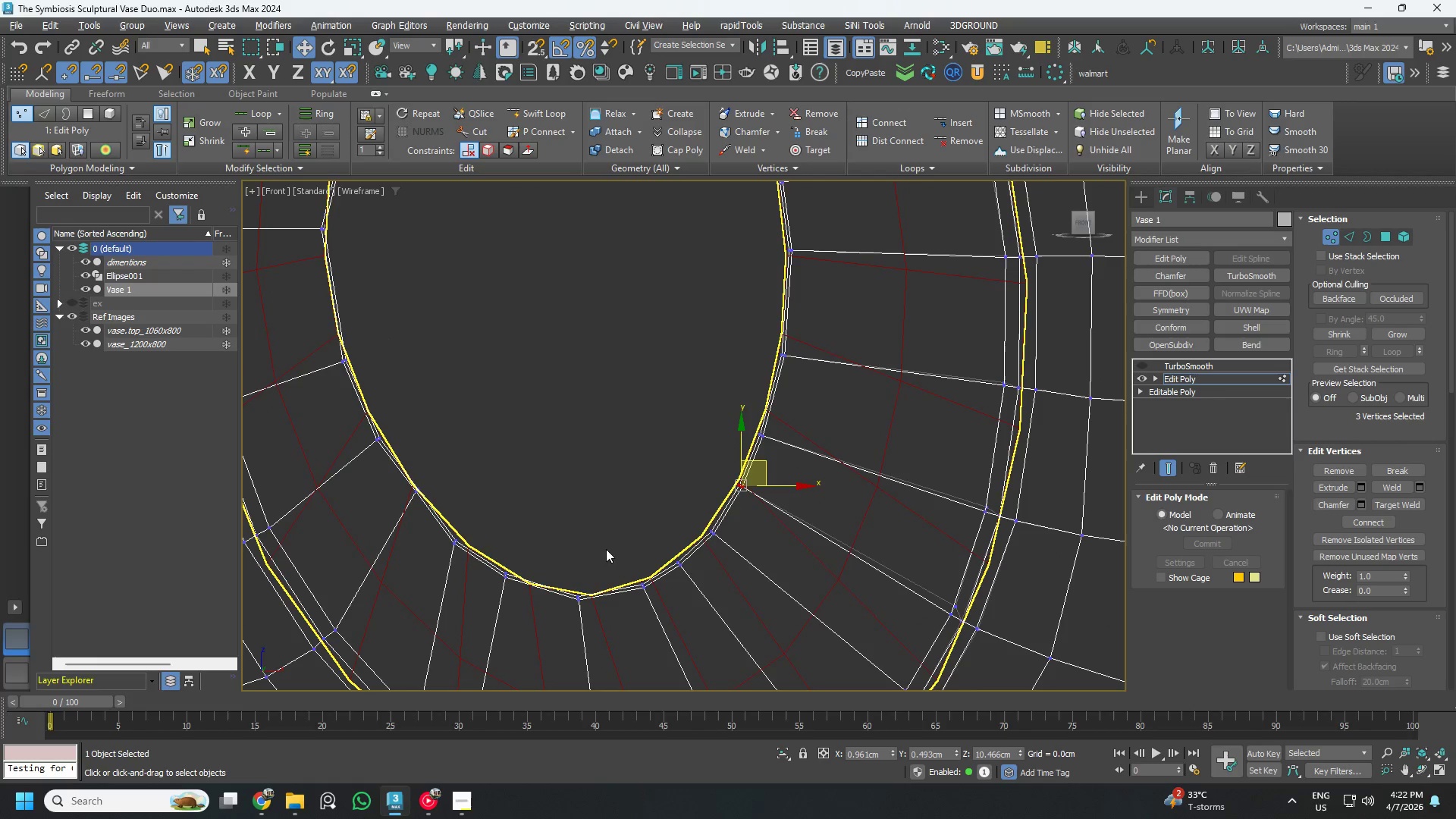 
left_click_drag(start_coordinate=[500, 418], to_coordinate=[433, 487])
 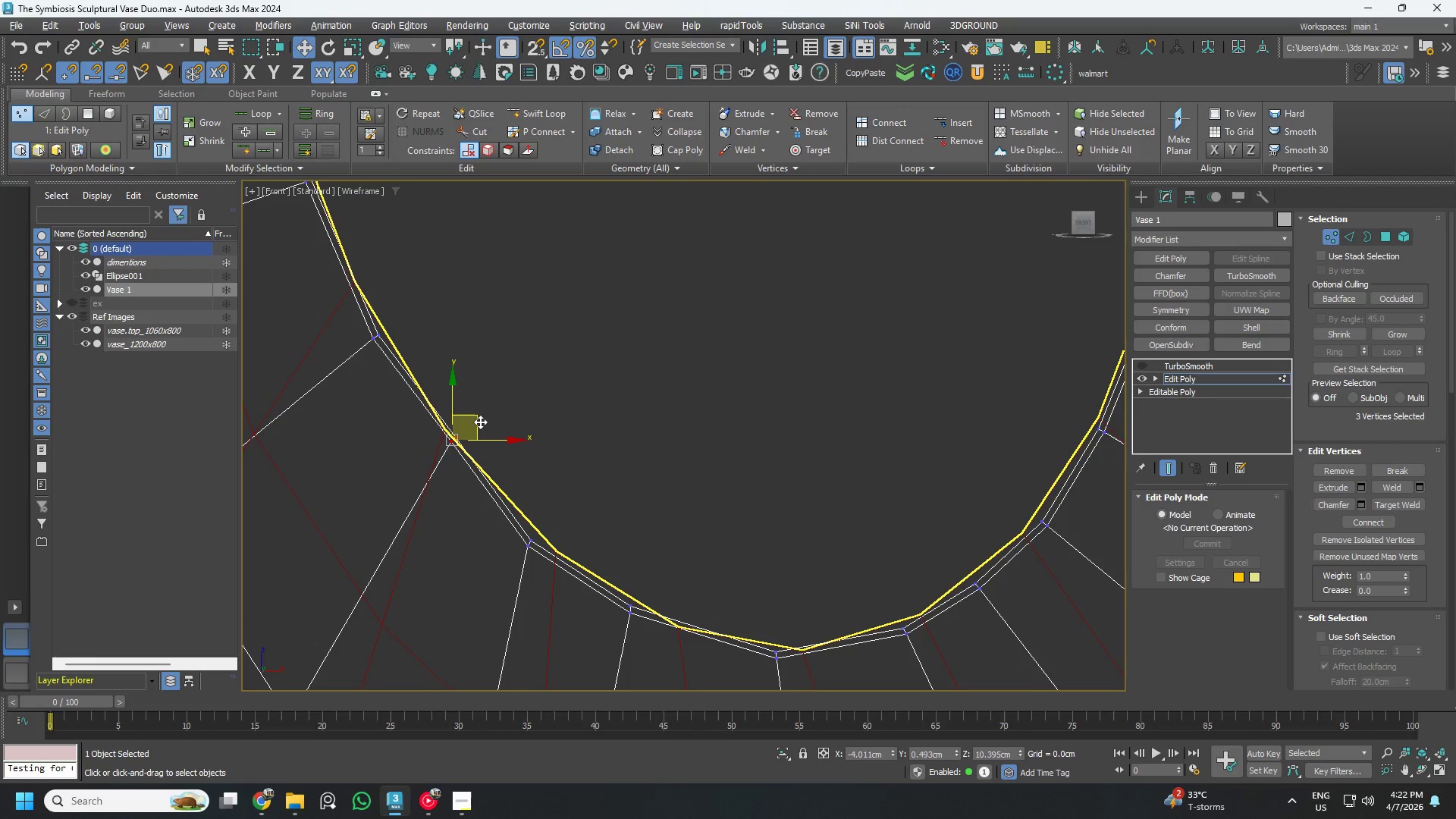 
scroll: coordinate [401, 529], scroll_direction: up, amount: 2.0
 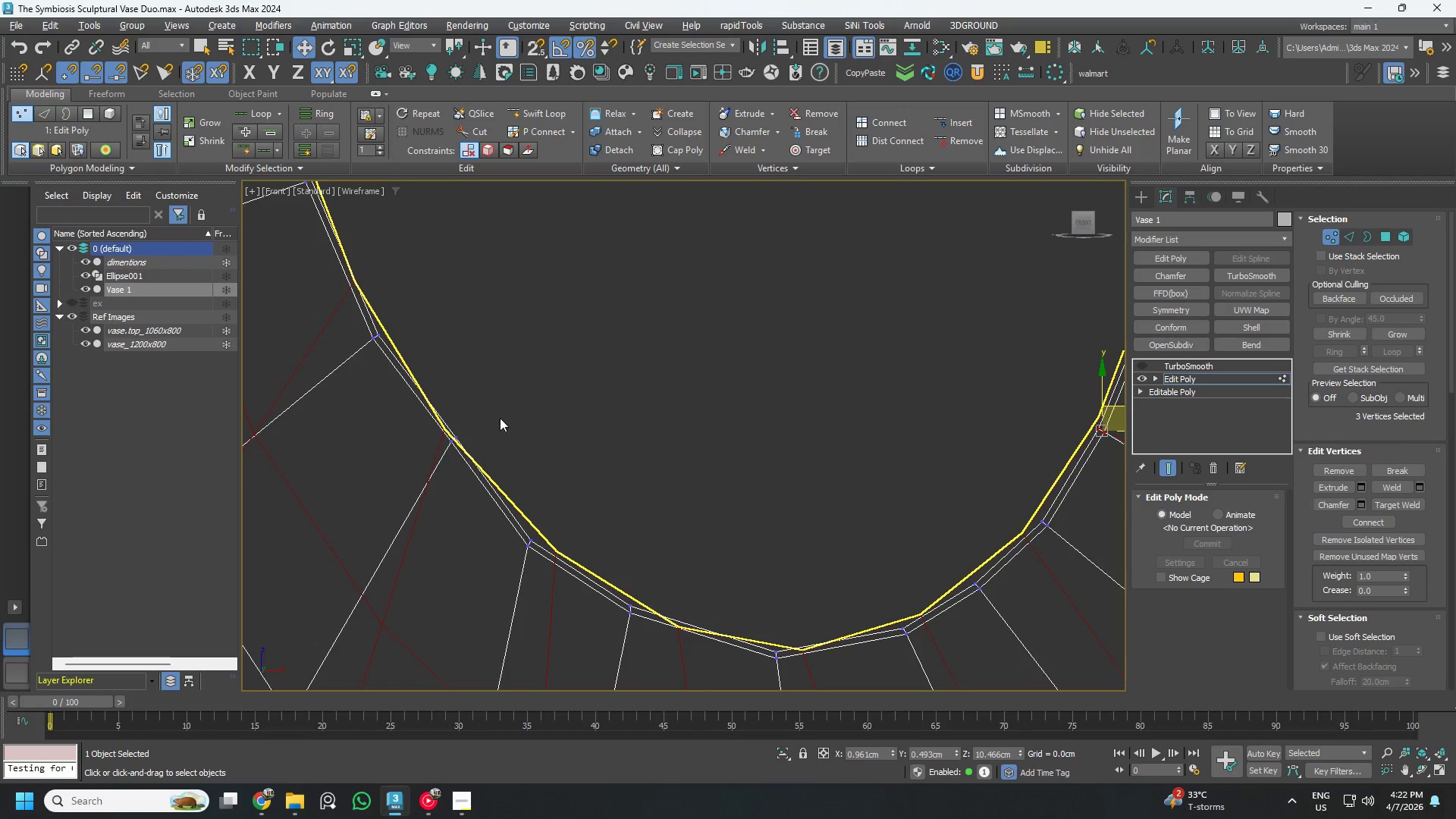 
left_click_drag(start_coordinate=[480, 422], to_coordinate=[469, 429])
 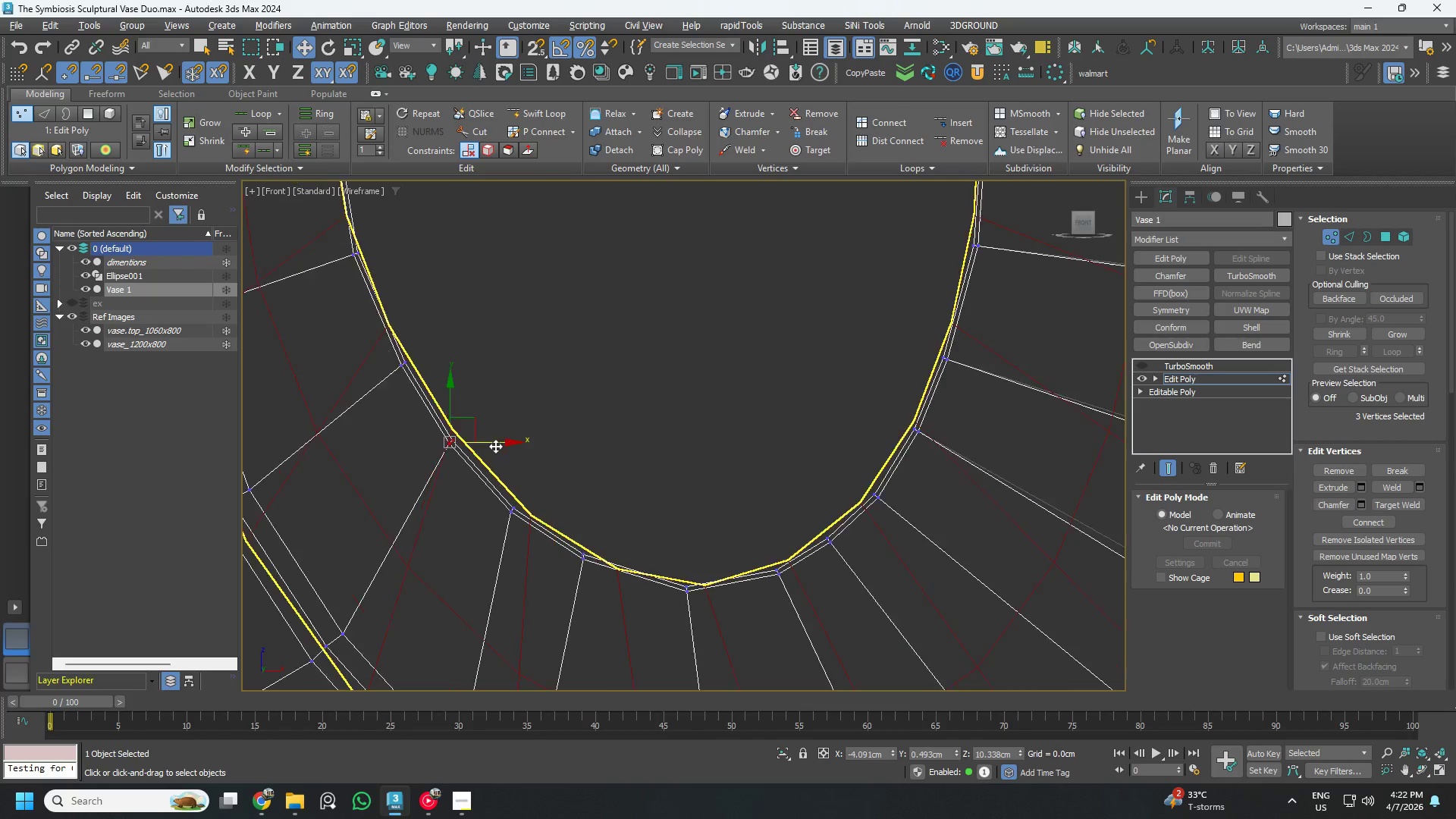 
scroll: coordinate [516, 456], scroll_direction: down, amount: 3.0
 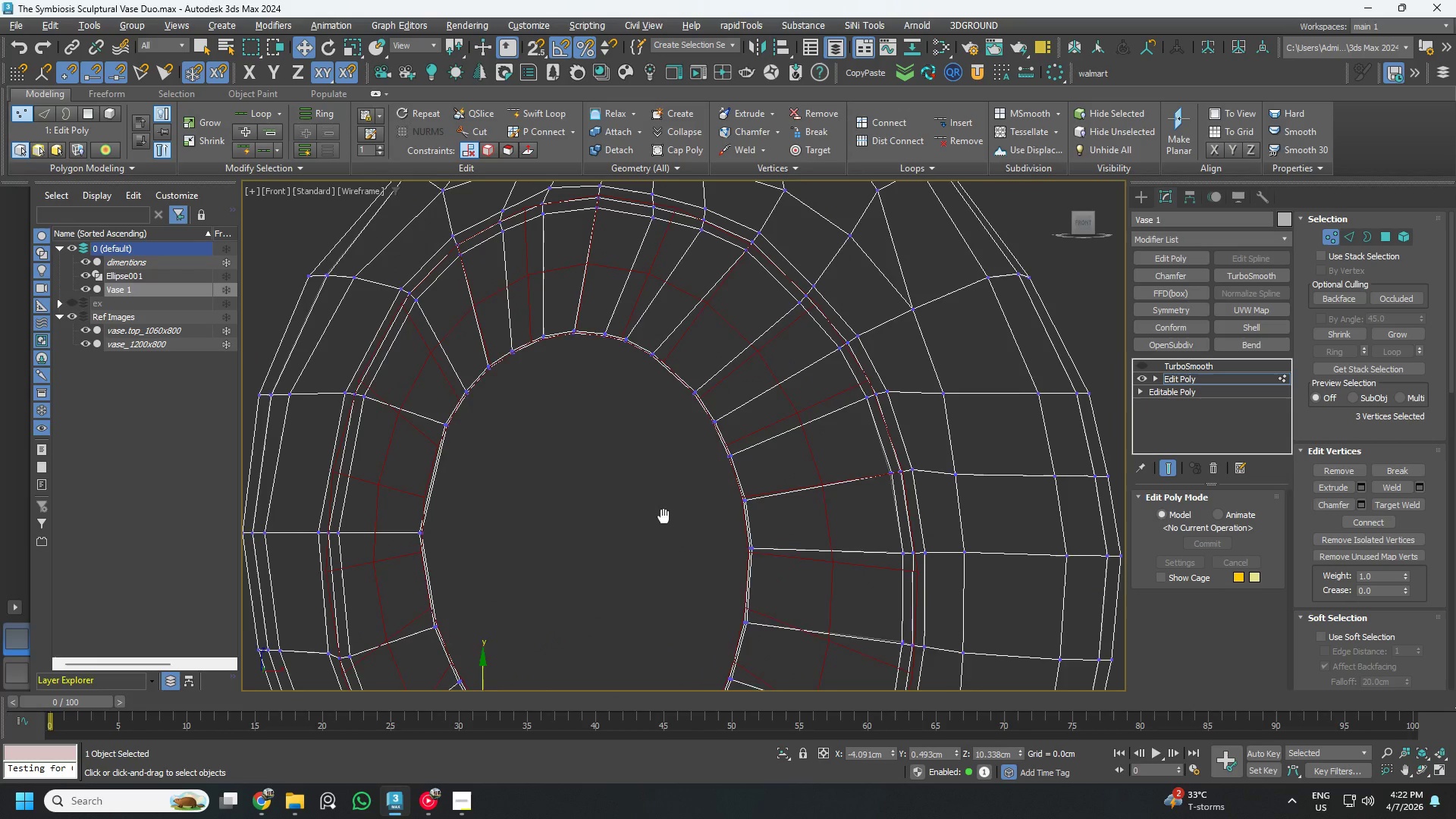 
scroll: coordinate [488, 367], scroll_direction: up, amount: 3.0
 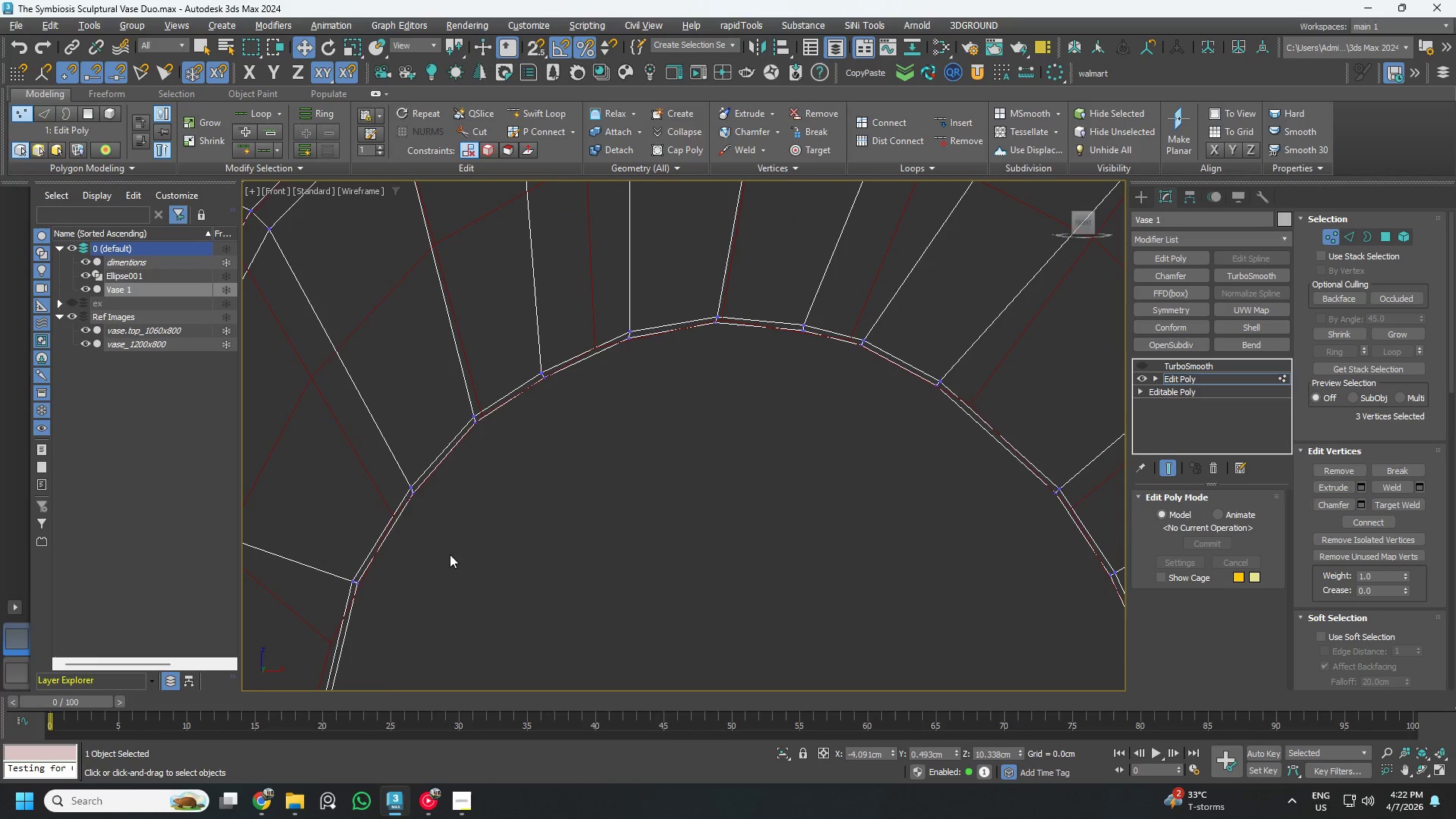 
left_click_drag(start_coordinate=[450, 554], to_coordinate=[365, 424])
 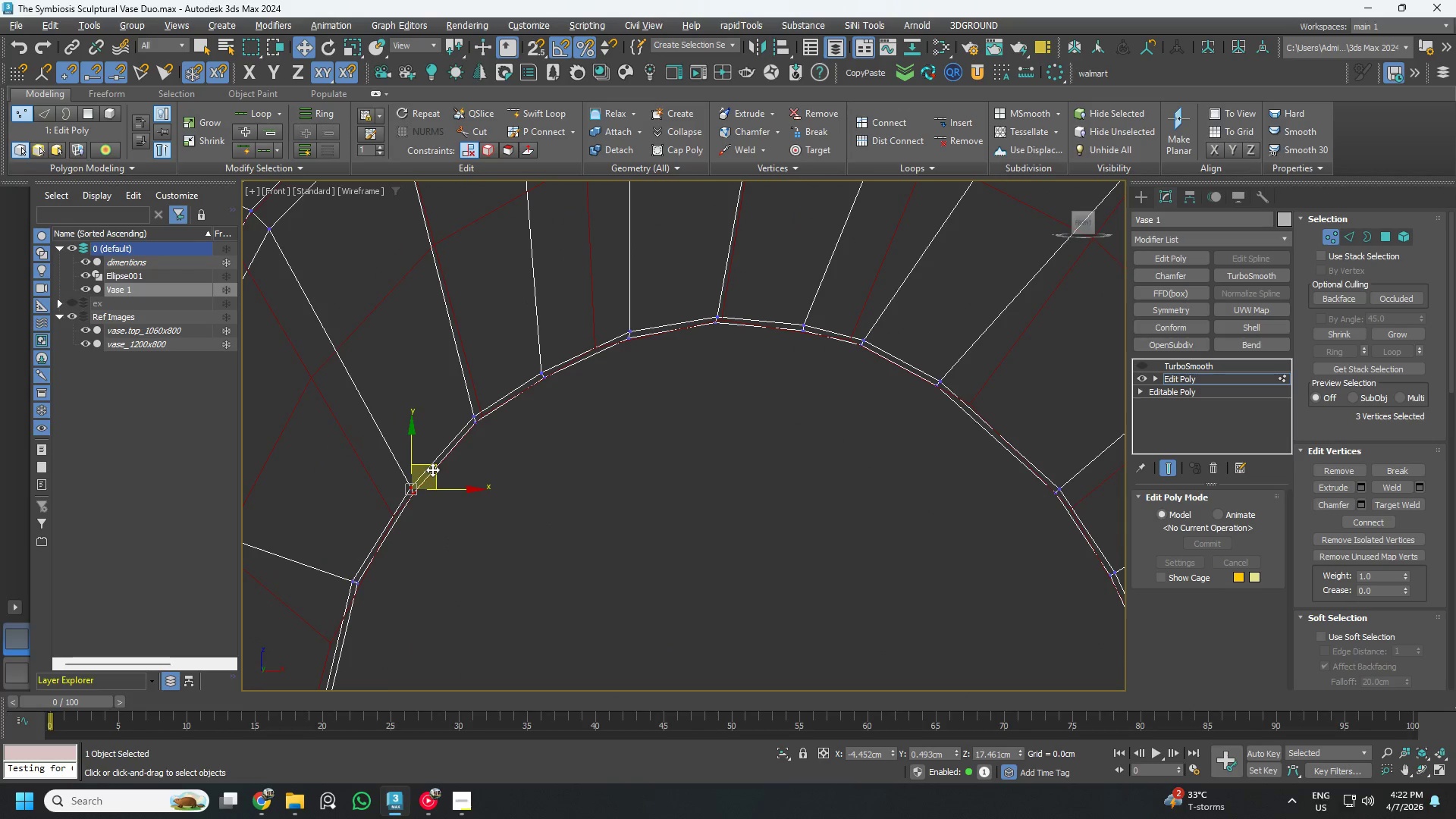 
left_click_drag(start_coordinate=[433, 469], to_coordinate=[421, 479])
 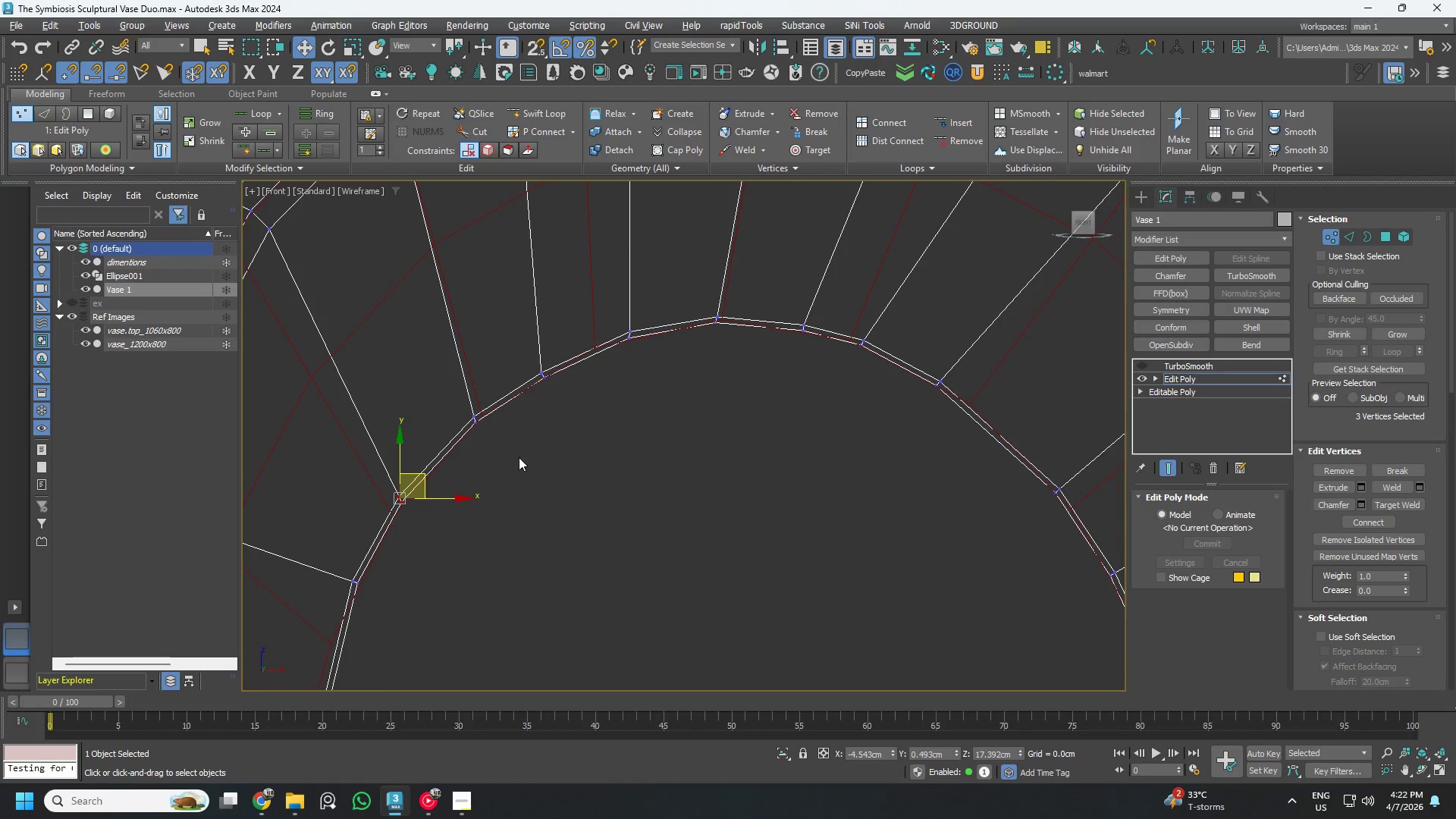 
left_click_drag(start_coordinate=[505, 468], to_coordinate=[444, 377])
 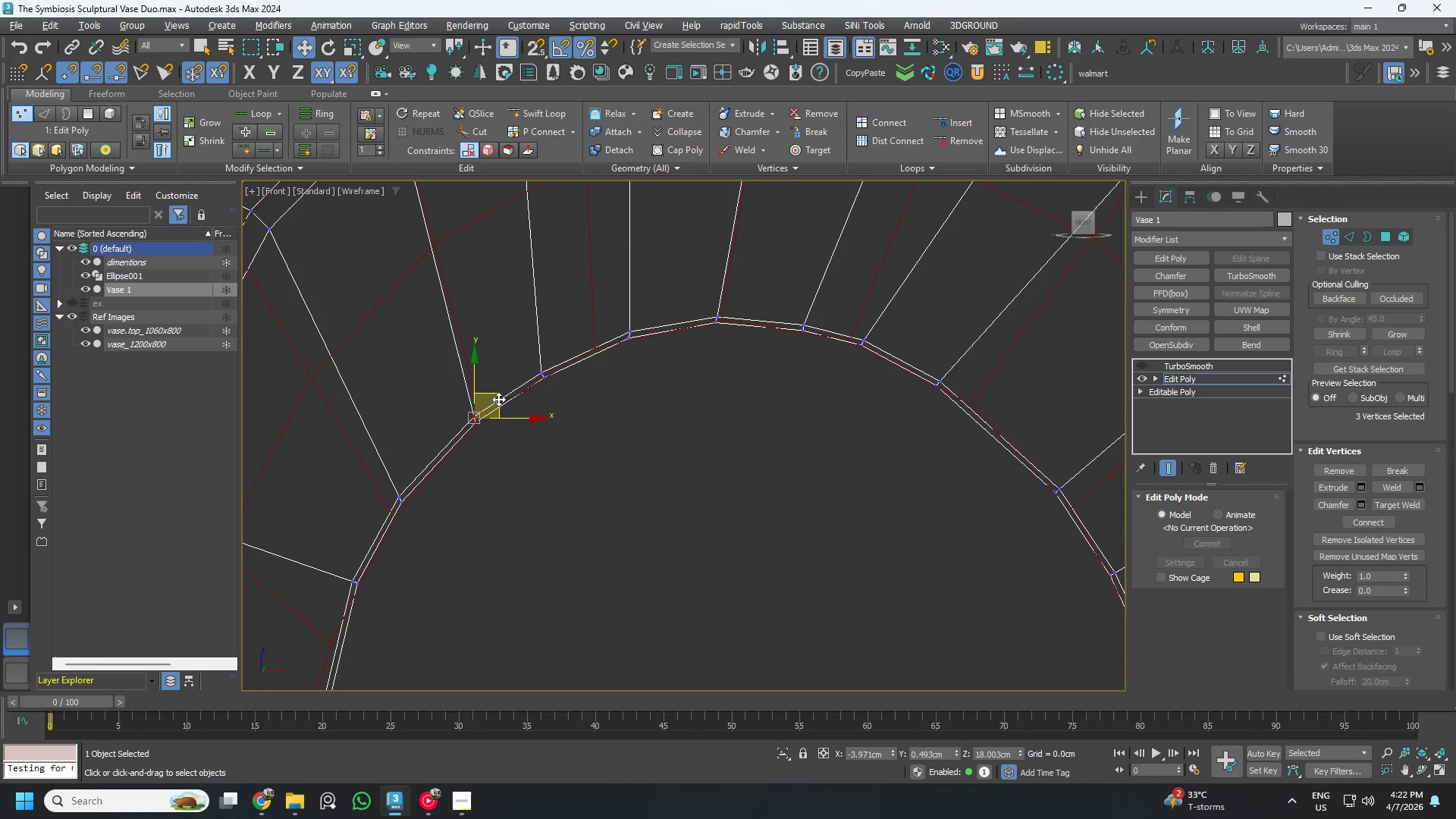 
left_click_drag(start_coordinate=[498, 398], to_coordinate=[501, 391])
 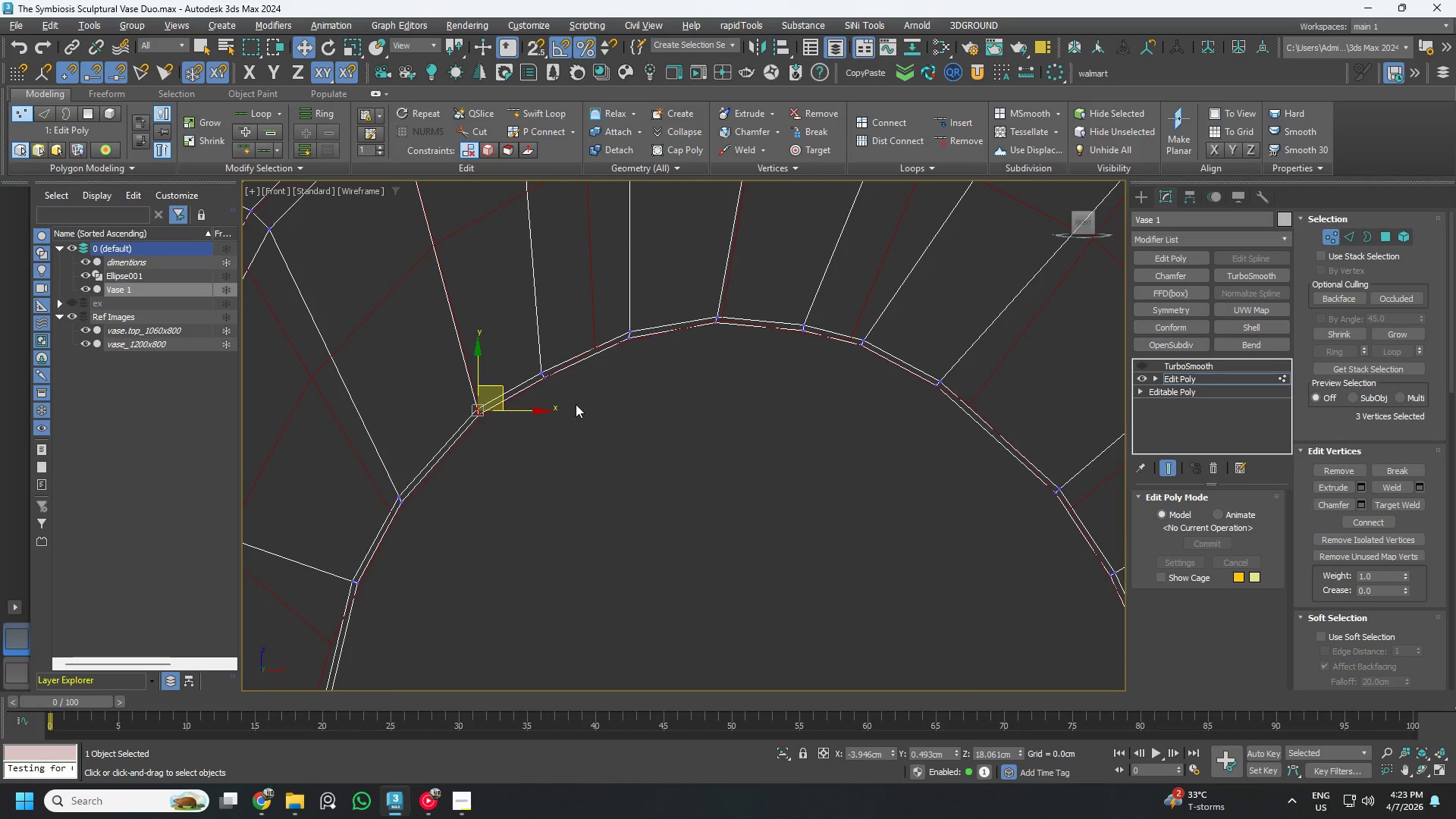 
left_click_drag(start_coordinate=[576, 404], to_coordinate=[529, 337])
 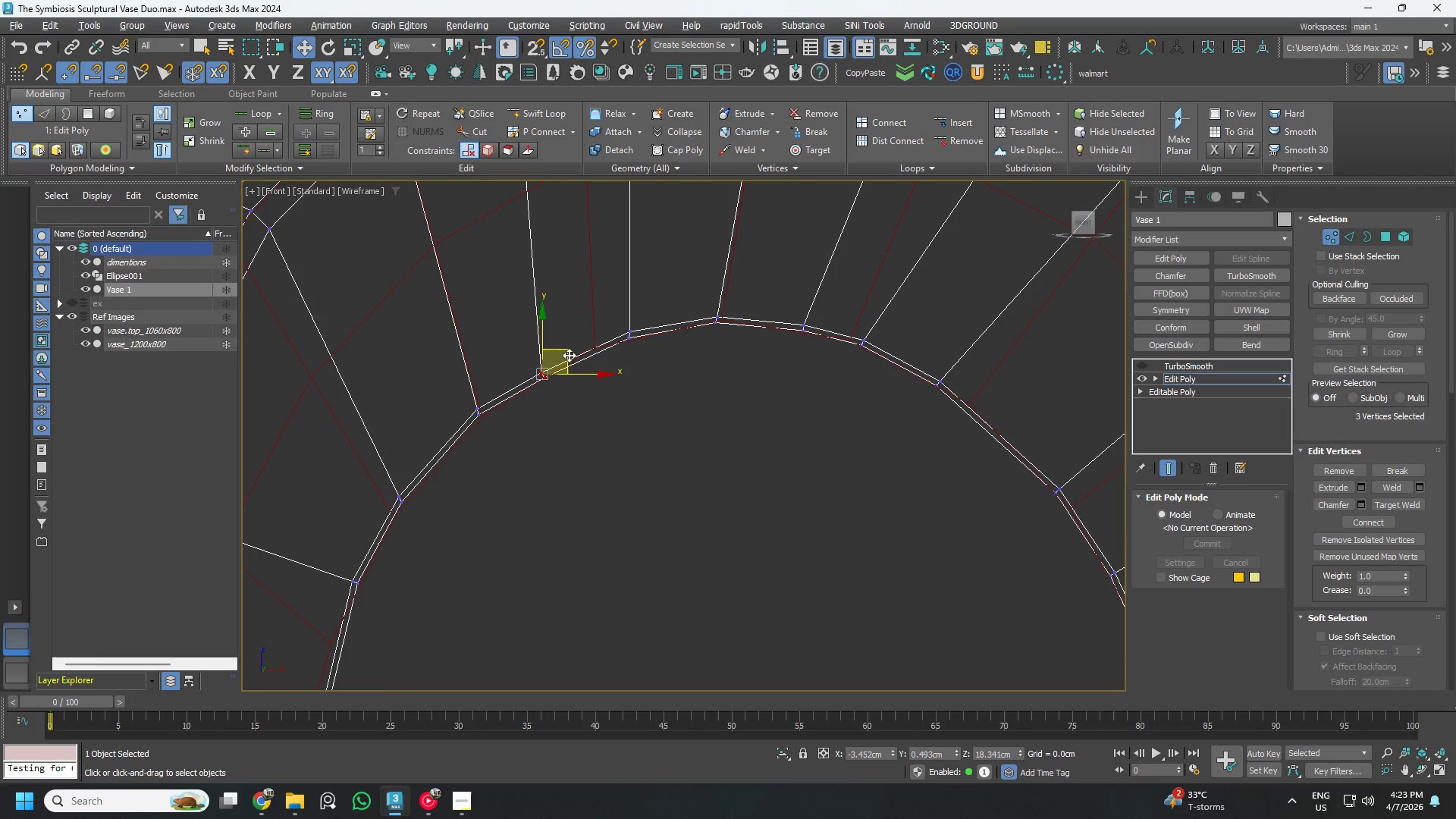 
left_click_drag(start_coordinate=[566, 353], to_coordinate=[576, 343])
 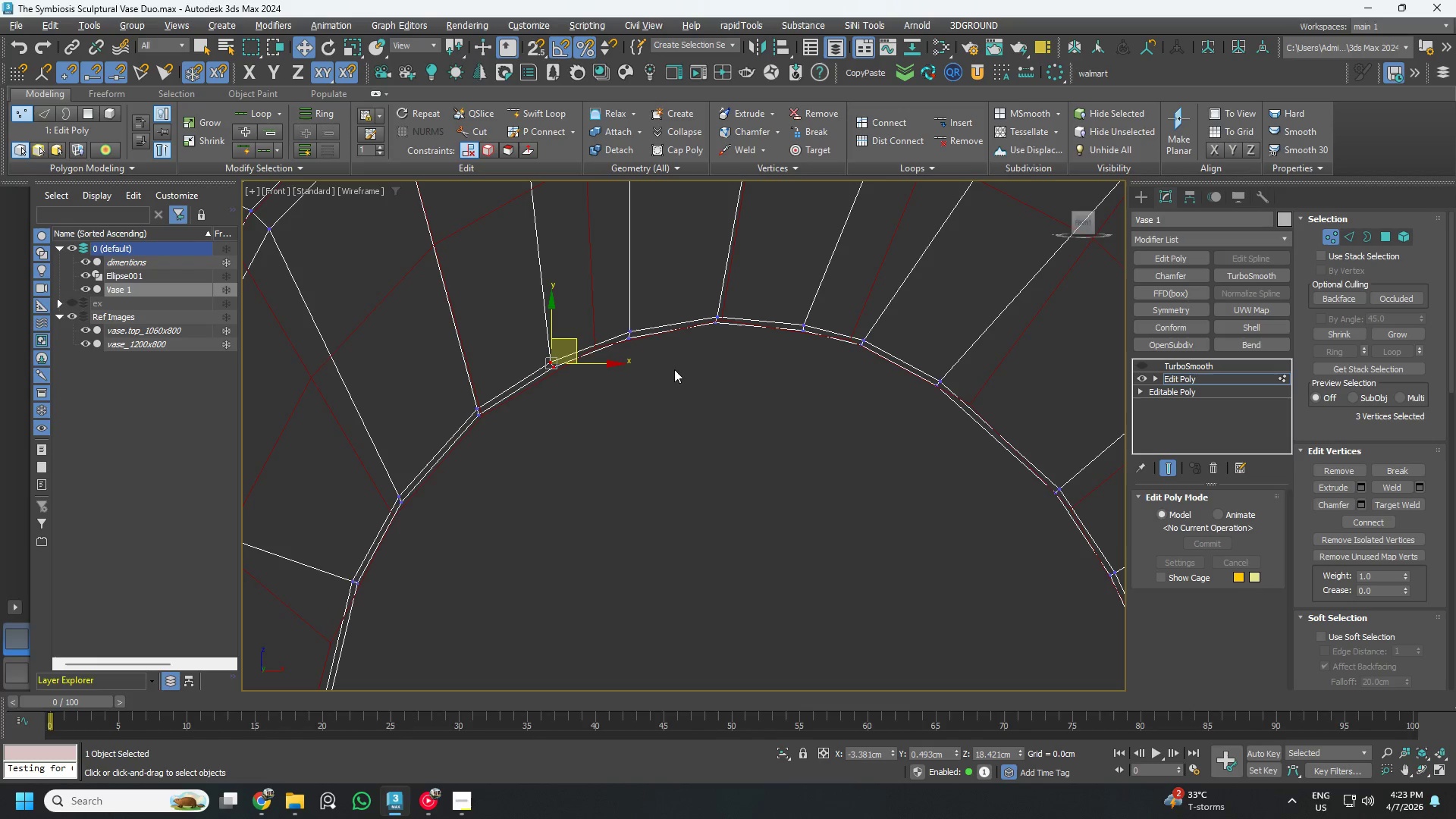 
left_click_drag(start_coordinate=[673, 369], to_coordinate=[619, 306])
 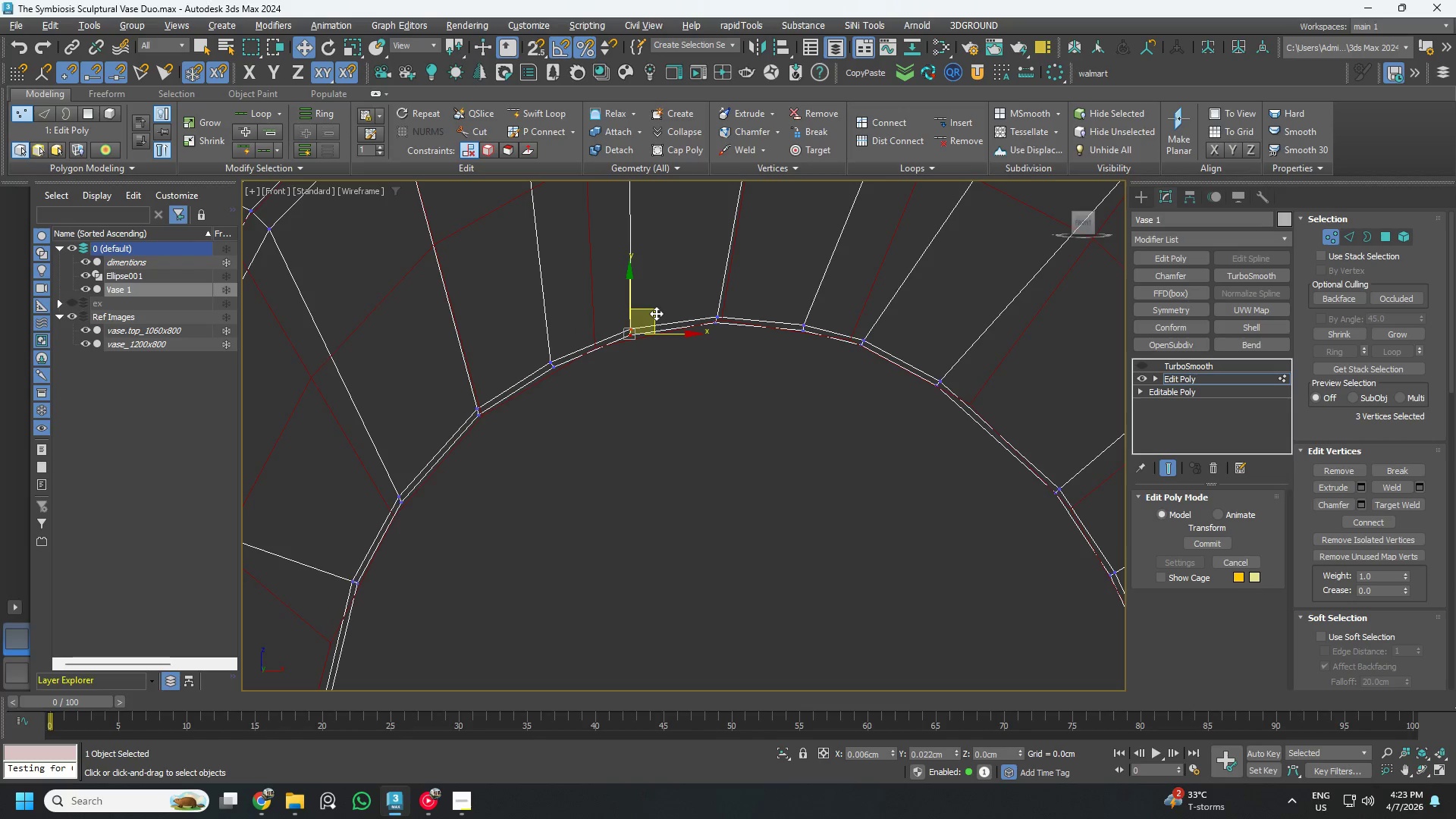 
left_click_drag(start_coordinate=[742, 376], to_coordinate=[698, 287])
 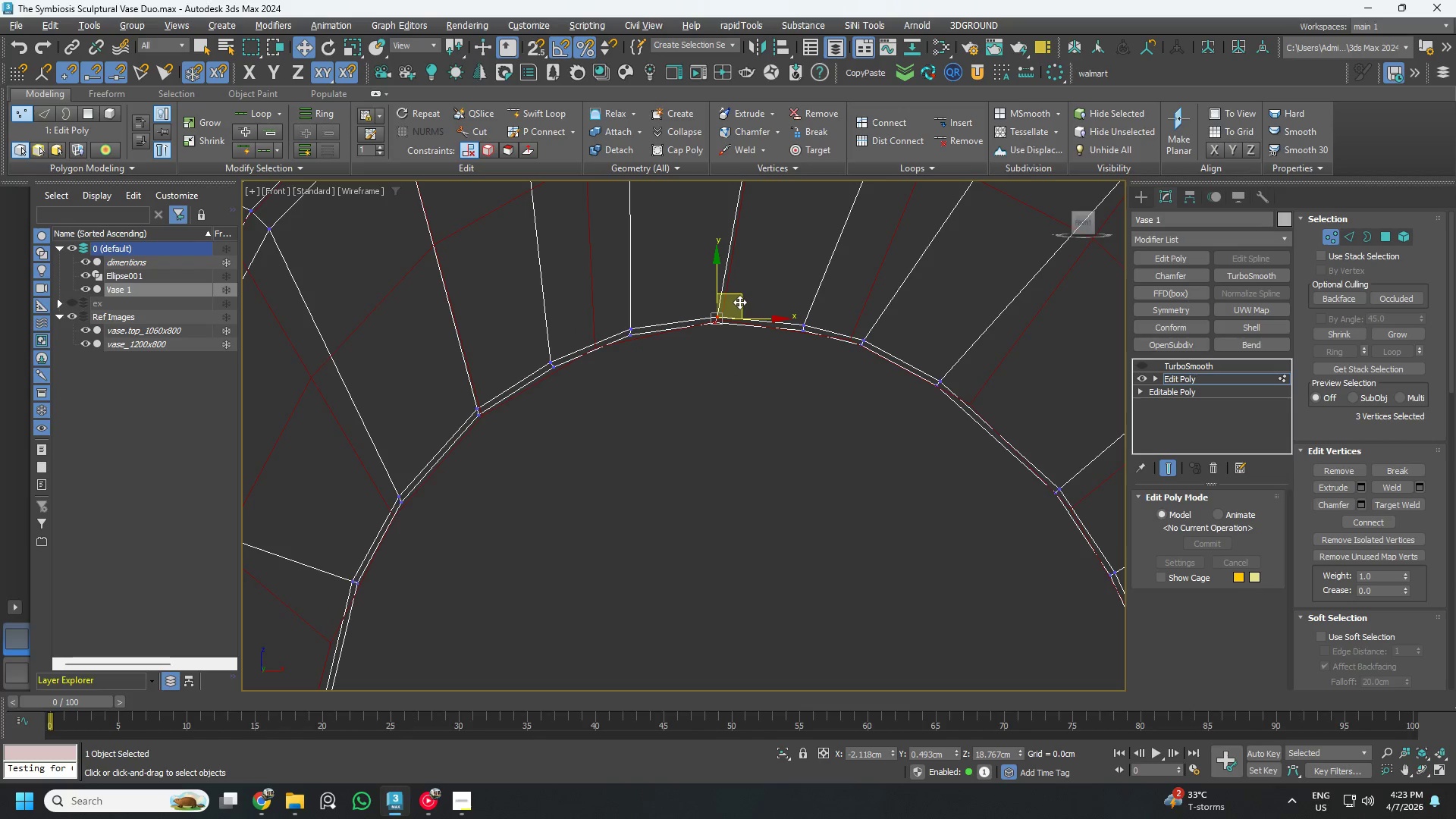 
left_click_drag(start_coordinate=[740, 302], to_coordinate=[740, 297])
 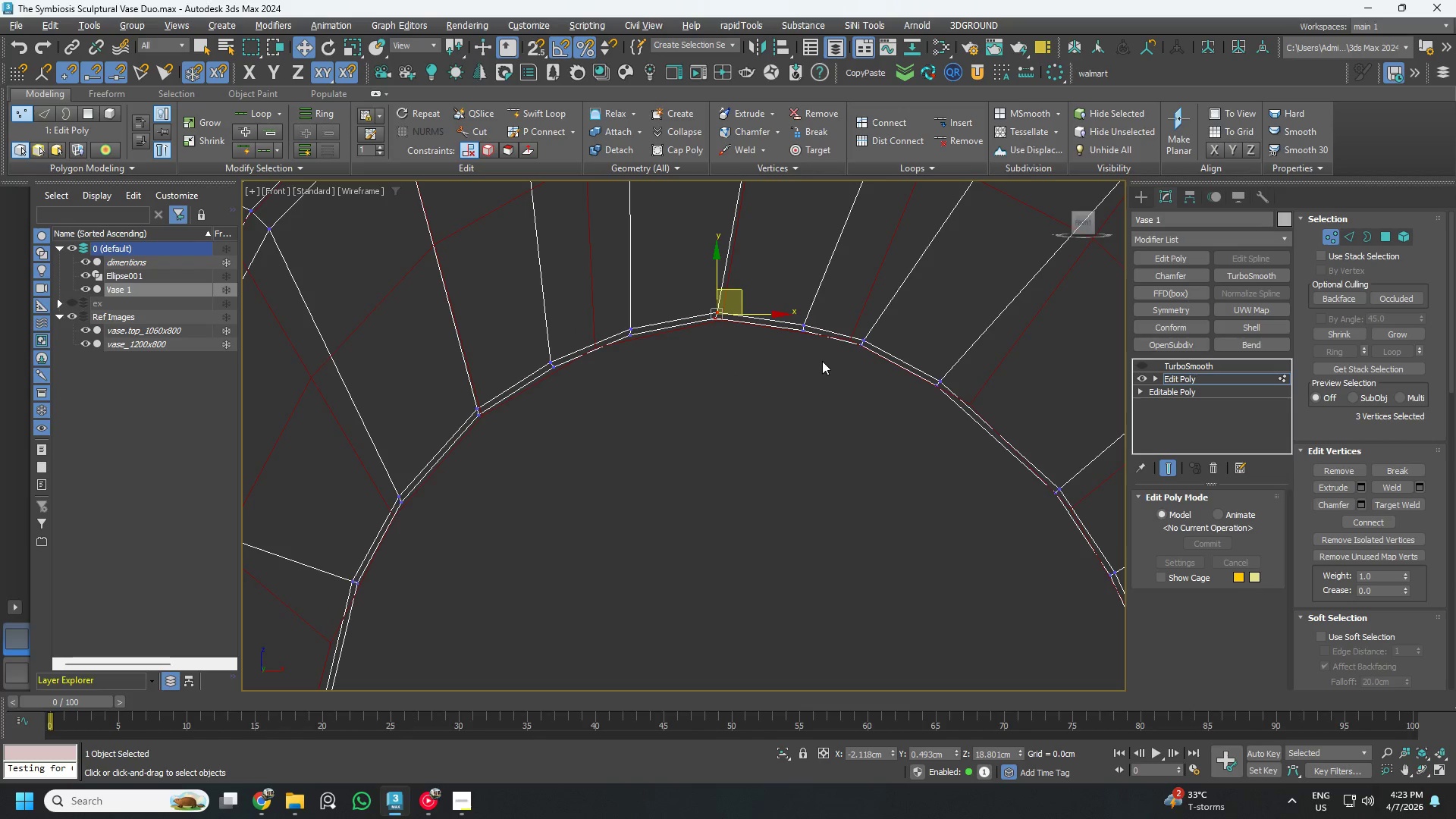 
left_click_drag(start_coordinate=[822, 361], to_coordinate=[788, 301])
 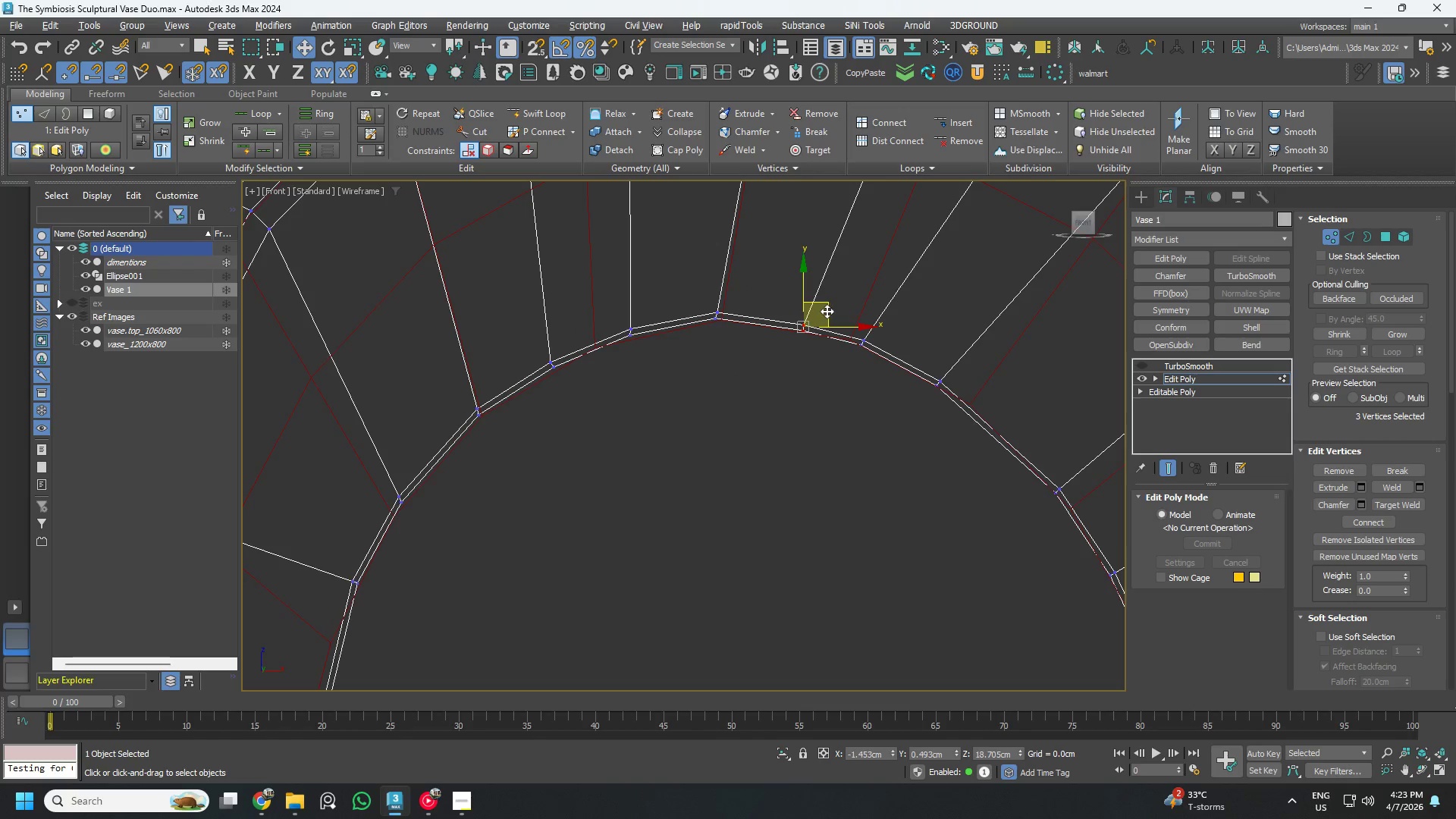 
left_click_drag(start_coordinate=[827, 310], to_coordinate=[817, 305])
 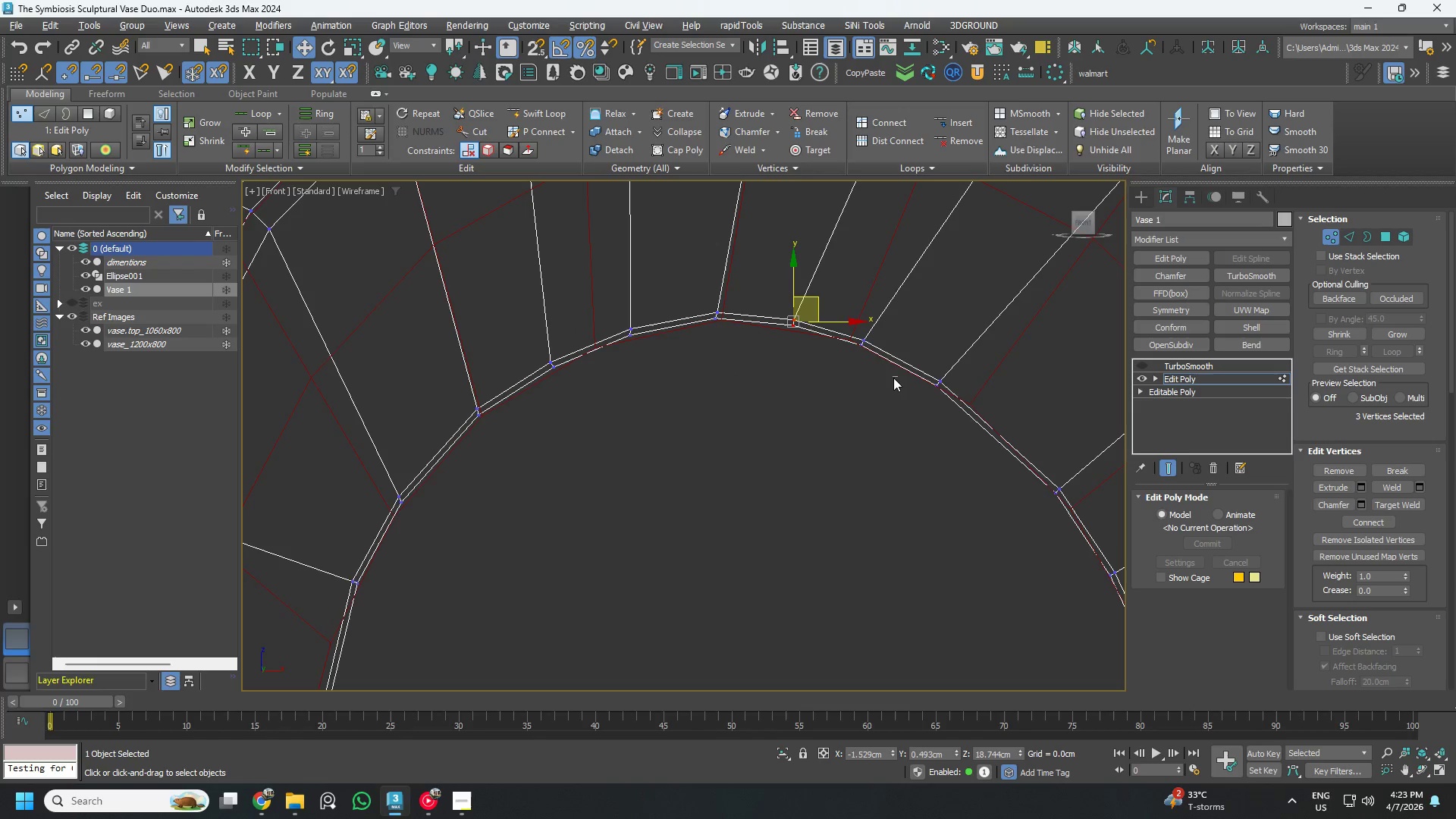 
left_click_drag(start_coordinate=[899, 378], to_coordinate=[851, 306])
 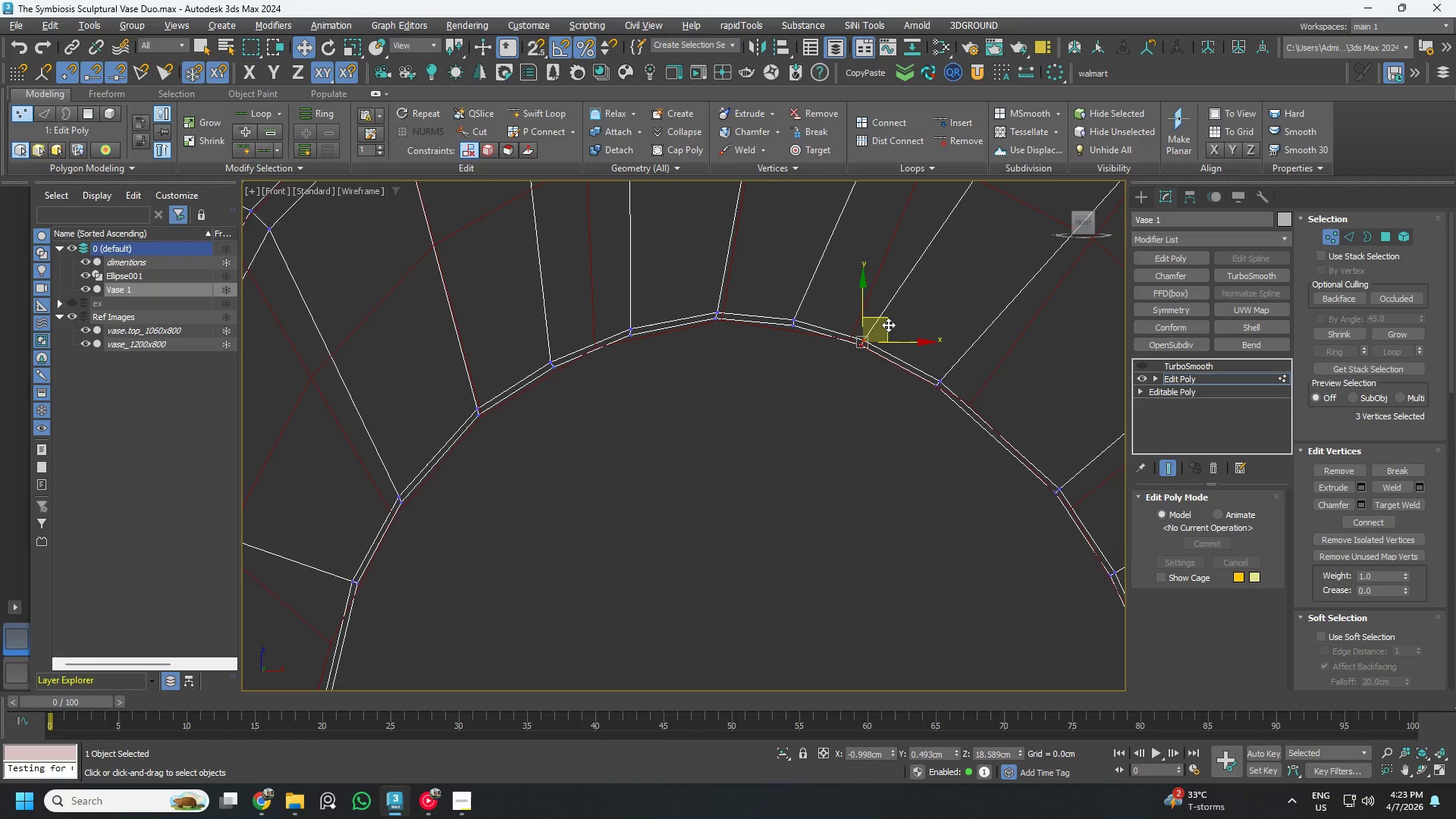 
left_click_drag(start_coordinate=[886, 325], to_coordinate=[893, 321])
 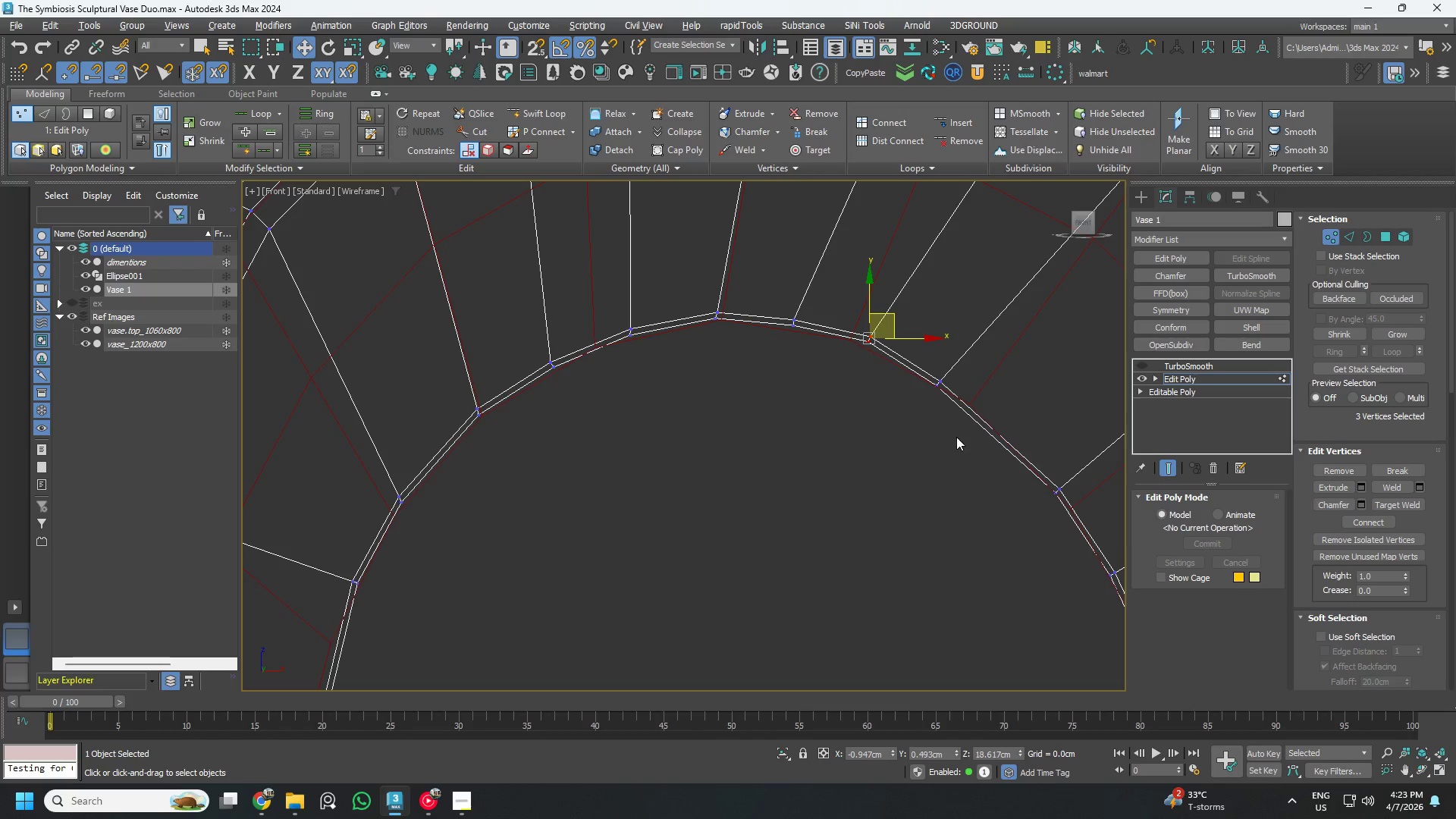 
left_click_drag(start_coordinate=[957, 437], to_coordinate=[916, 346])
 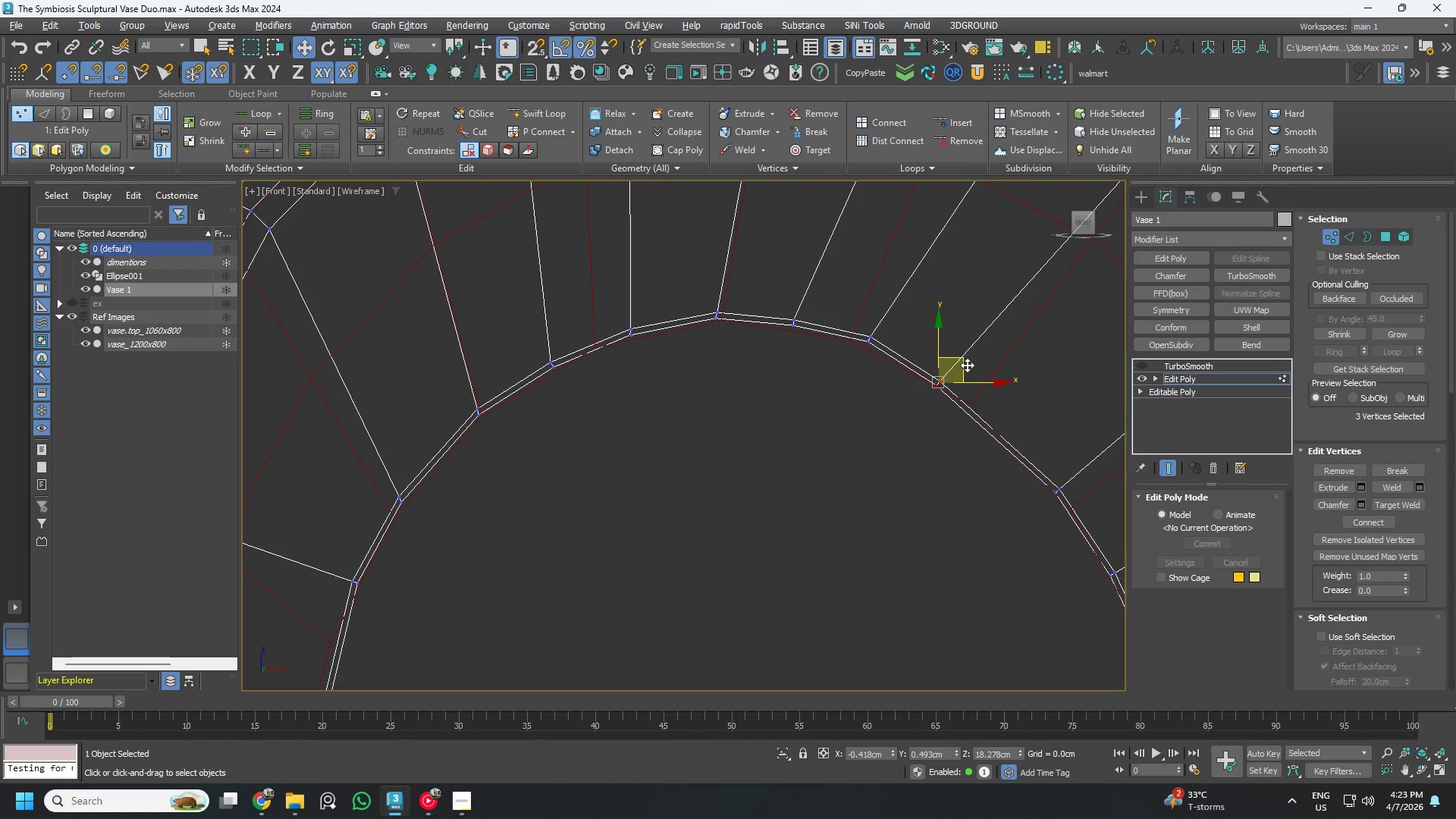 
left_click_drag(start_coordinate=[963, 366], to_coordinate=[981, 373])
 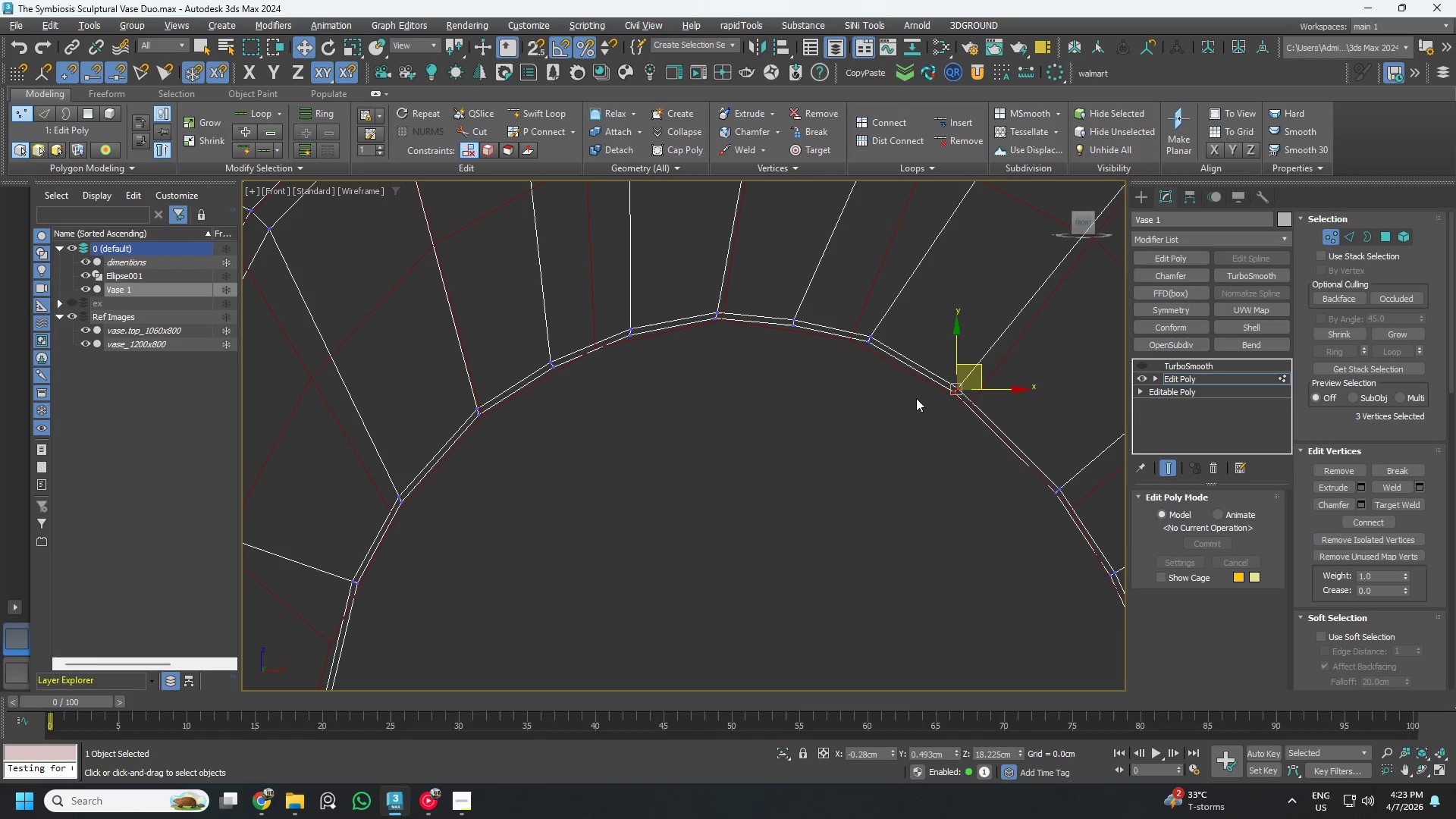 
left_click_drag(start_coordinate=[915, 394], to_coordinate=[853, 309])
 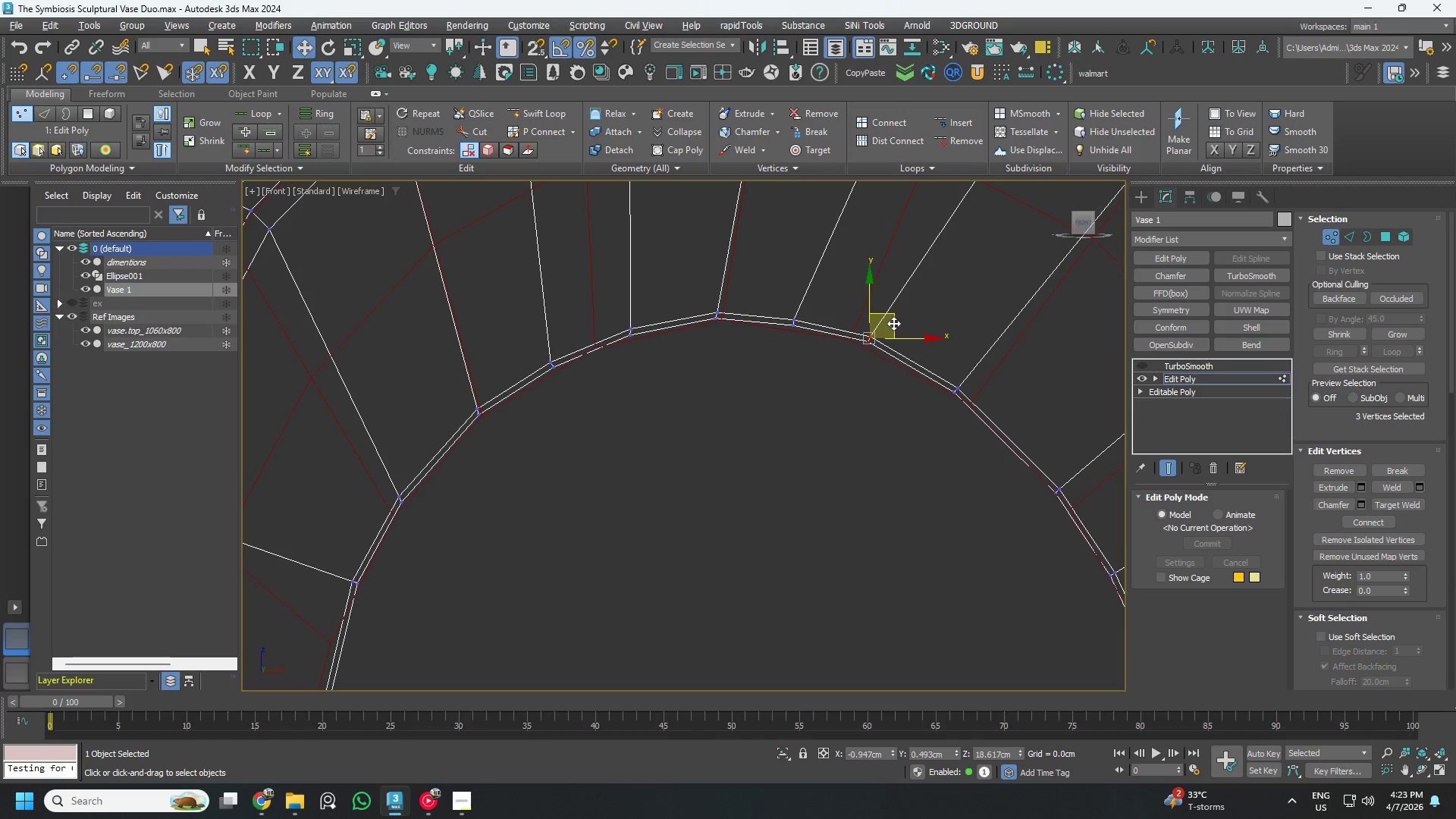 
left_click_drag(start_coordinate=[893, 323], to_coordinate=[895, 327])
 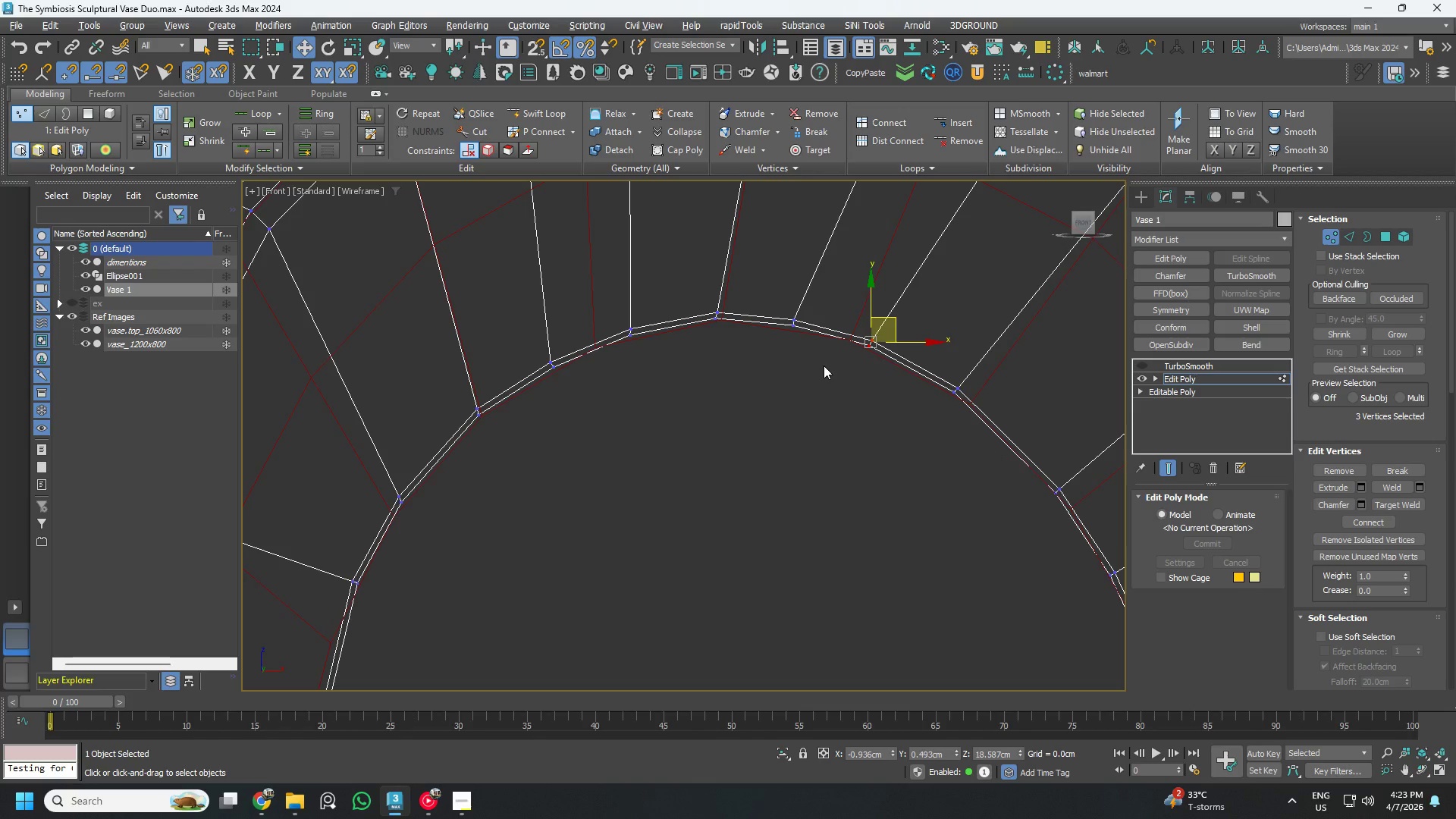 
scroll: coordinate [825, 369], scroll_direction: down, amount: 1.0
 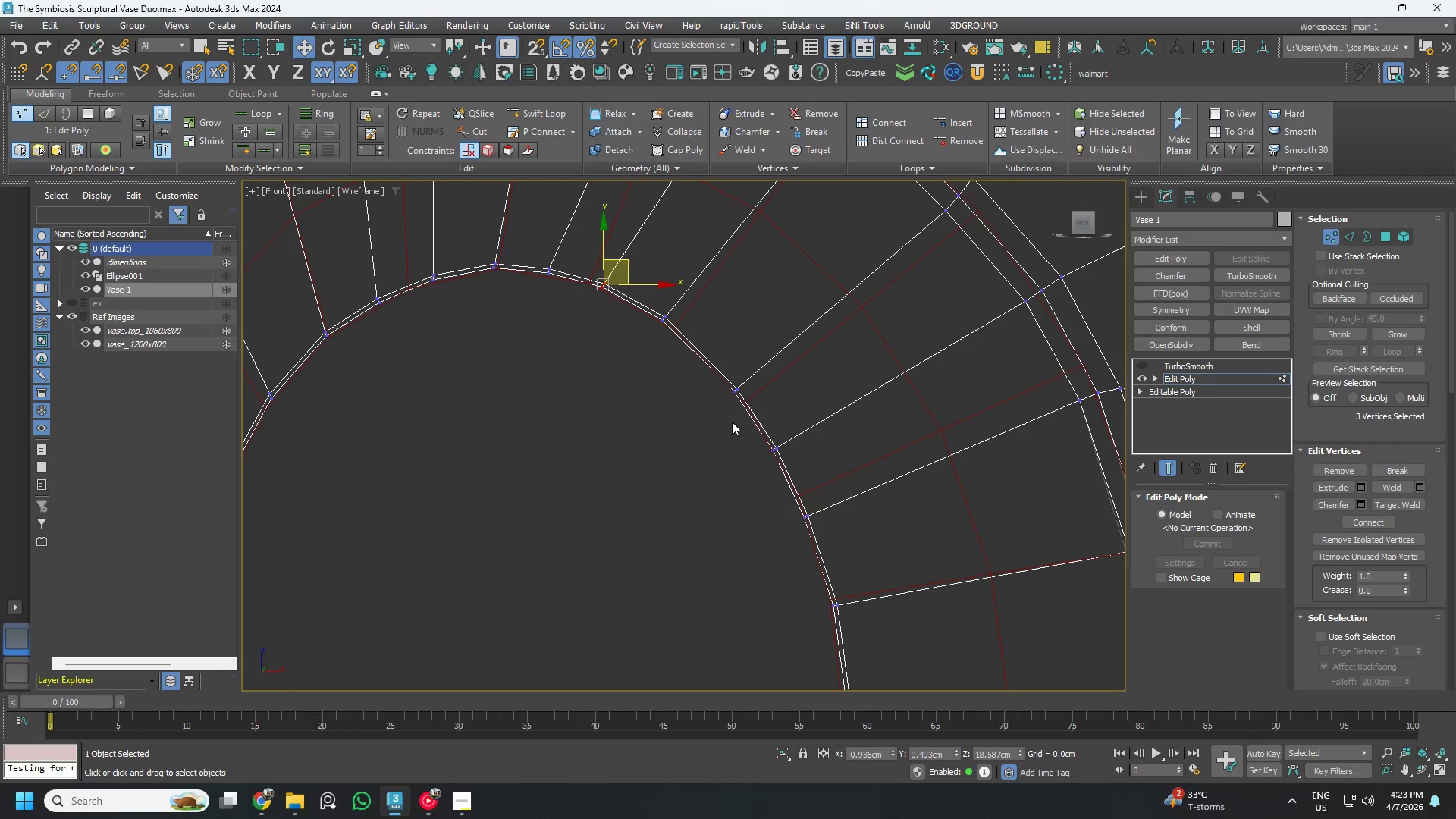 
left_click_drag(start_coordinate=[695, 367], to_coordinate=[642, 286])
 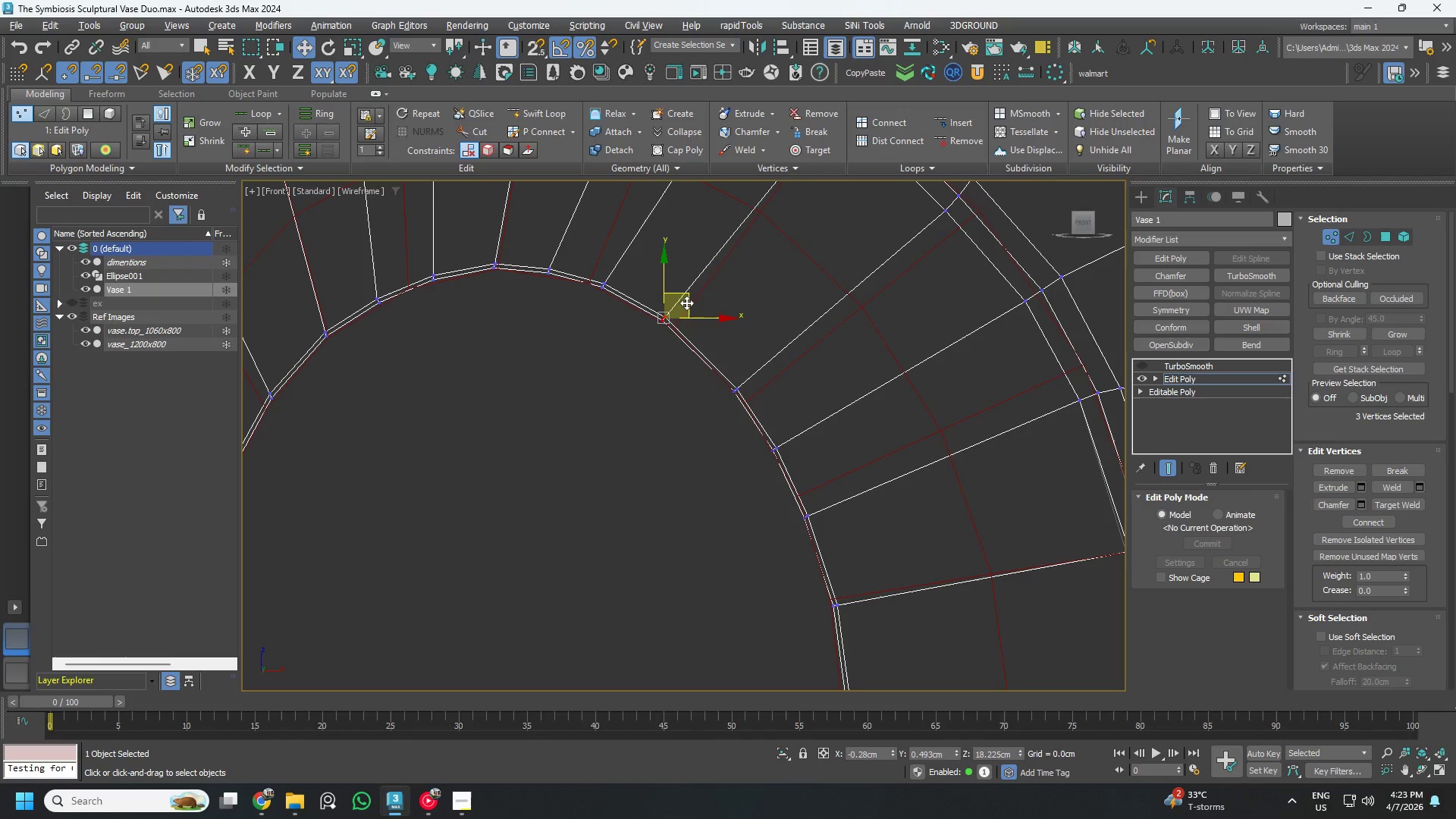 
left_click_drag(start_coordinate=[686, 303], to_coordinate=[694, 308])
 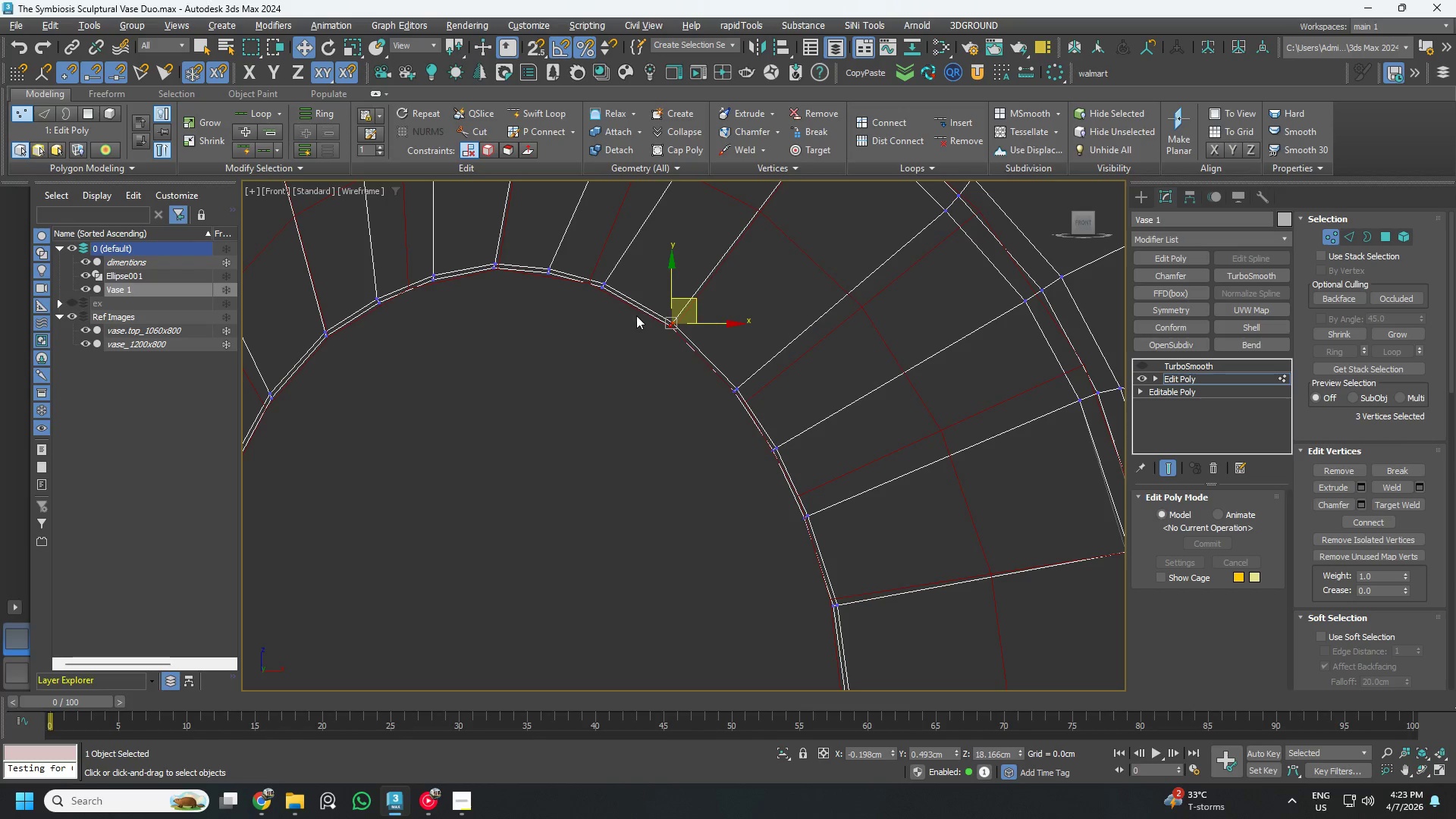 
left_click_drag(start_coordinate=[636, 315], to_coordinate=[589, 255])
 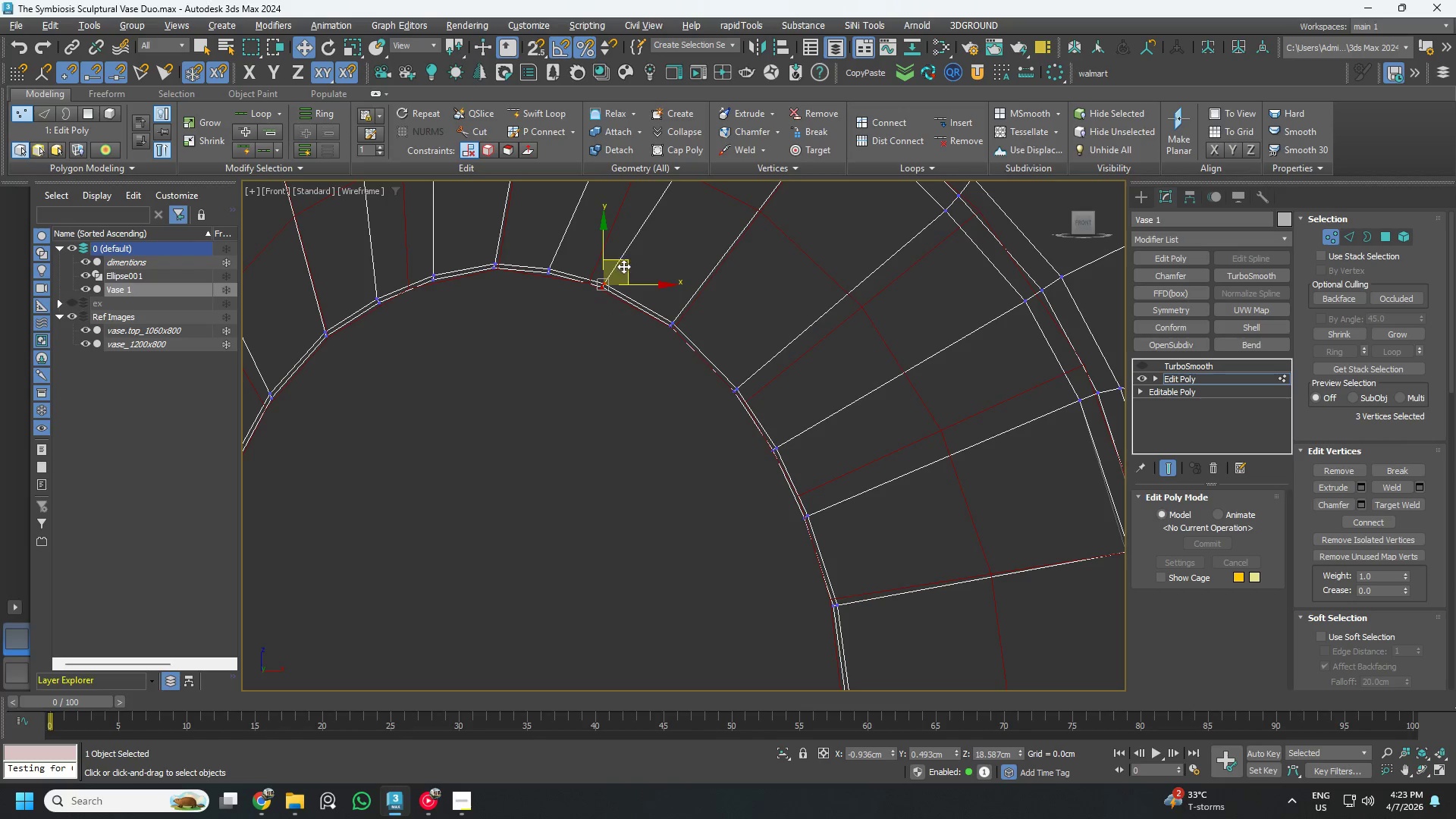 
left_click_drag(start_coordinate=[626, 267], to_coordinate=[634, 272])
 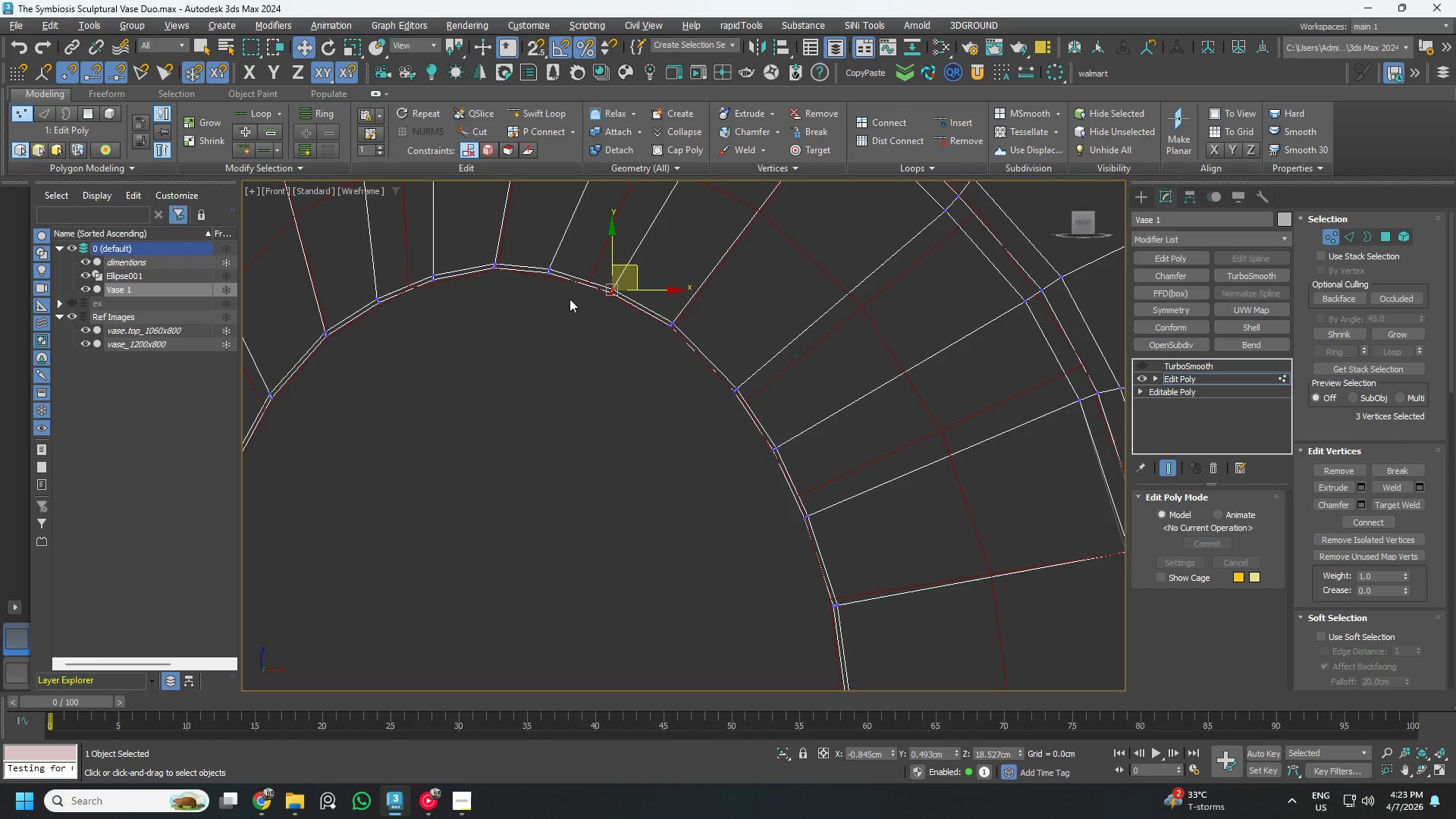 
left_click_drag(start_coordinate=[570, 299], to_coordinate=[535, 237])
 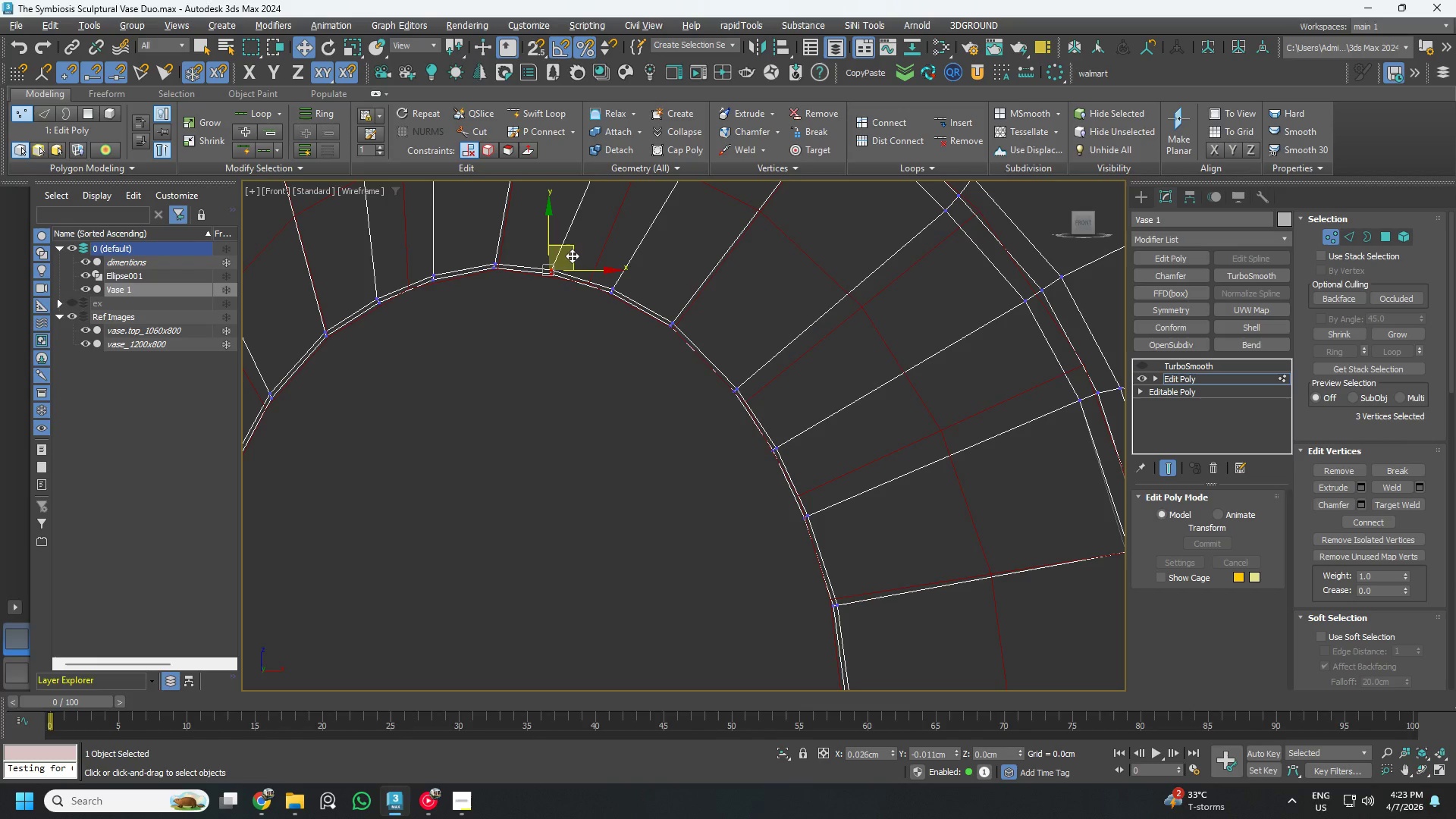 
left_click_drag(start_coordinate=[570, 255], to_coordinate=[575, 256])
 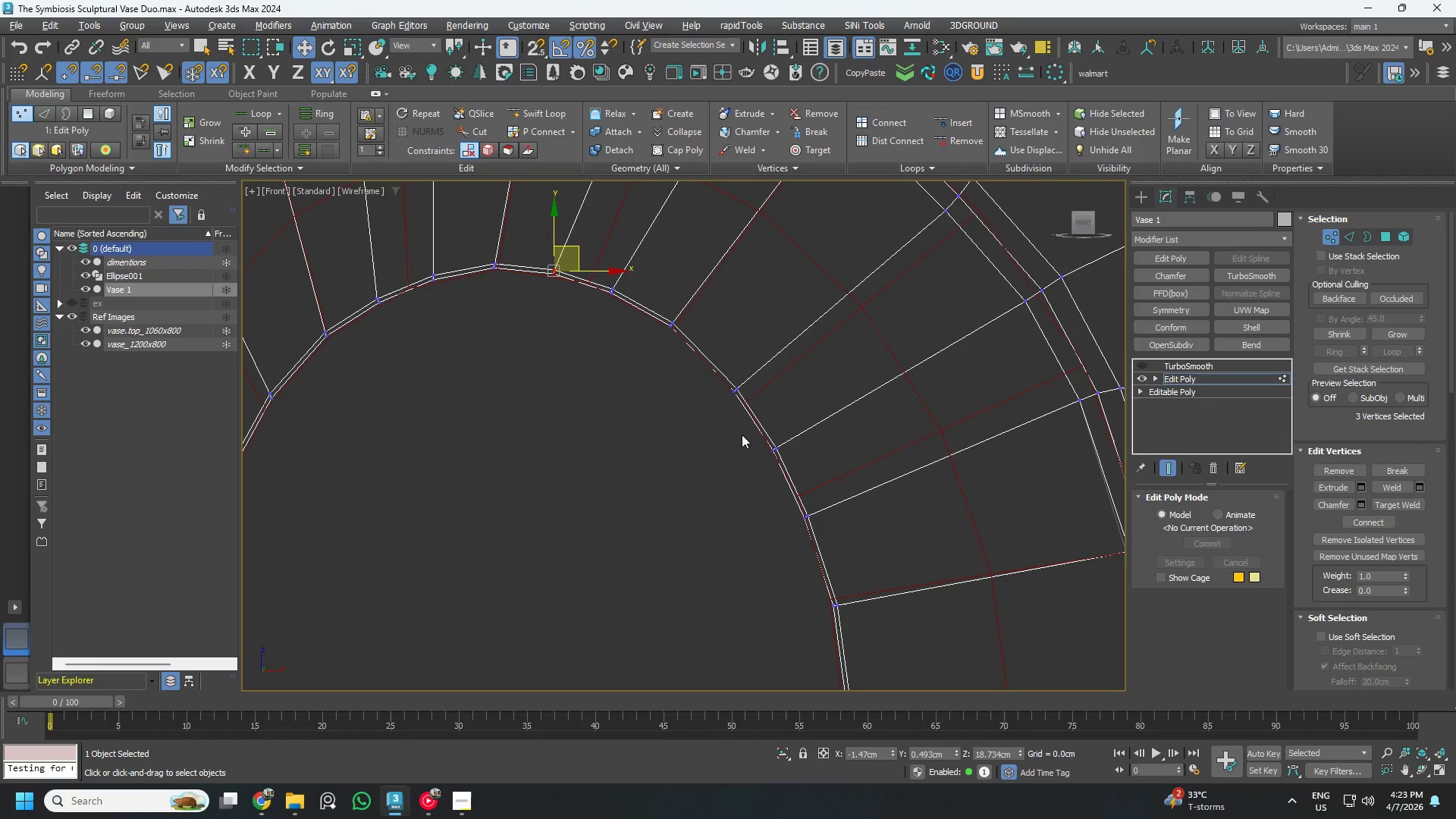 
scroll: coordinate [711, 439], scroll_direction: down, amount: 2.0
 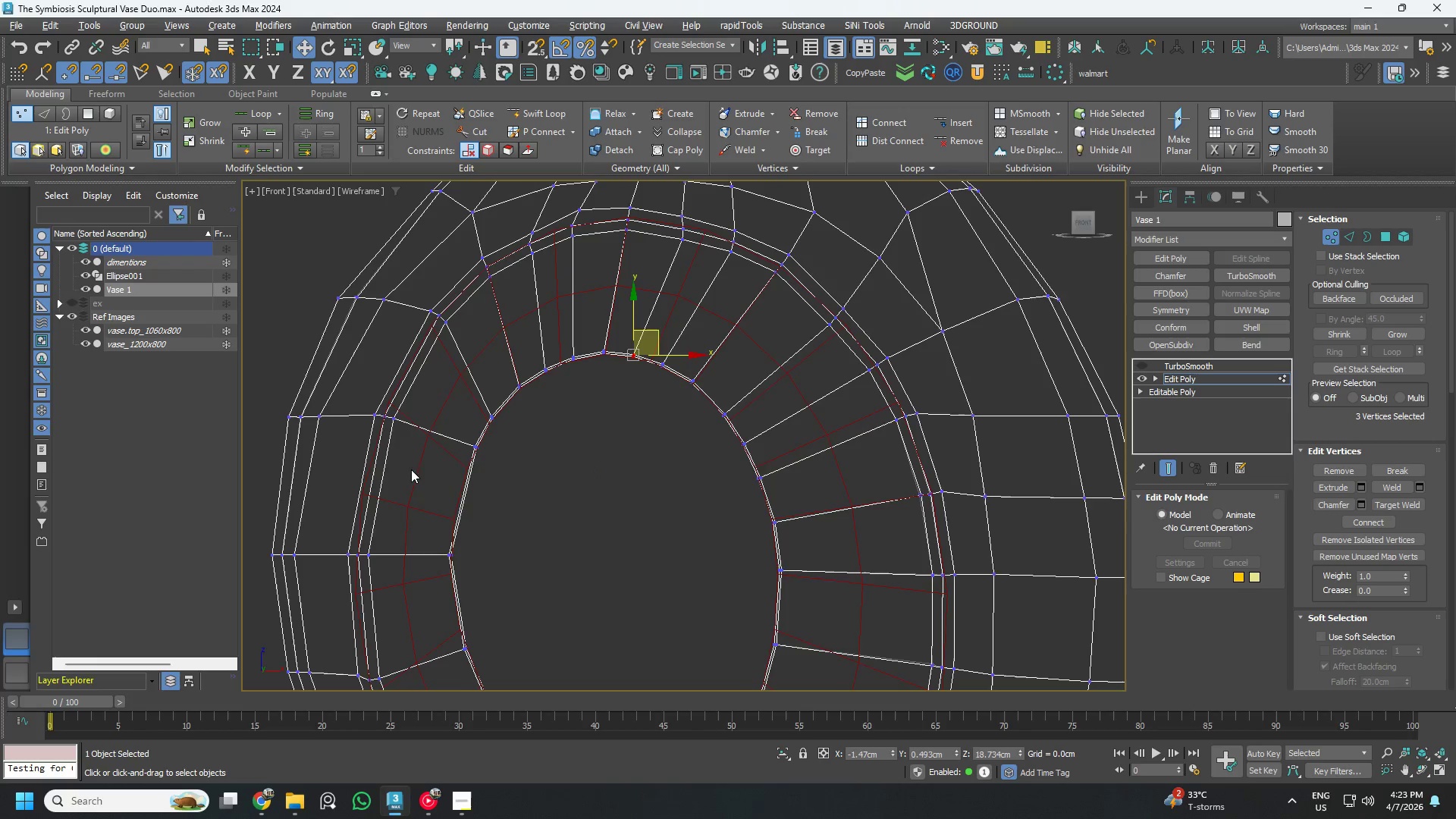 
left_click_drag(start_coordinate=[559, 484], to_coordinate=[494, 395])
 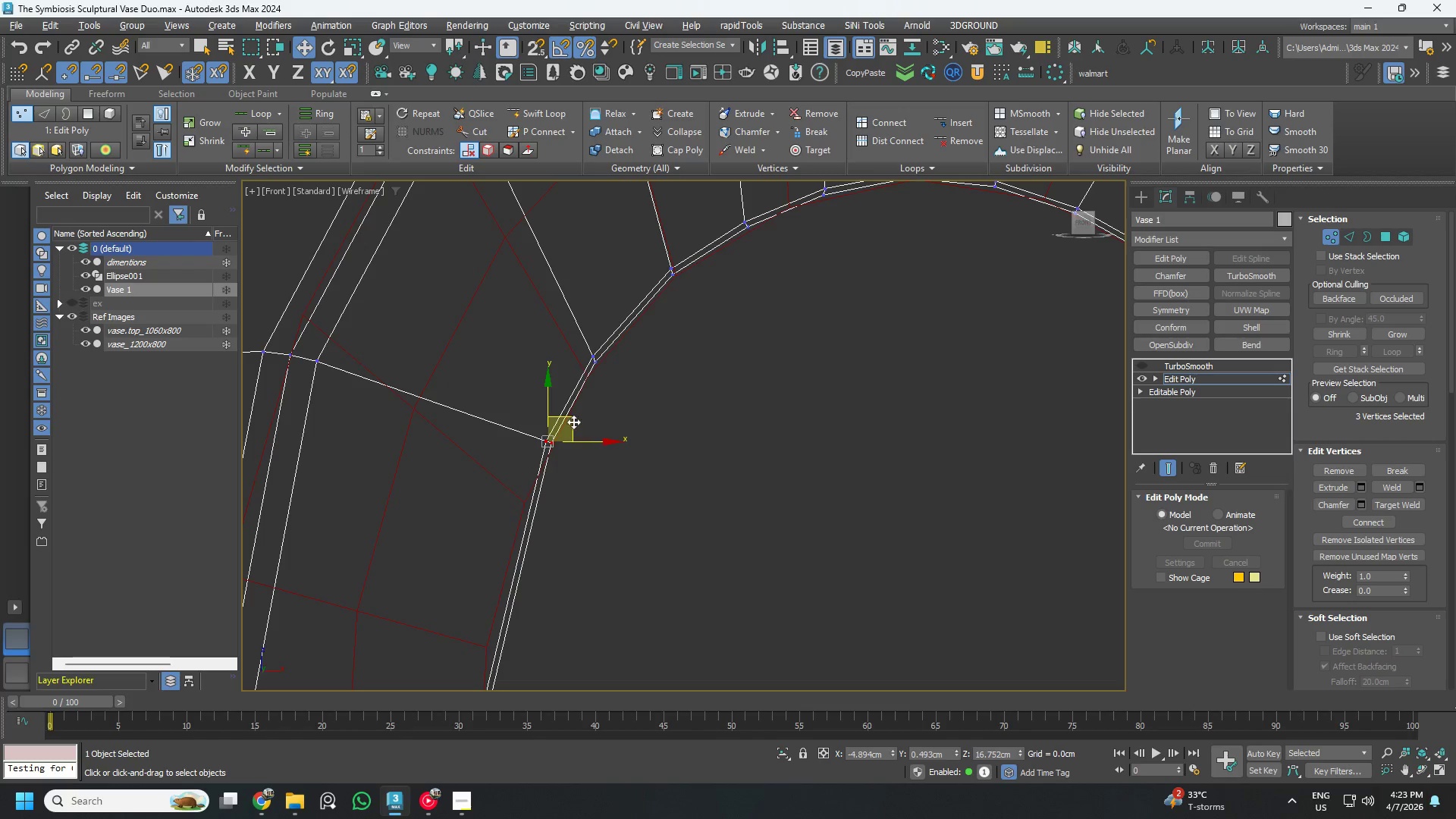 
scroll: coordinate [443, 450], scroll_direction: up, amount: 3.0
 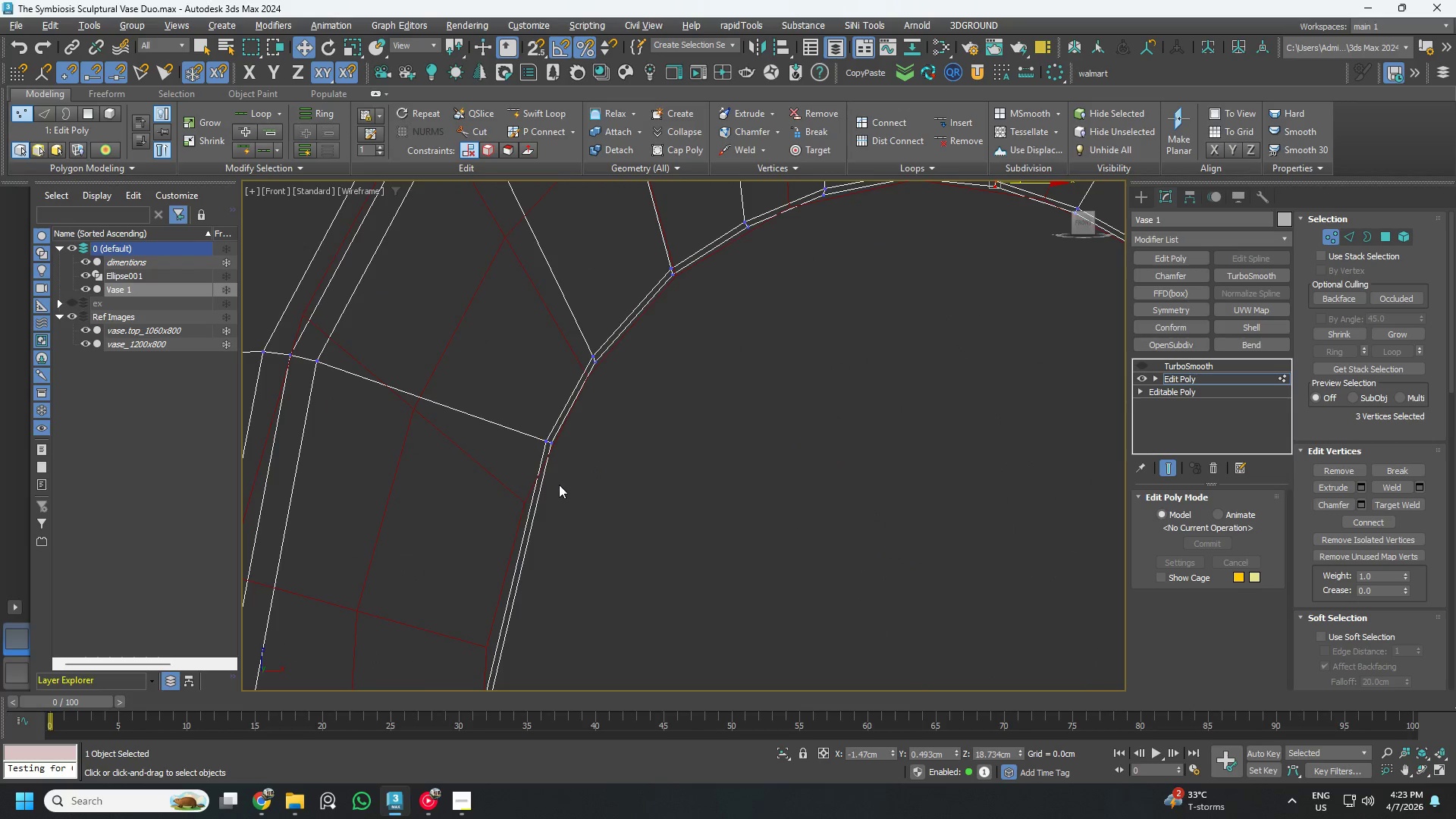 
left_click_drag(start_coordinate=[573, 422], to_coordinate=[547, 485])
 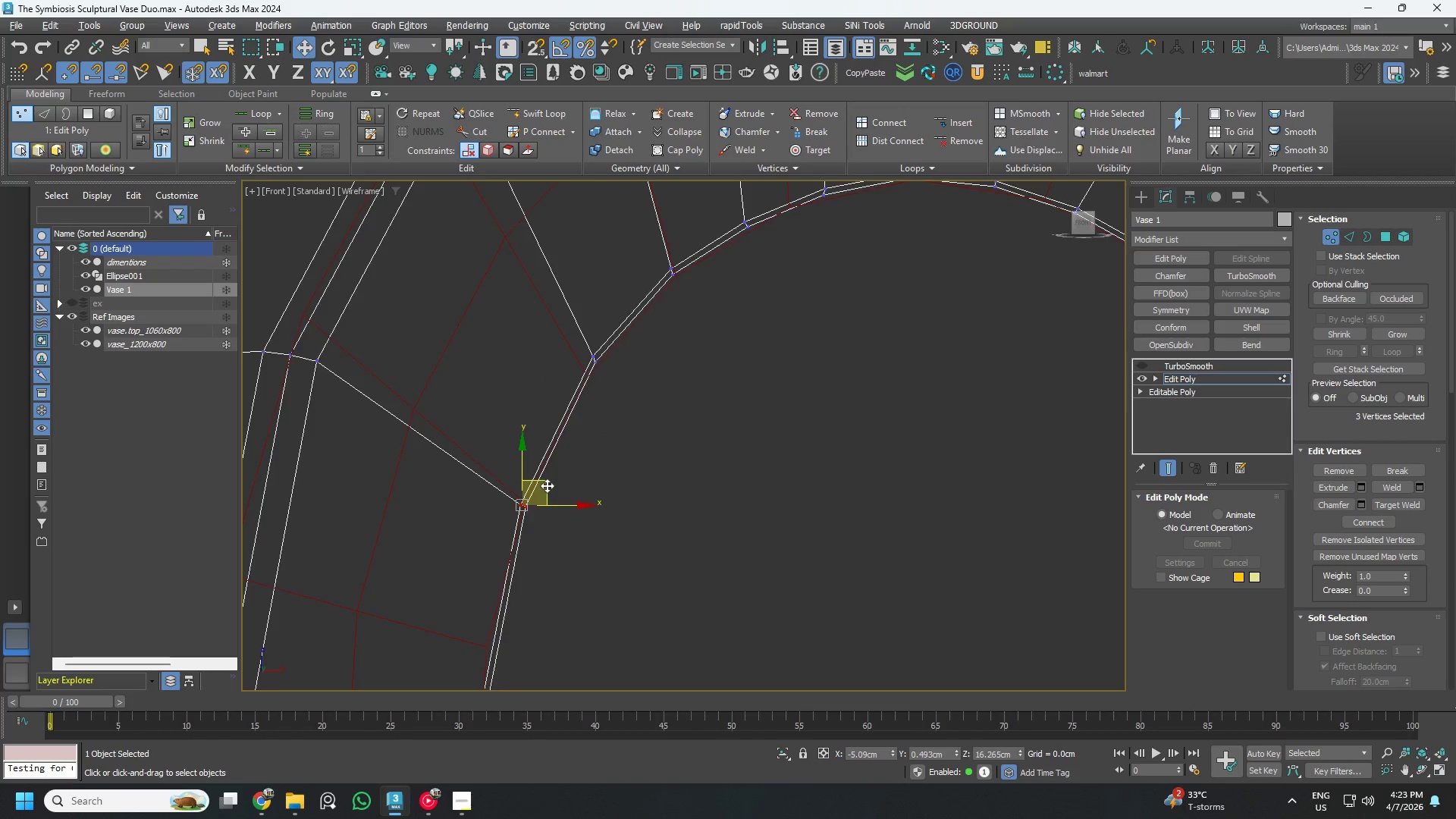 
scroll: coordinate [545, 487], scroll_direction: down, amount: 2.0
 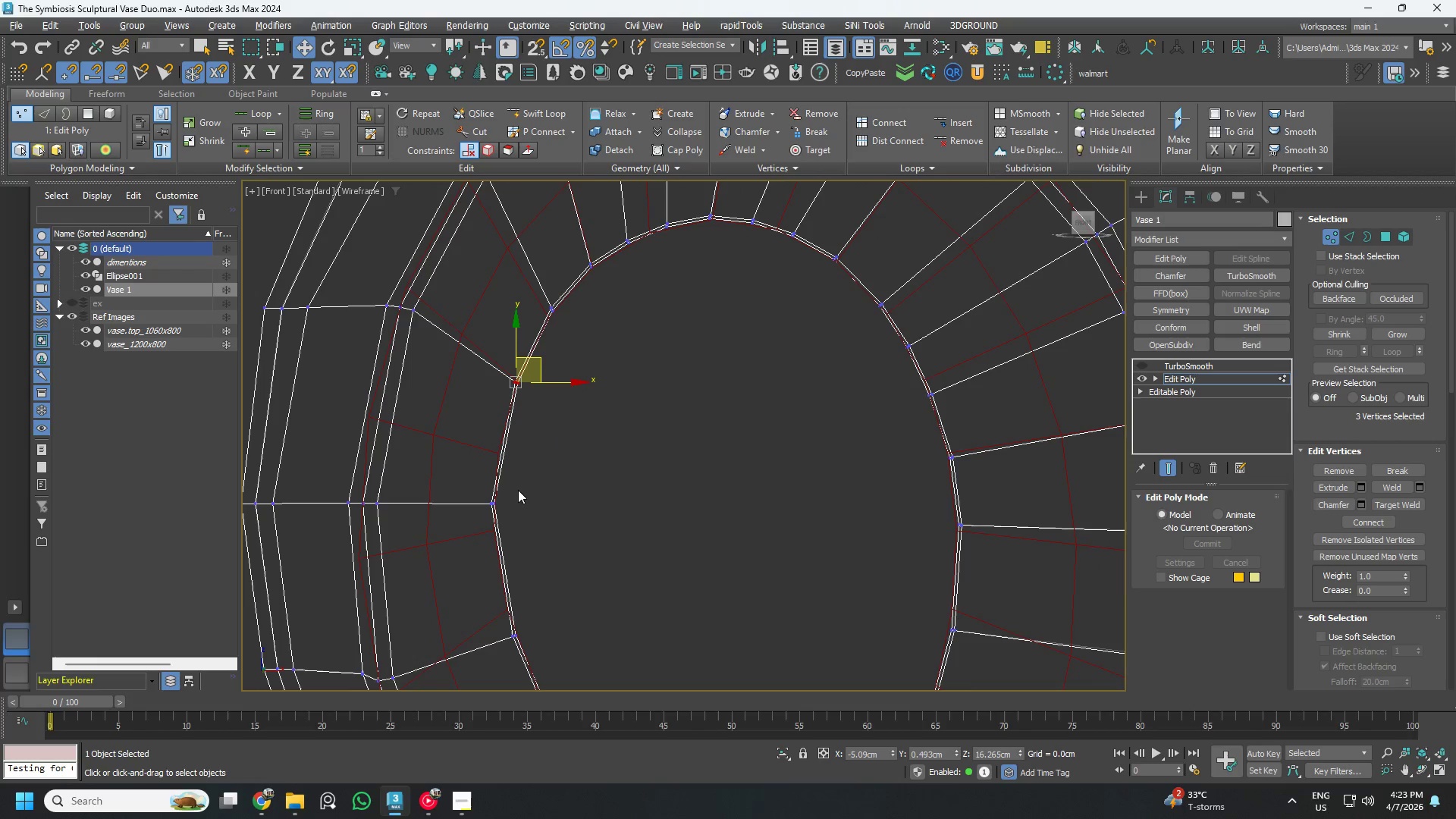 
key(Control+ControlLeft)
 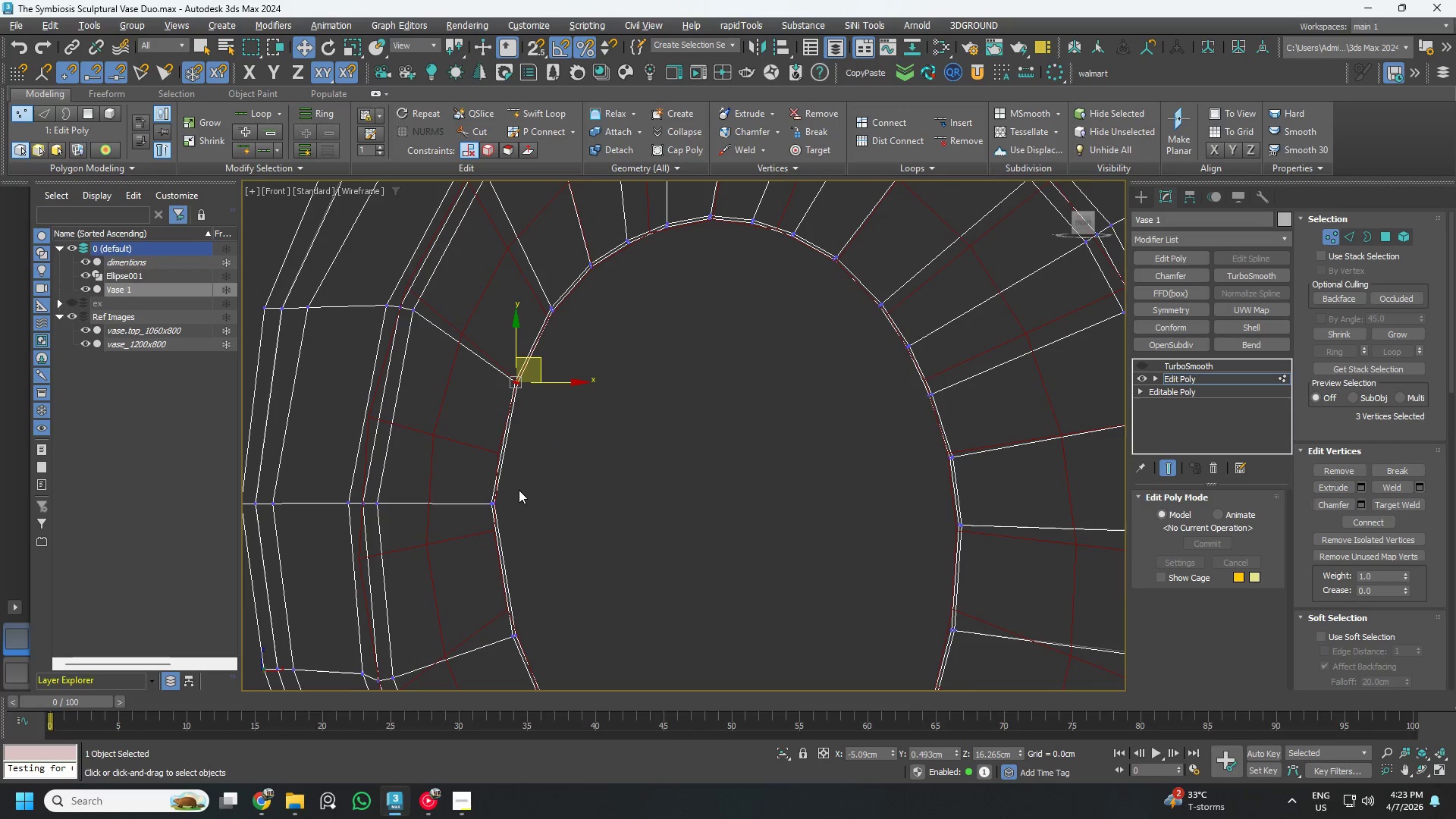 
scroll: coordinate [549, 490], scroll_direction: down, amount: 3.0
 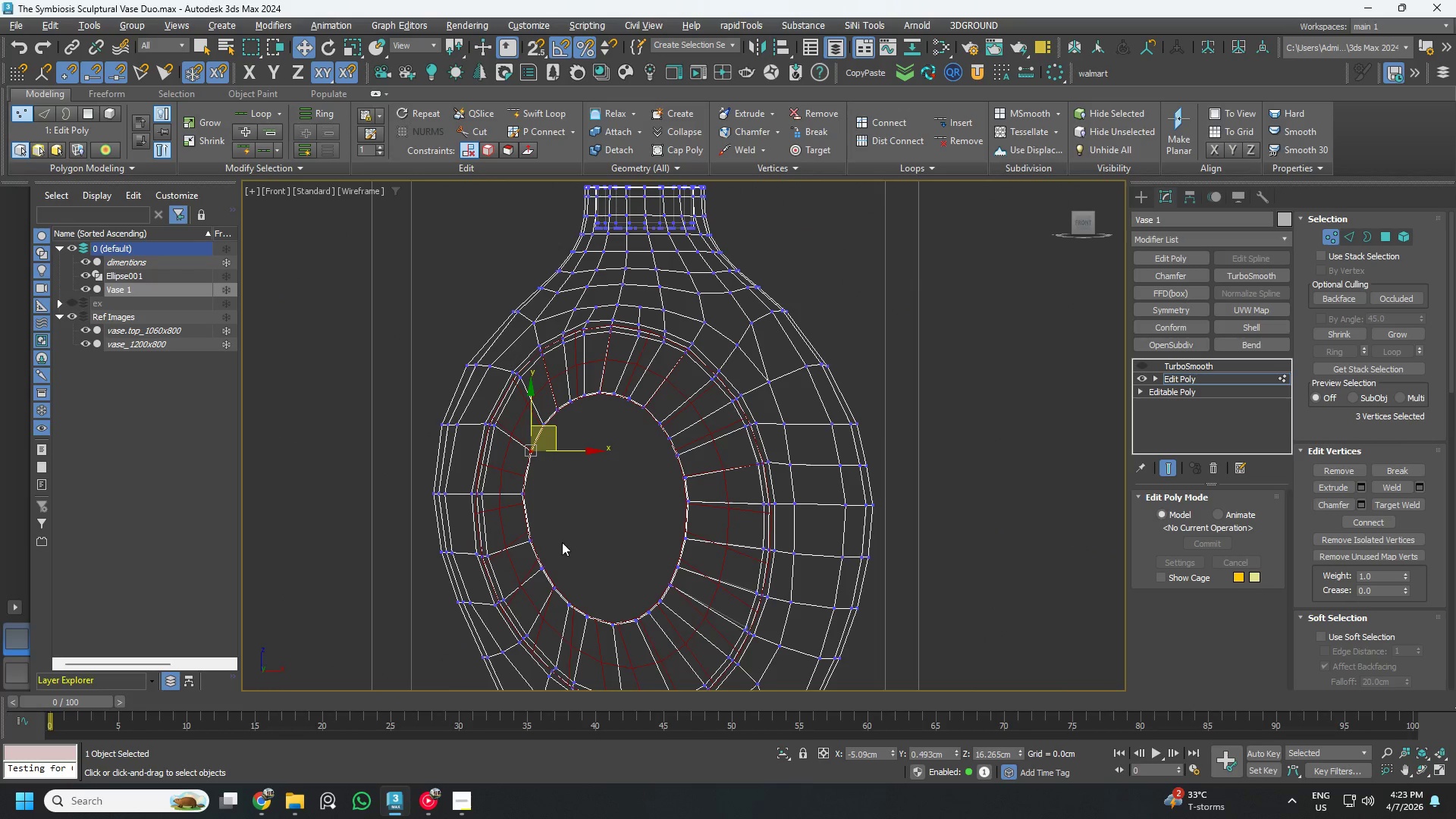 
scroll: coordinate [547, 532], scroll_direction: up, amount: 1.0
 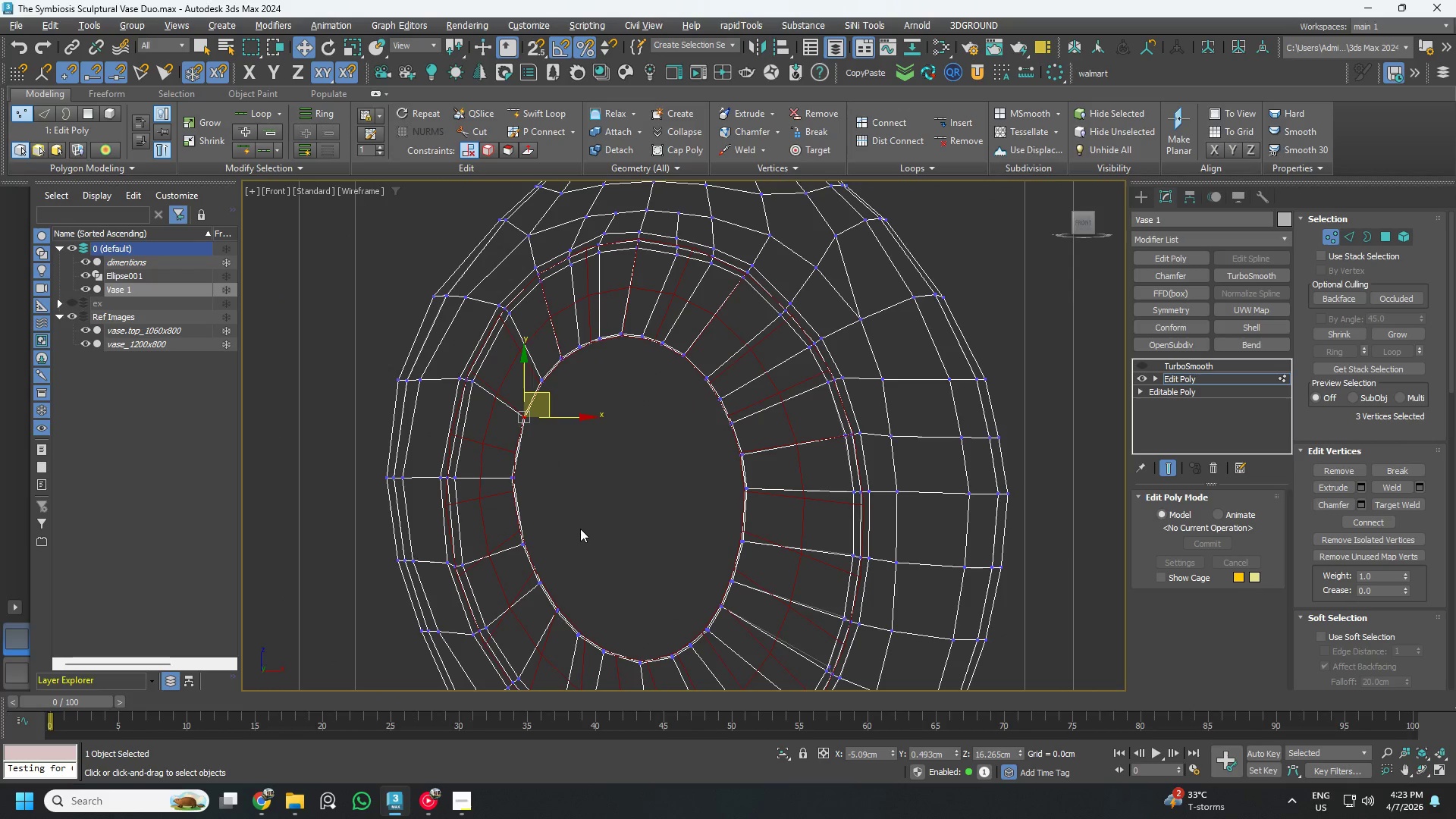 
left_click_drag(start_coordinate=[450, 462], to_coordinate=[551, 537])
 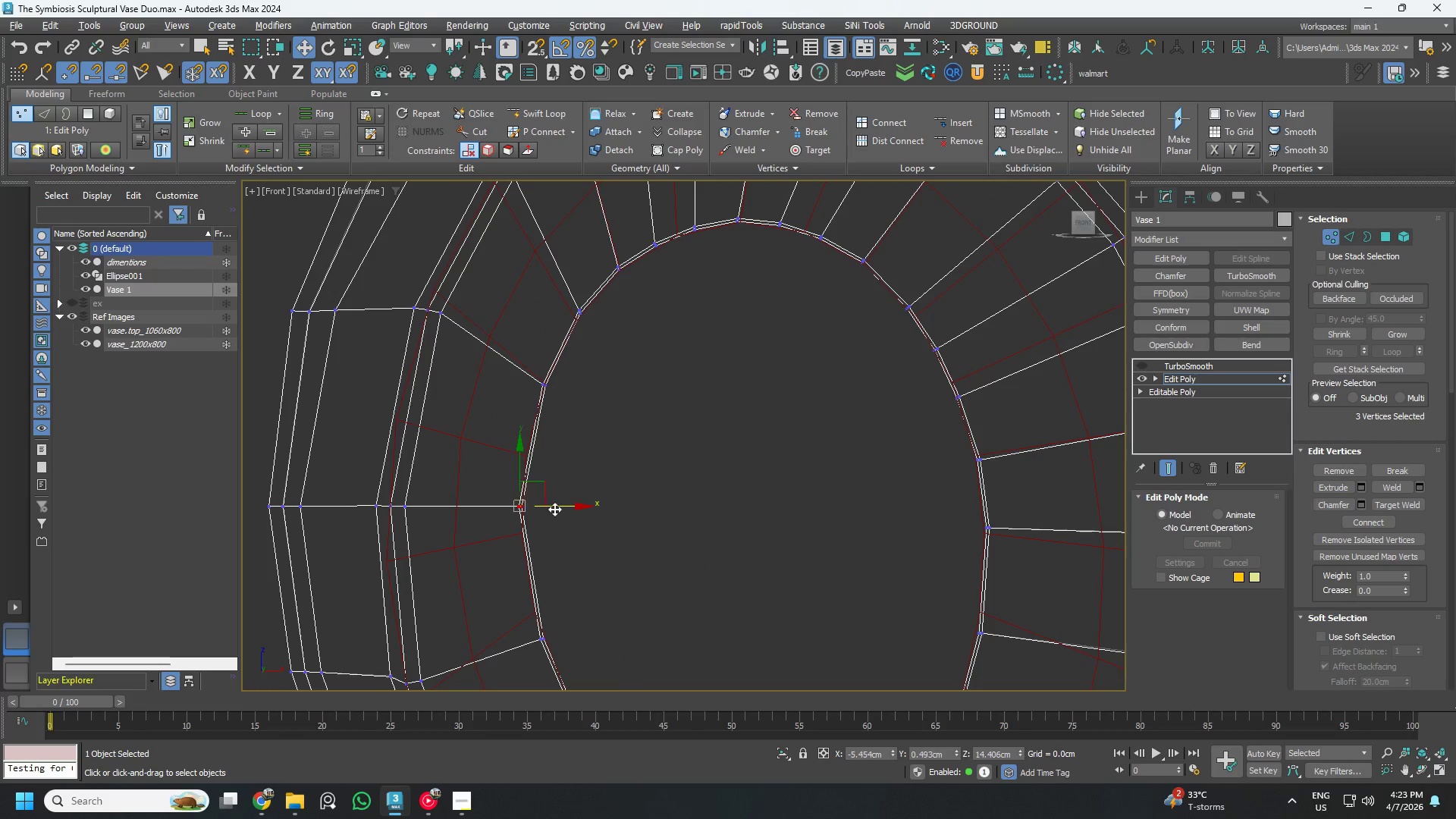 
scroll: coordinate [541, 485], scroll_direction: up, amount: 2.0
 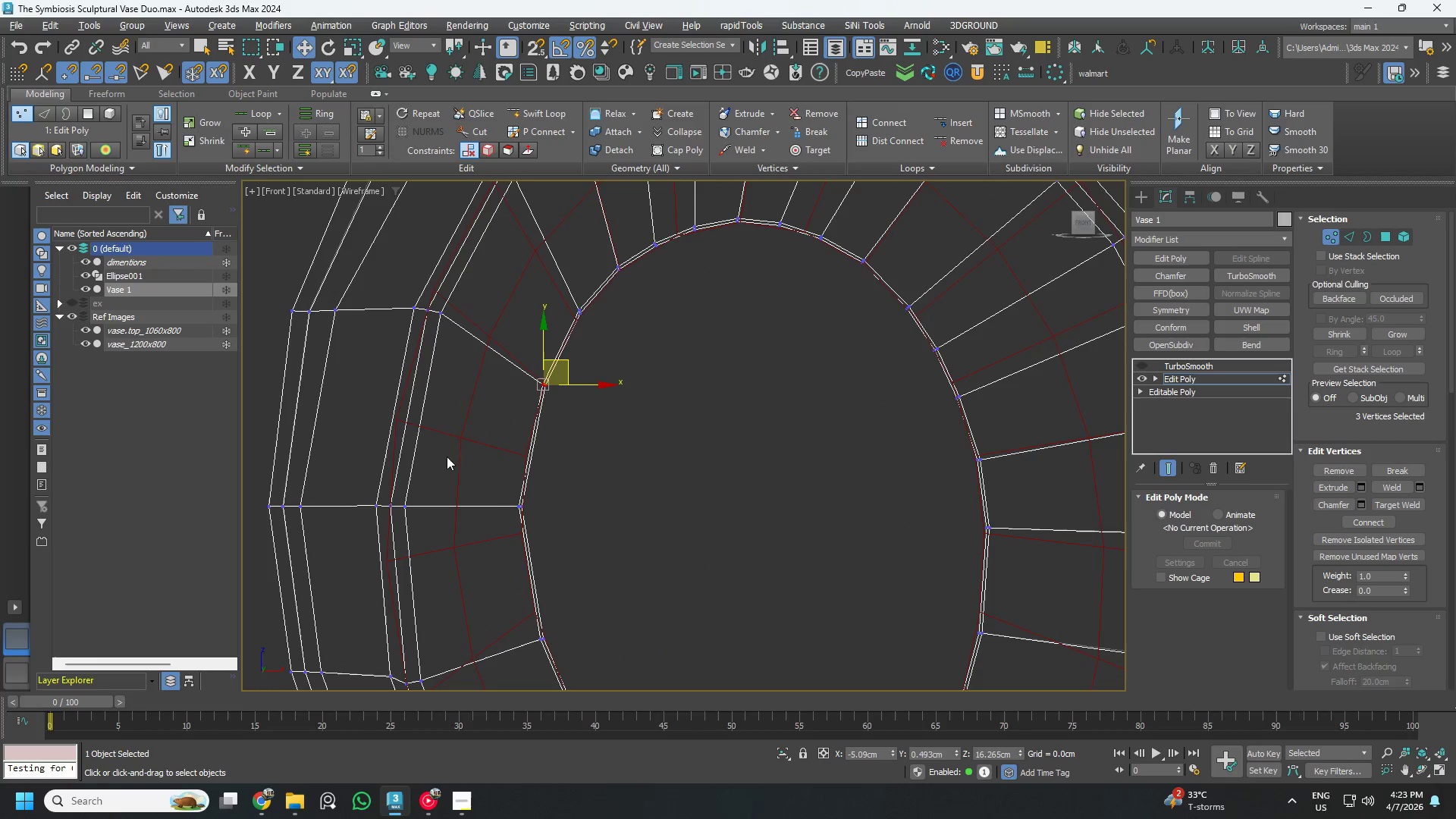 
left_click_drag(start_coordinate=[554, 509], to_coordinate=[558, 510])
 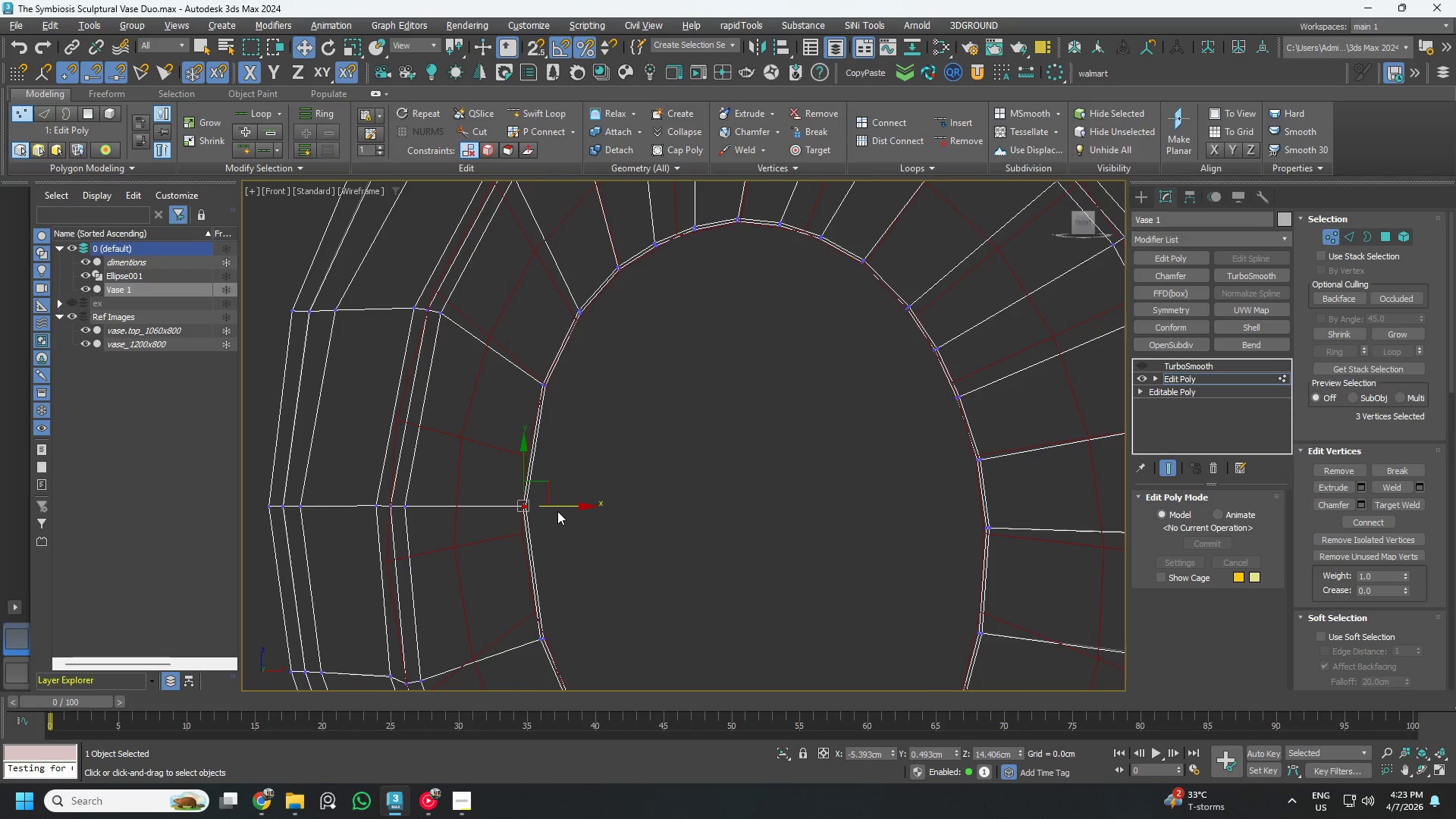 
scroll: coordinate [529, 517], scroll_direction: down, amount: 3.0
 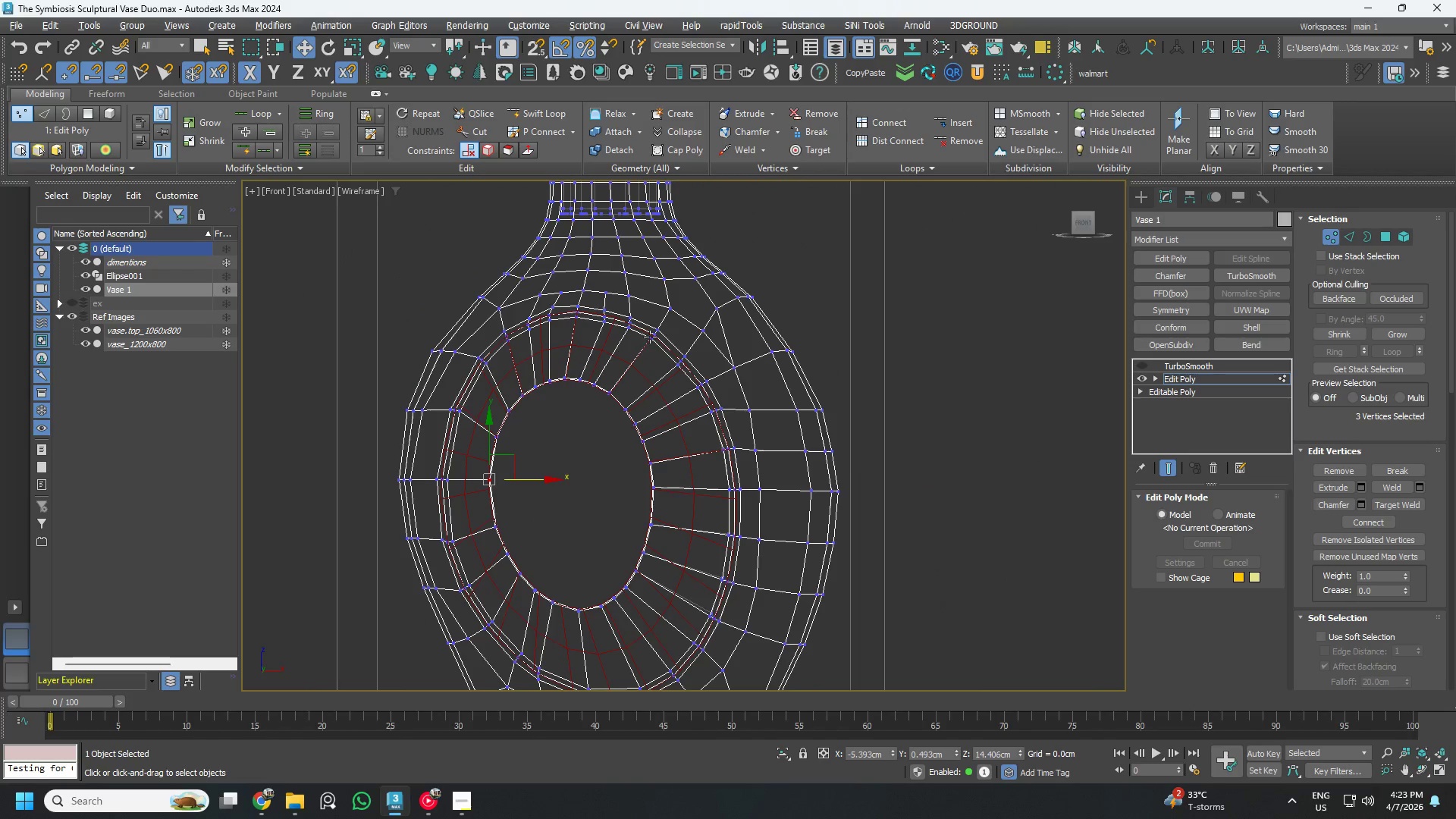 
scroll: coordinate [629, 350], scroll_direction: none, amount: 0.0
 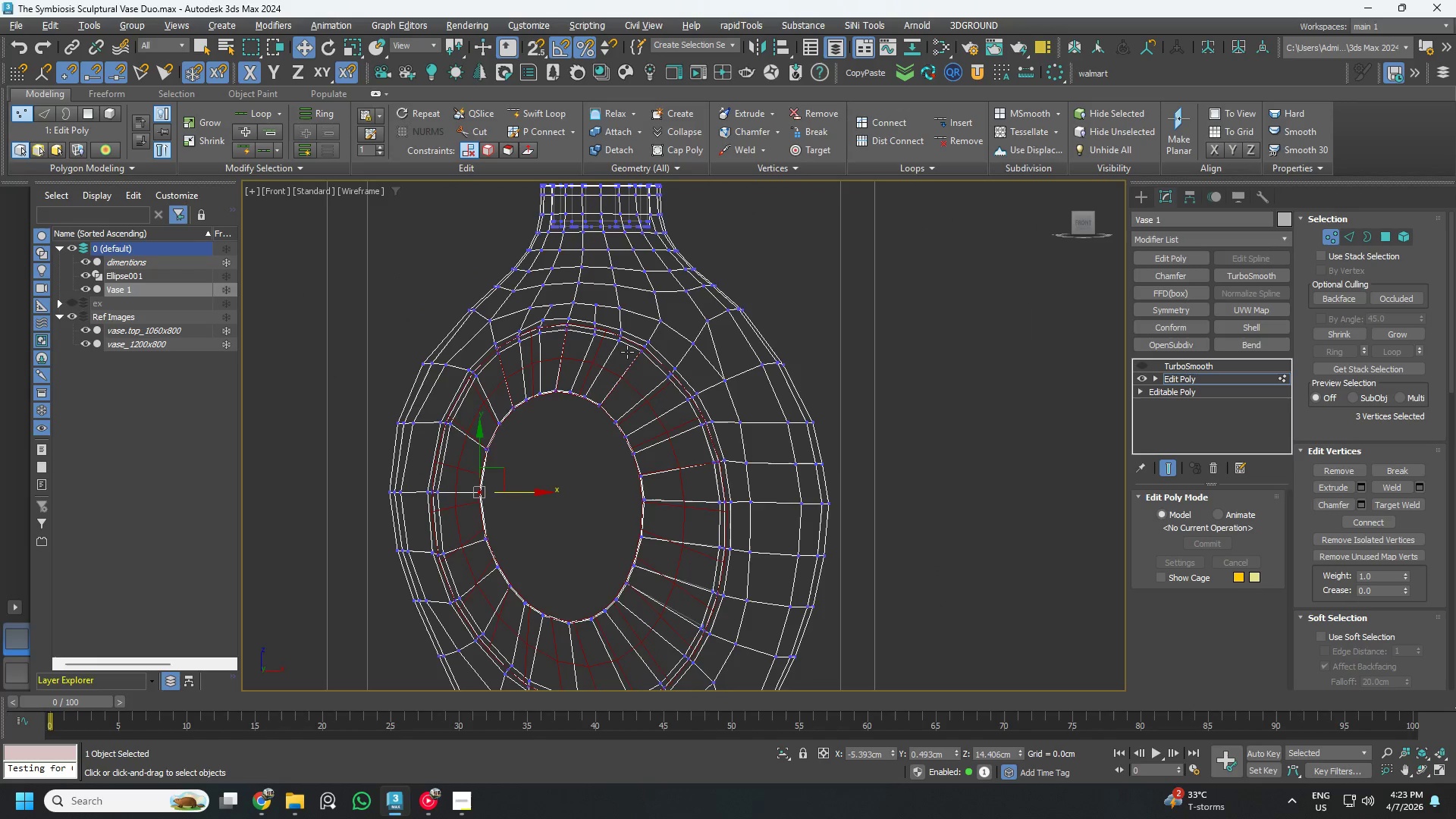 
key(F3)
 